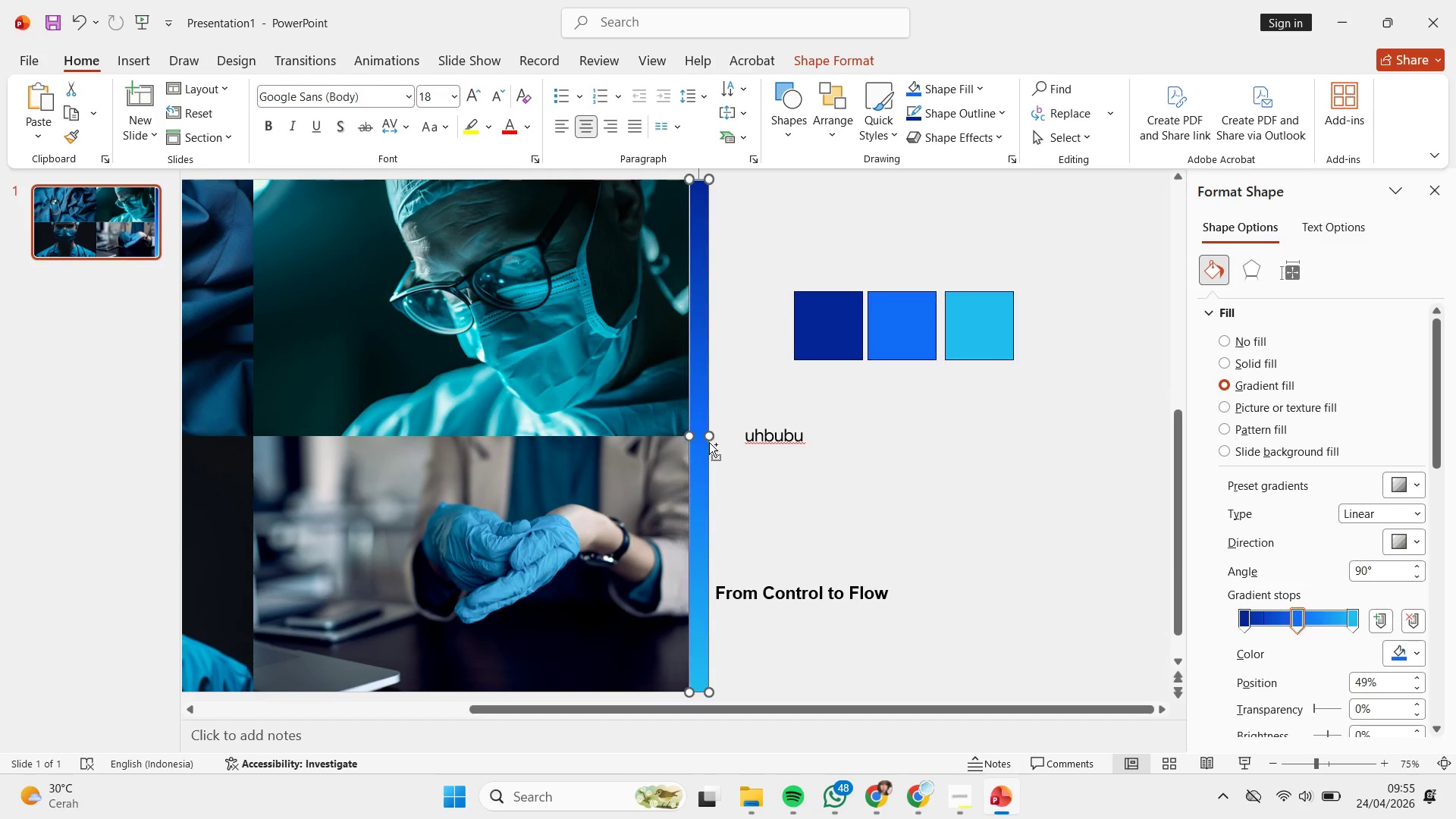 
key(Control+Z)
 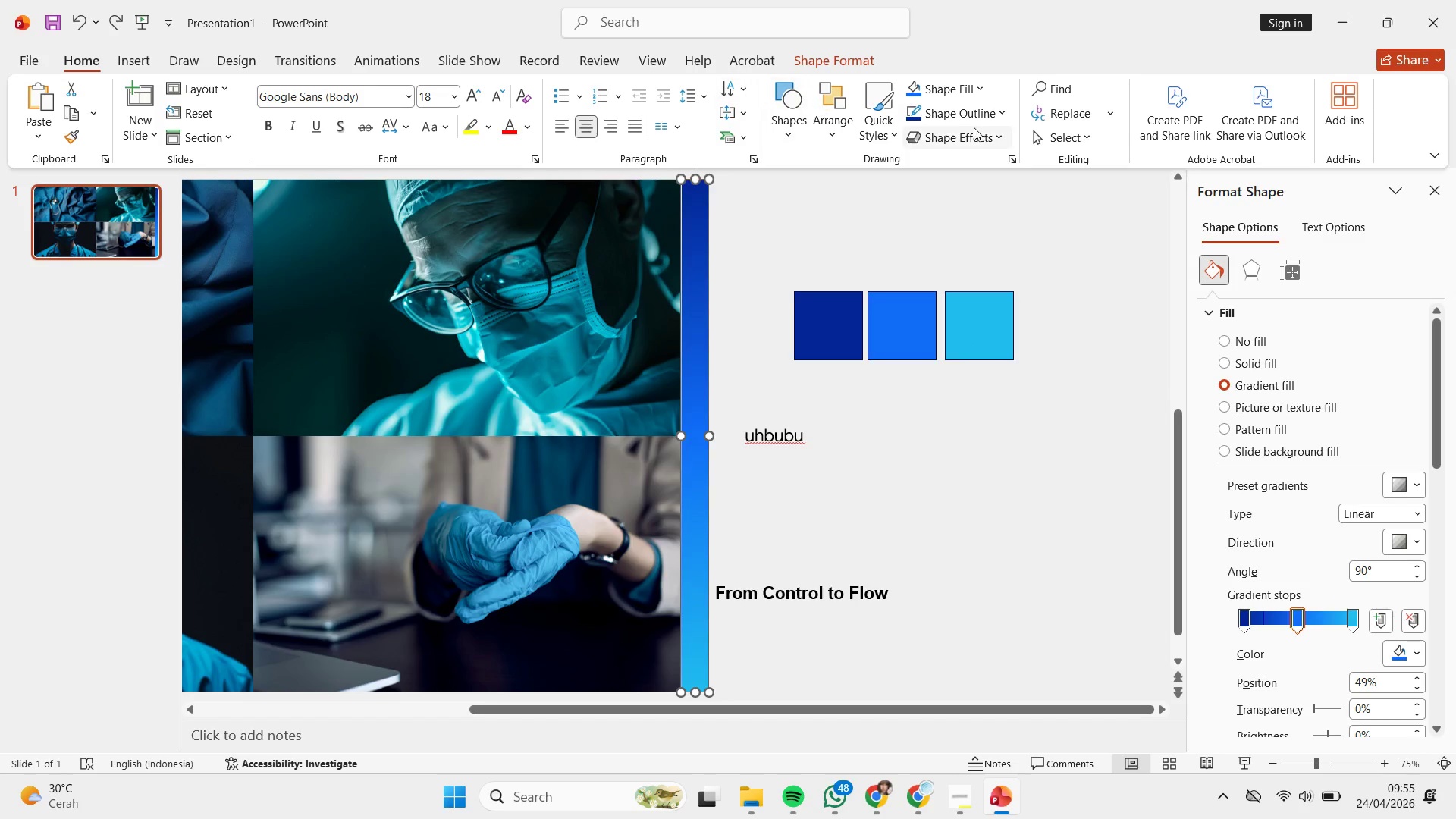 
left_click([968, 113])
 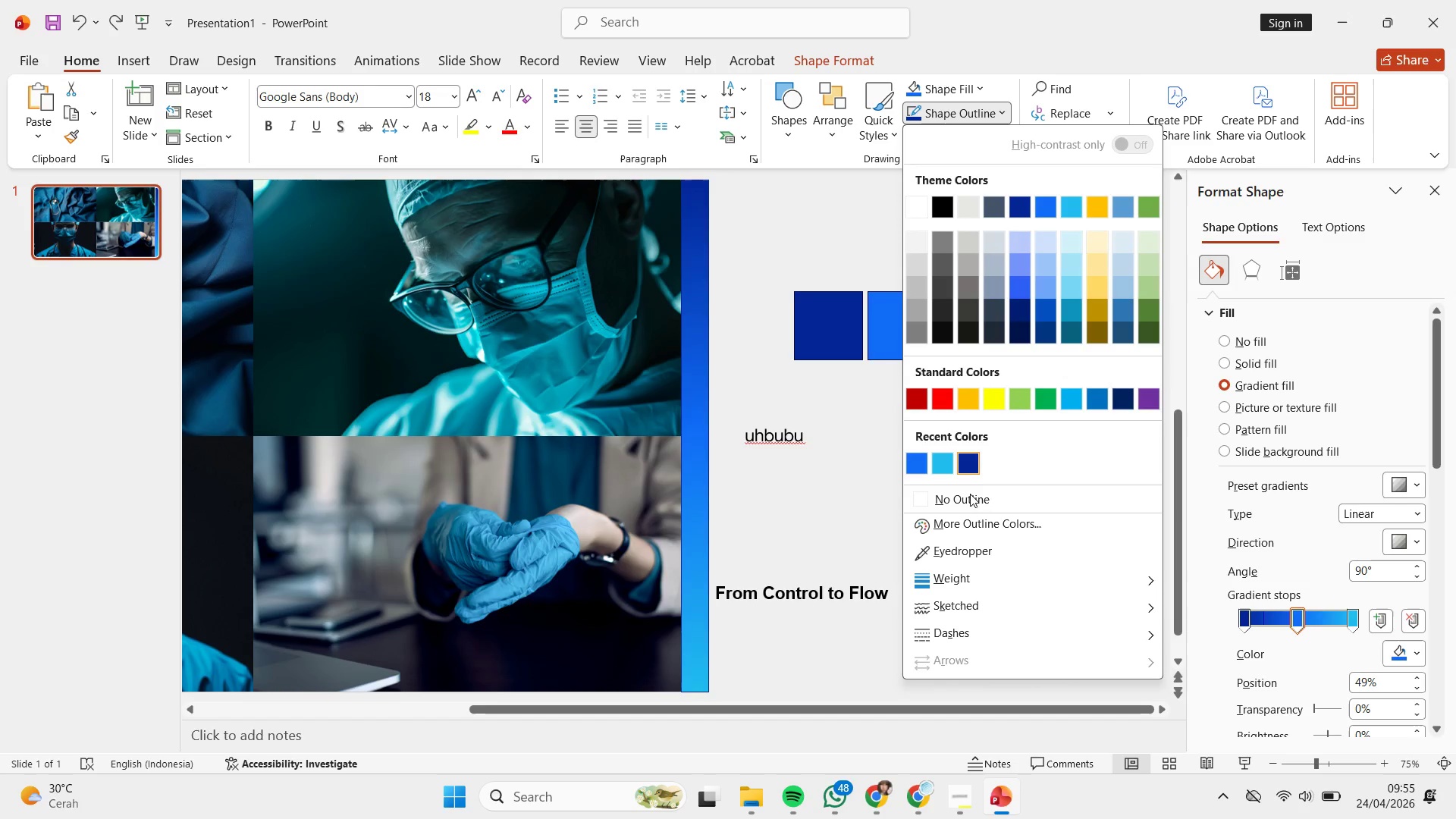 
double_click([967, 491])
 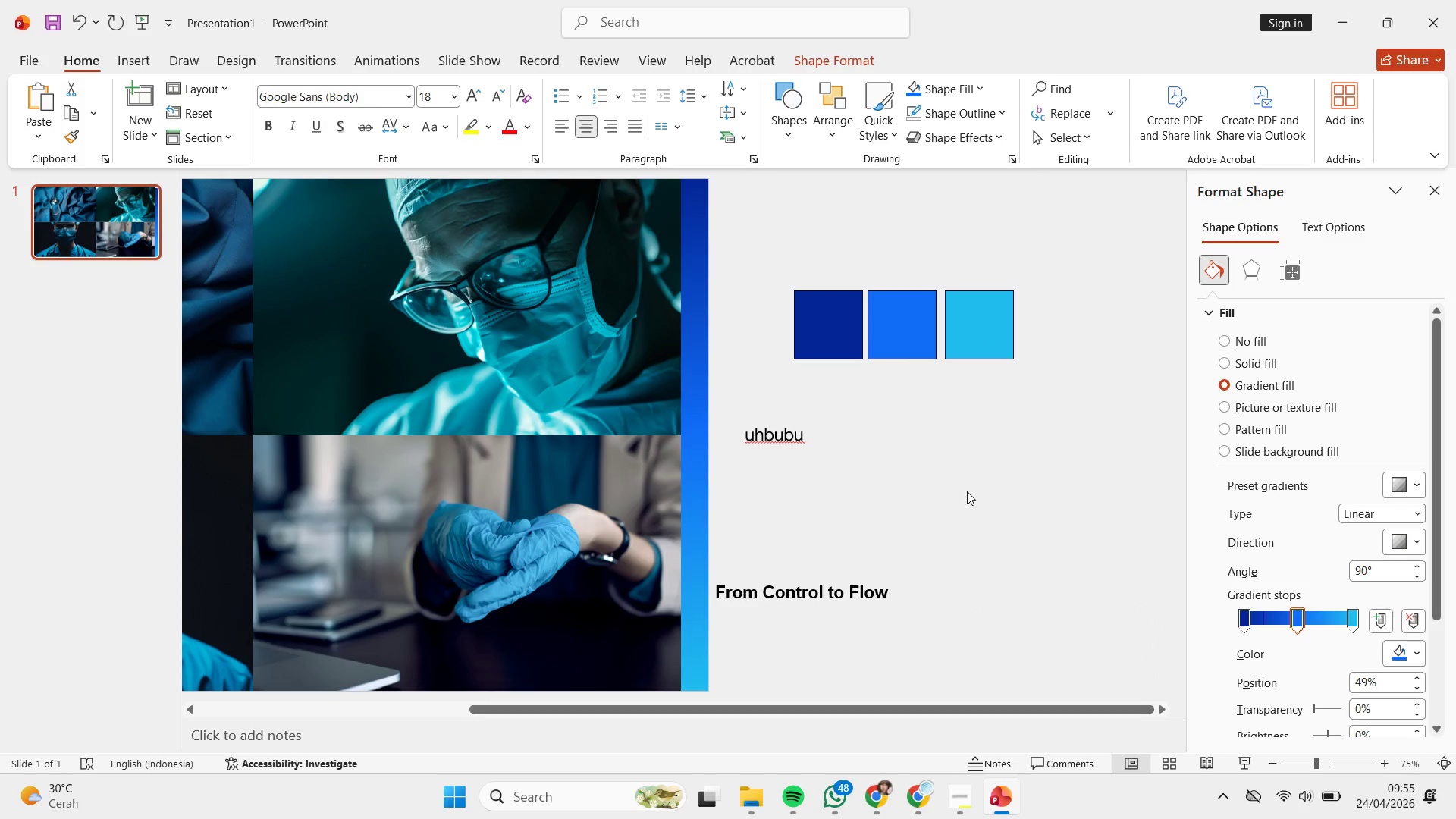 
hold_key(key=ControlLeft, duration=0.95)
scroll: coordinate [961, 475], scroll_direction: down, amount: 2.0
 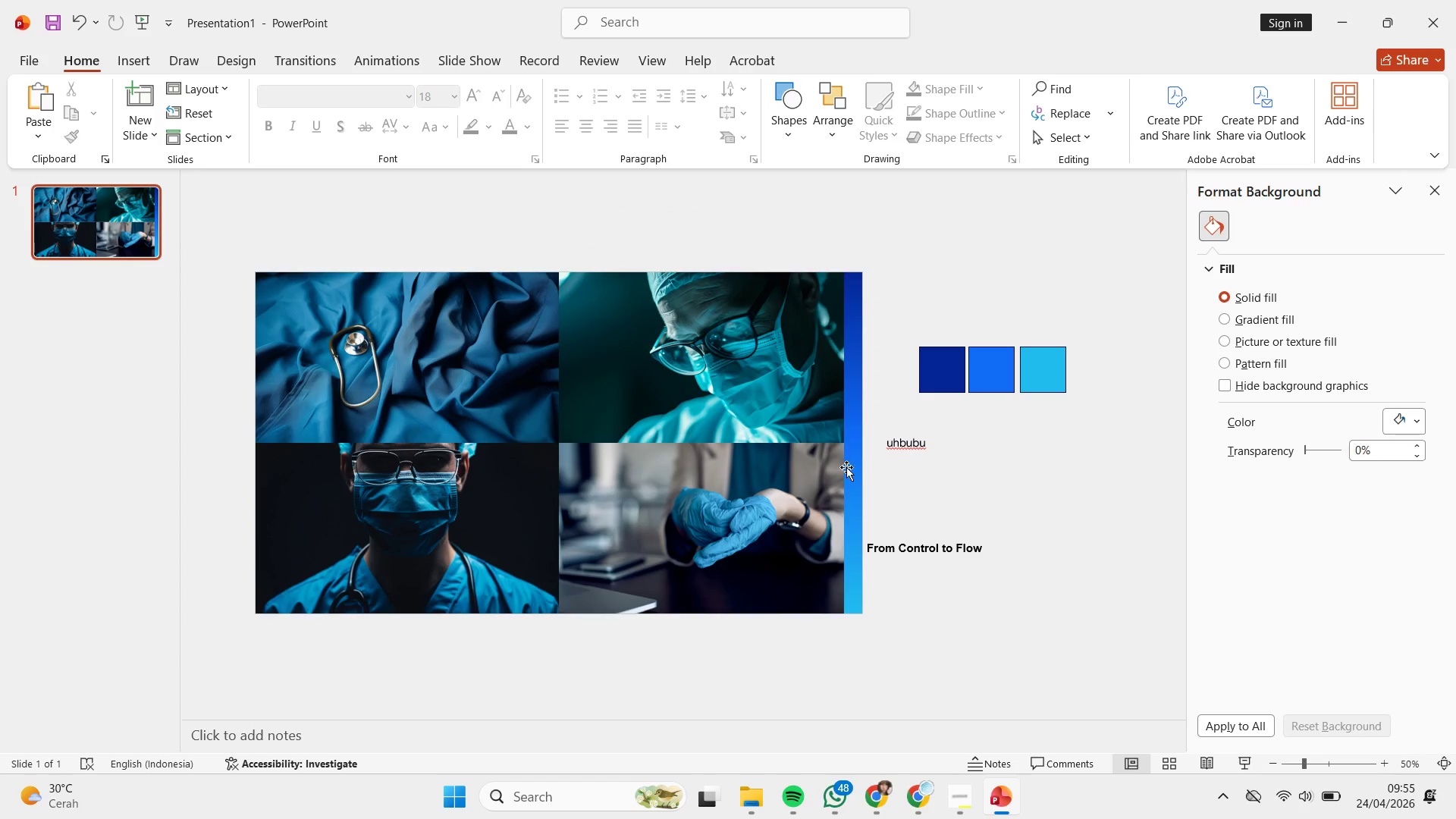 
left_click([851, 450])
 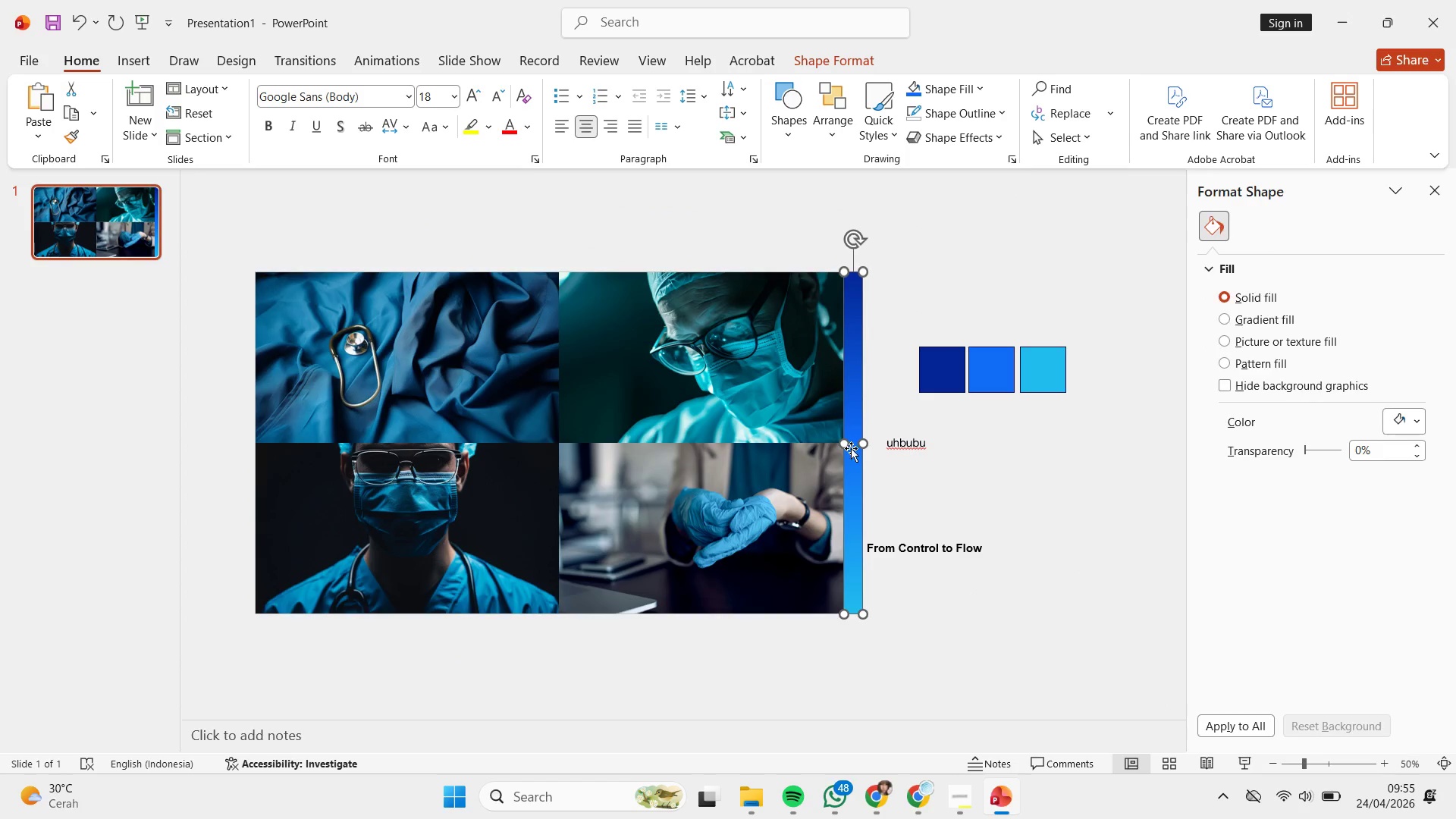 
hold_key(key=ControlLeft, duration=2.56)
hold_key(key=ShiftLeft, duration=2.23)
left_click_drag(start_coordinate=[853, 430], to_coordinate=[261, 421])
 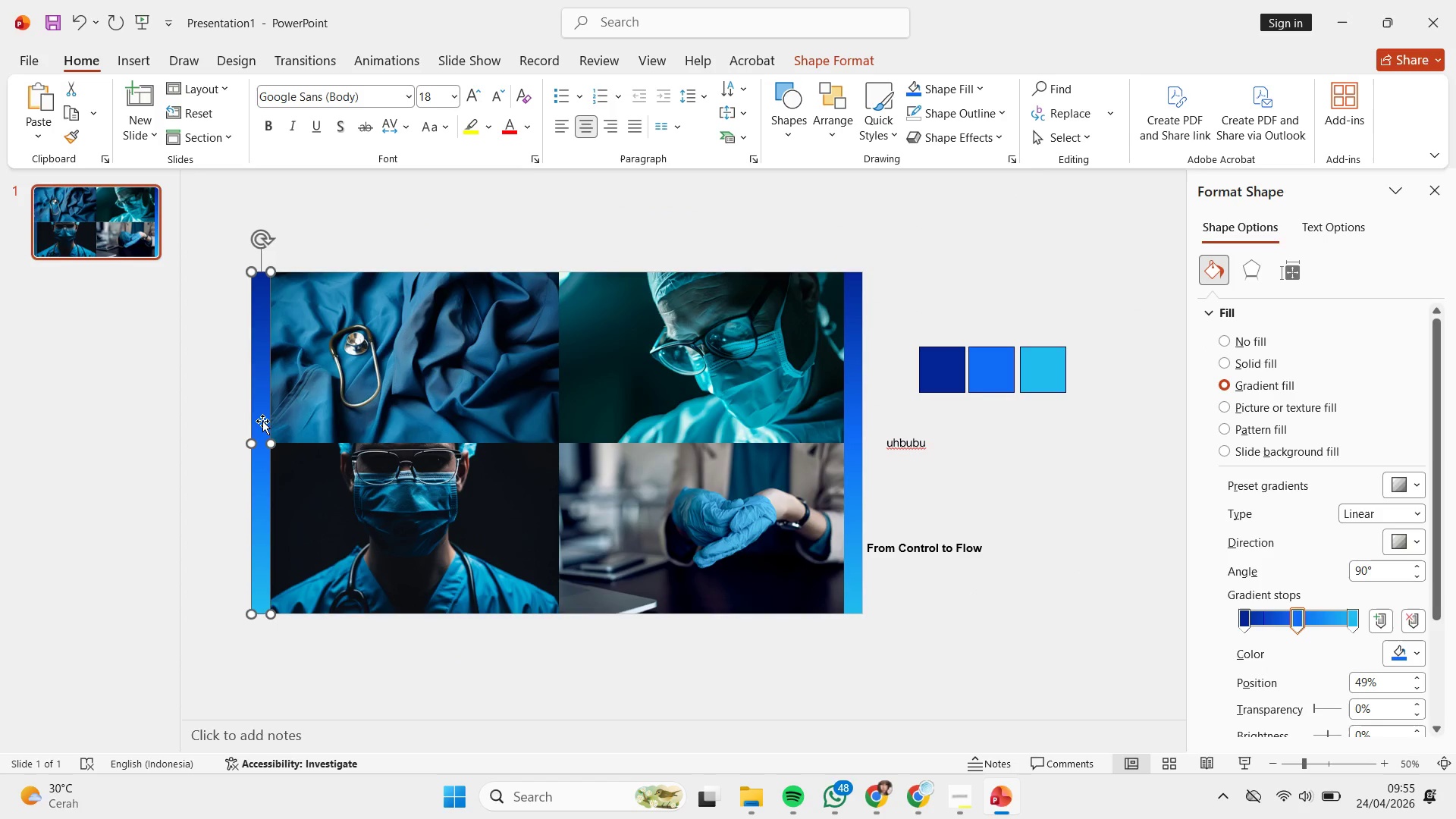 
hold_key(key=ShiftLeft, duration=1.62)
left_click_drag(start_coordinate=[261, 418], to_coordinate=[268, 418])
 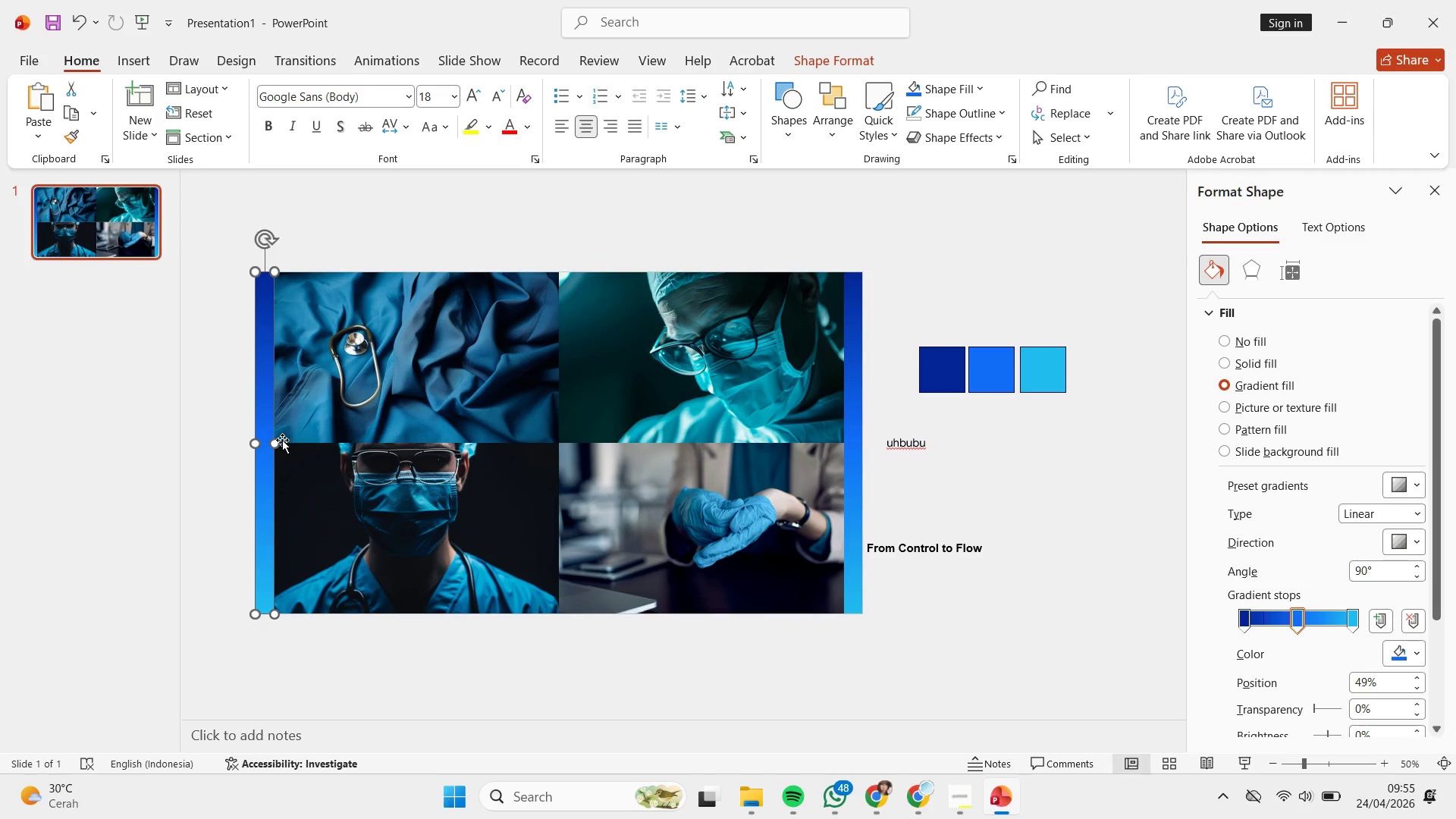 
hold_key(key=ShiftLeft, duration=2.8)
left_click_drag(start_coordinate=[275, 441], to_coordinate=[845, 480])
 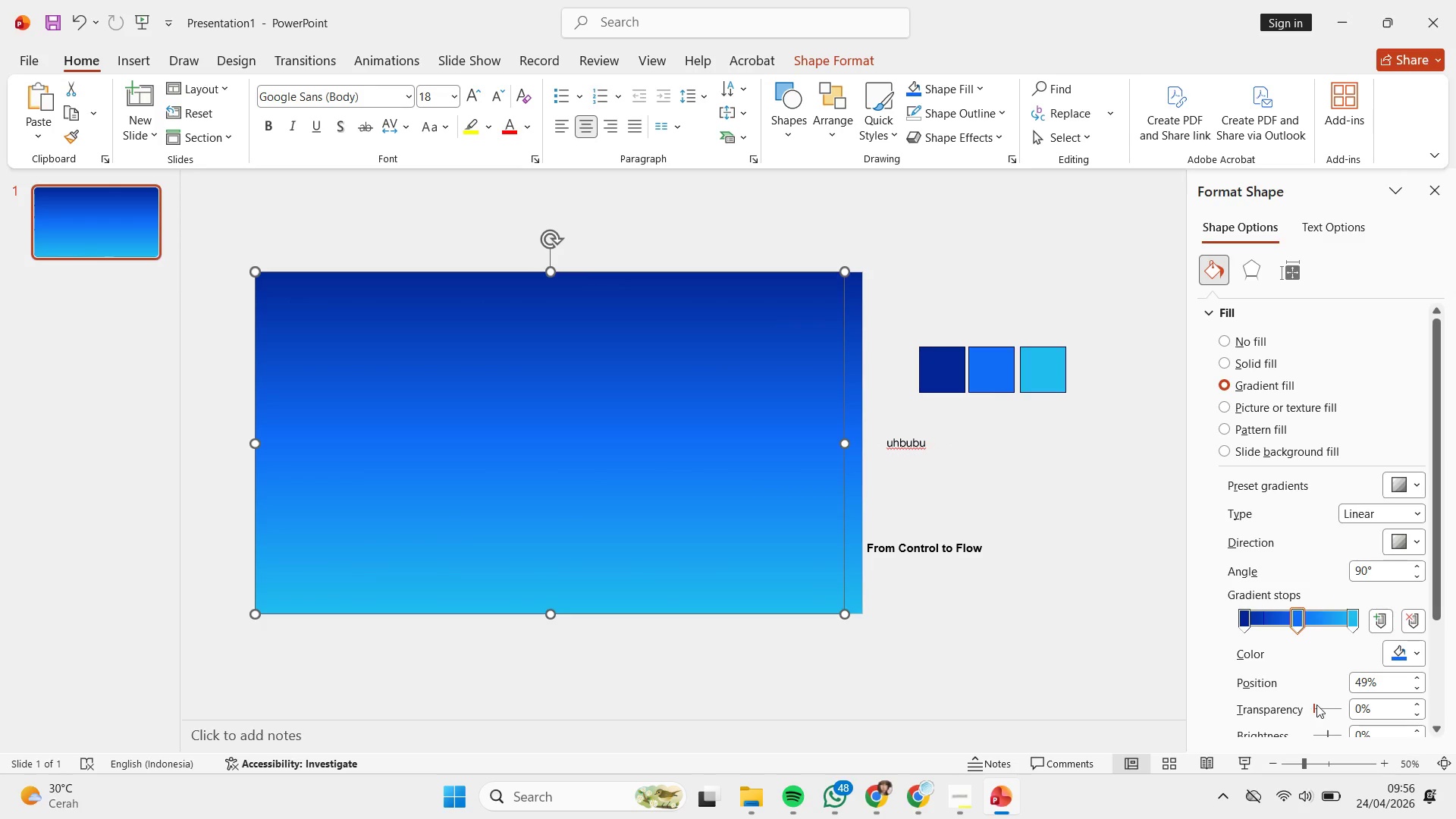 
left_click_drag(start_coordinate=[1323, 707], to_coordinate=[1360, 705])
 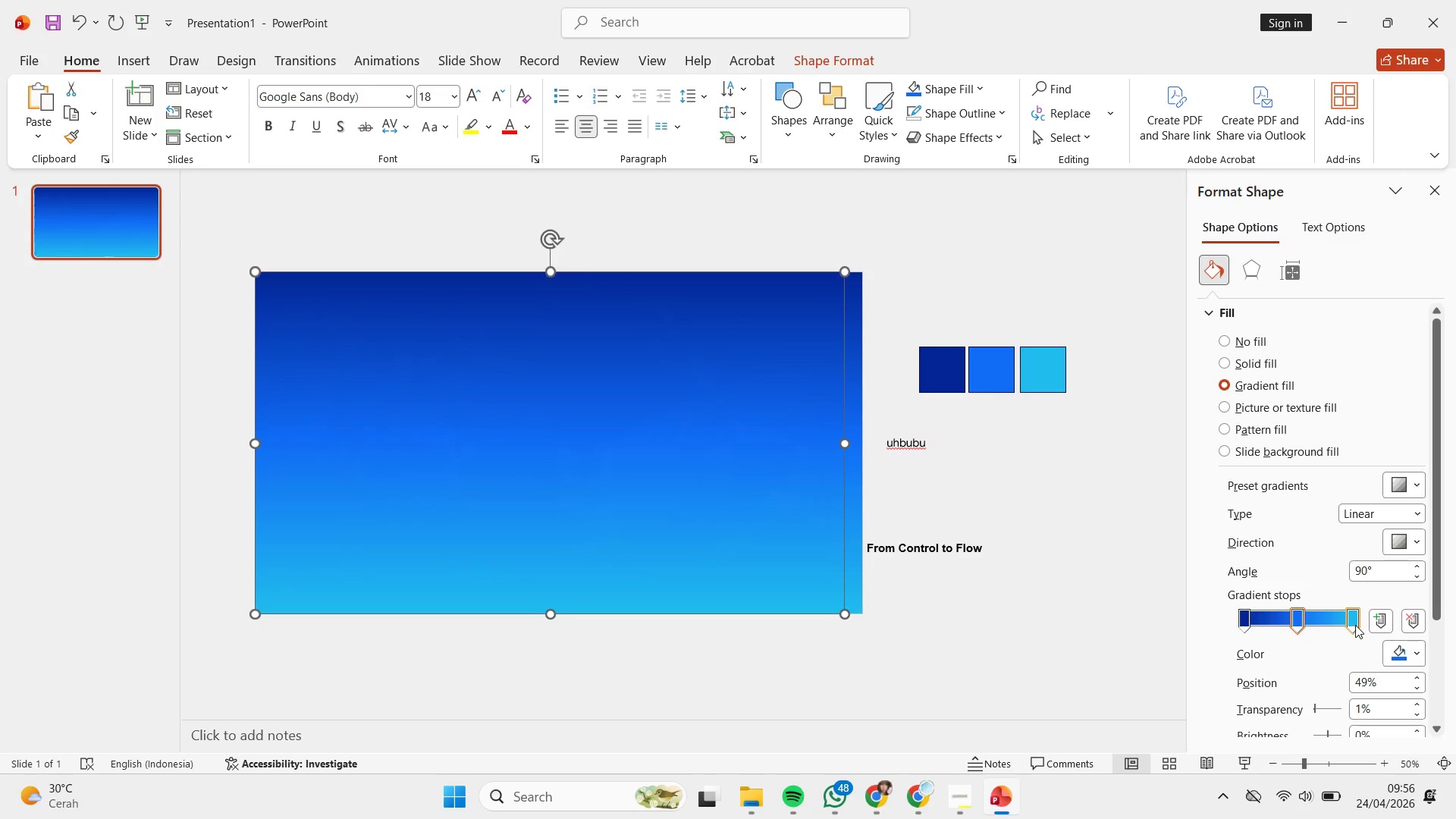 
left_click([1354, 624])
 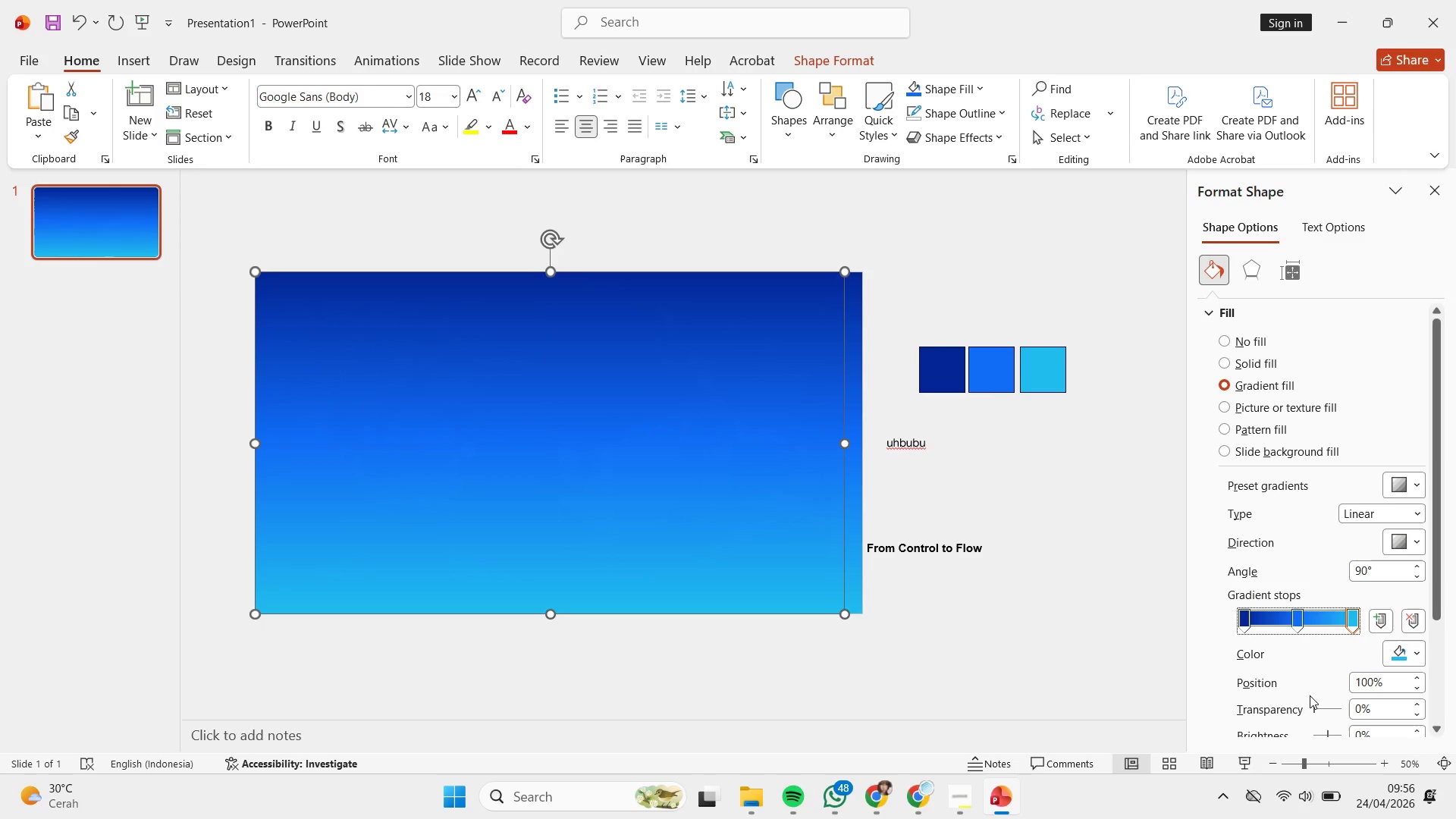 
left_click_drag(start_coordinate=[1314, 712], to_coordinate=[1344, 713])
 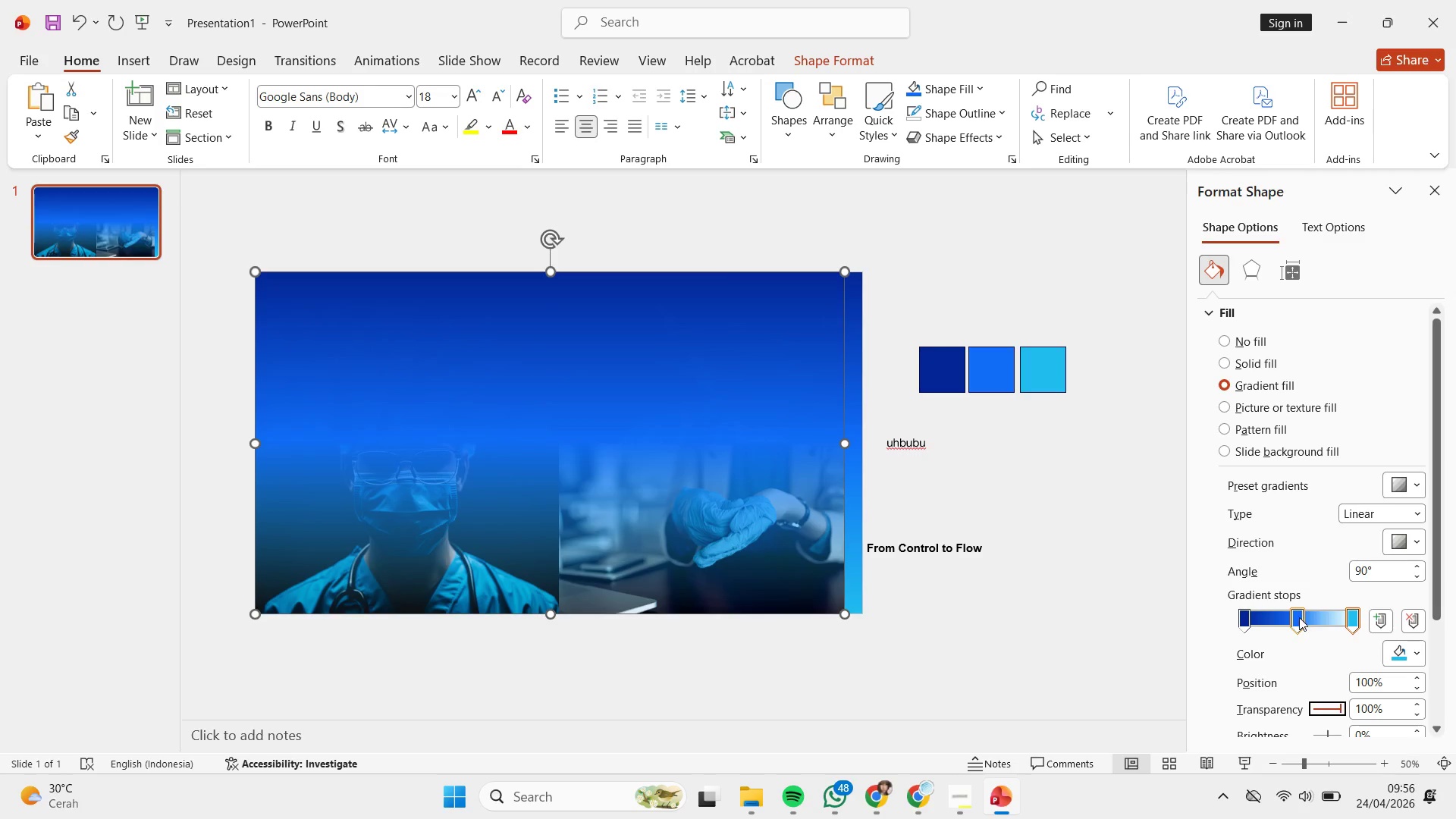 
left_click([1299, 617])
 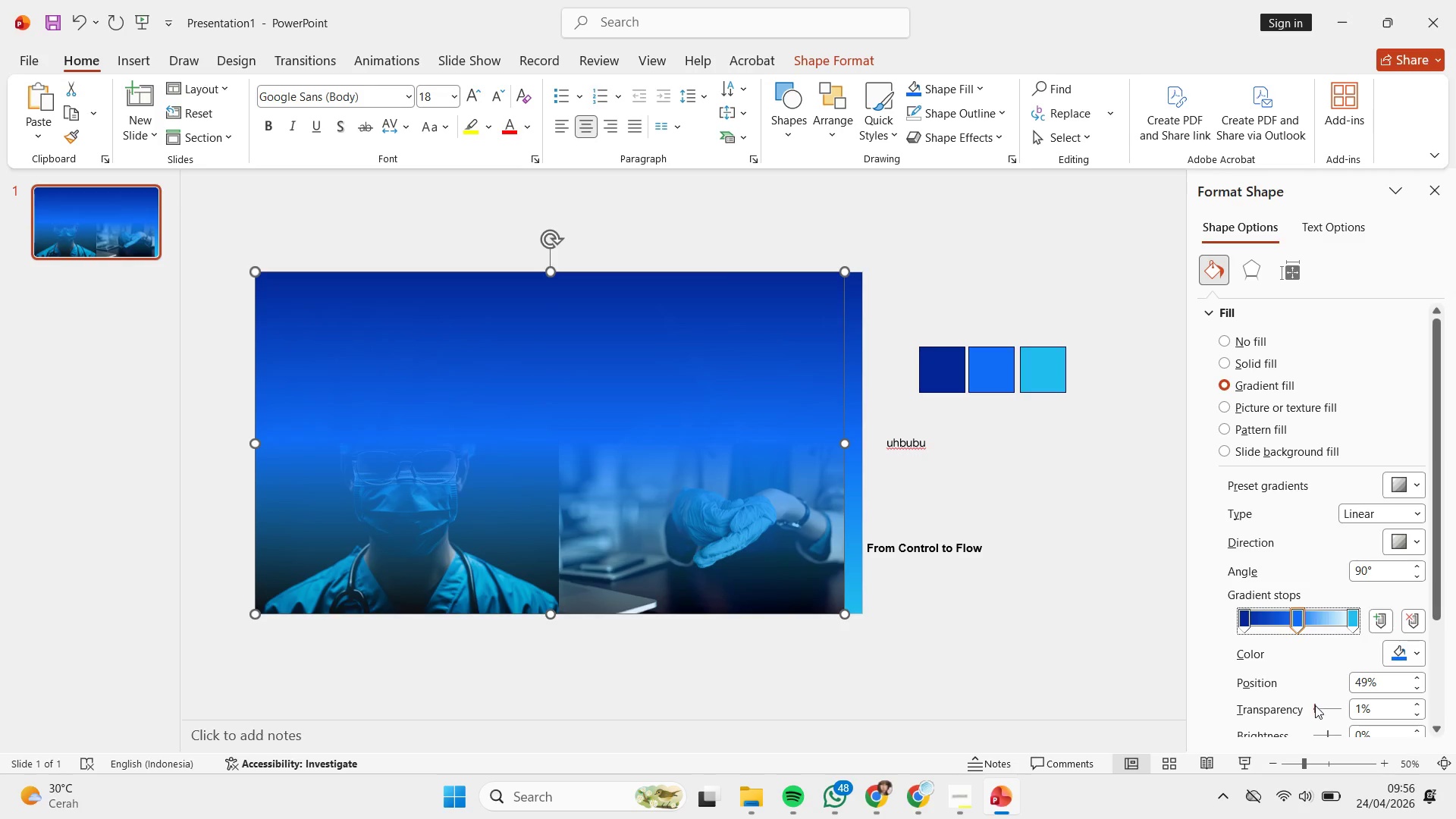 
left_click_drag(start_coordinate=[1318, 713], to_coordinate=[1332, 713])
 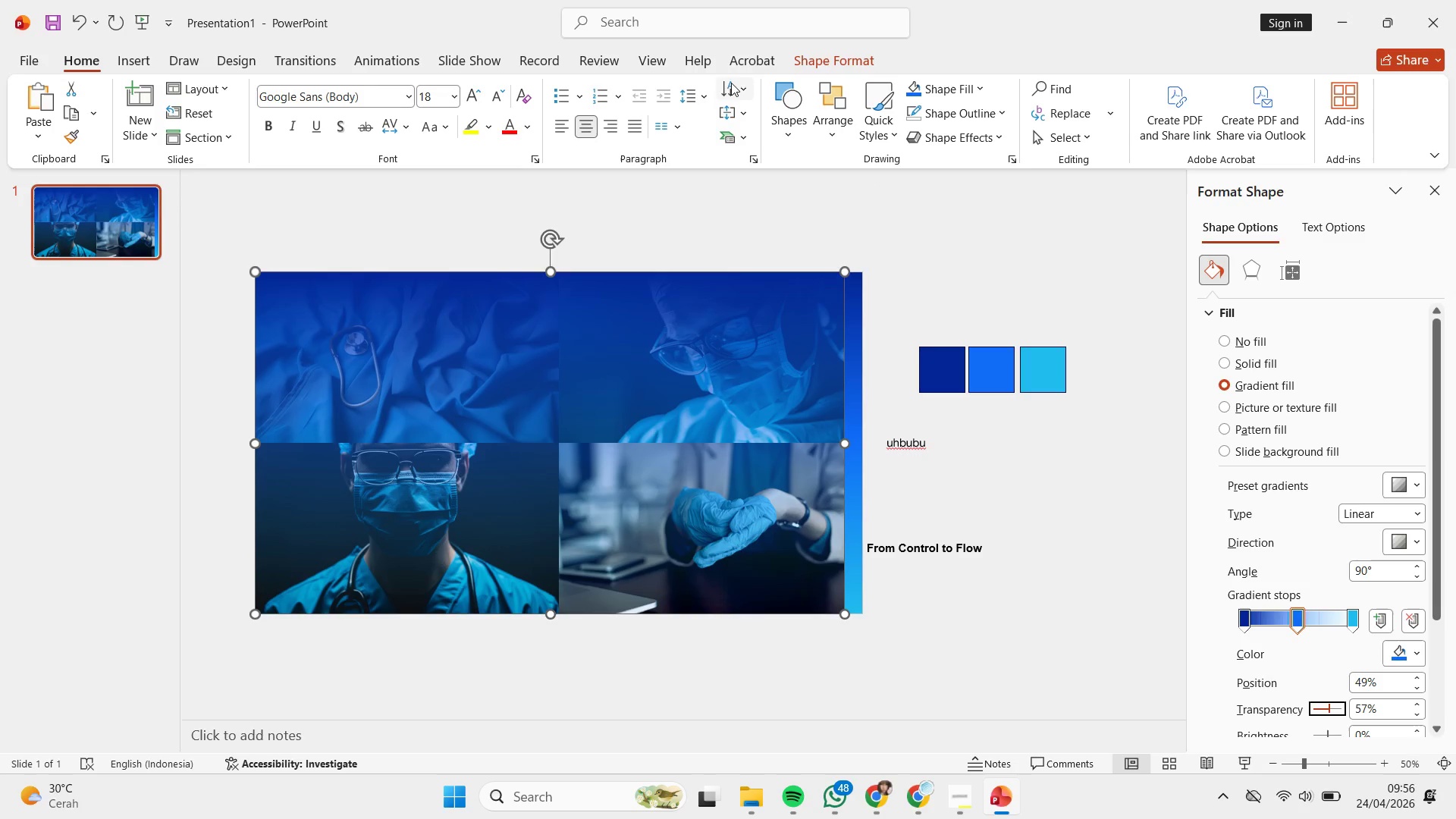 
left_click([824, 62])
 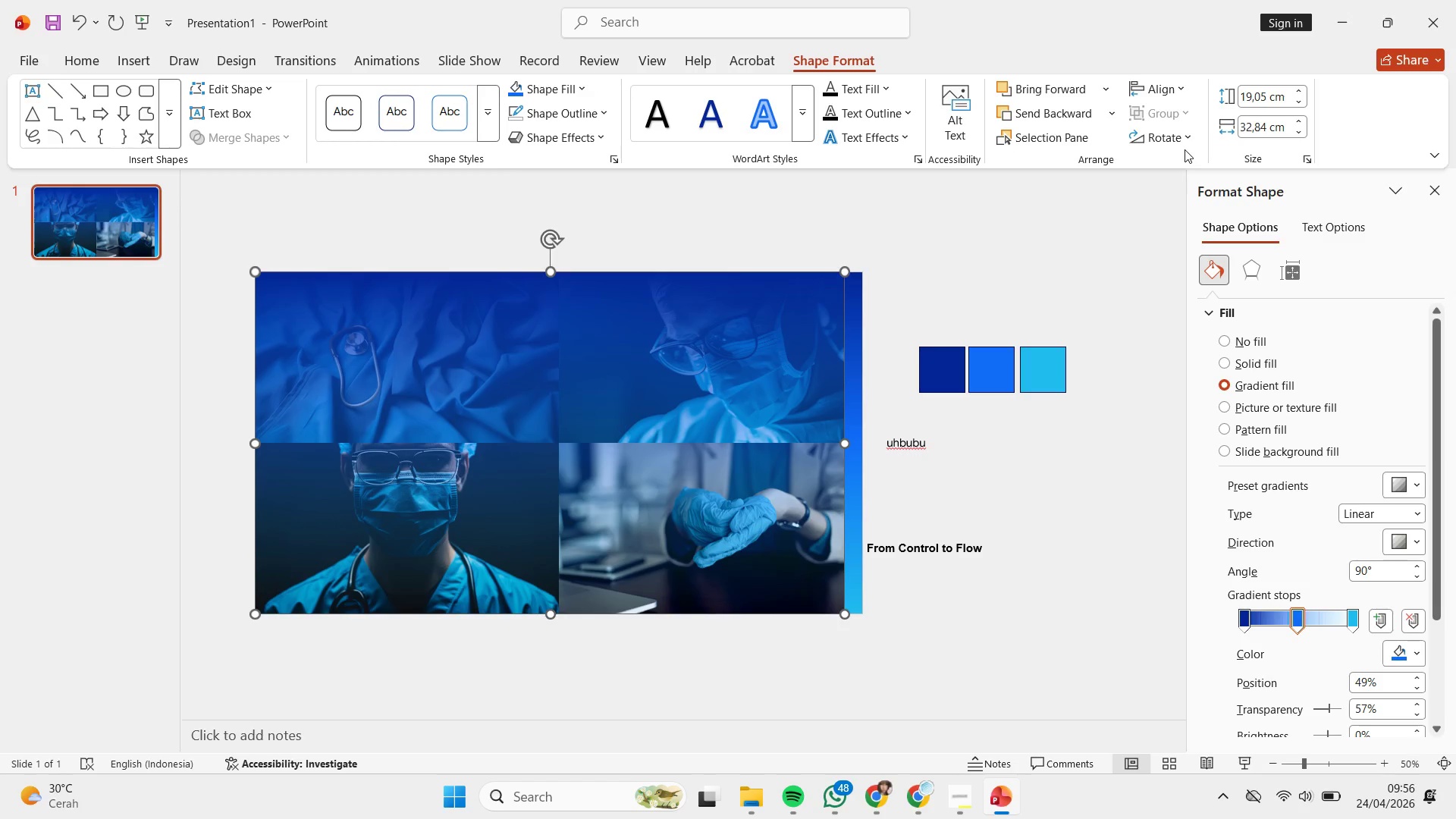 
double_click([1181, 130])
 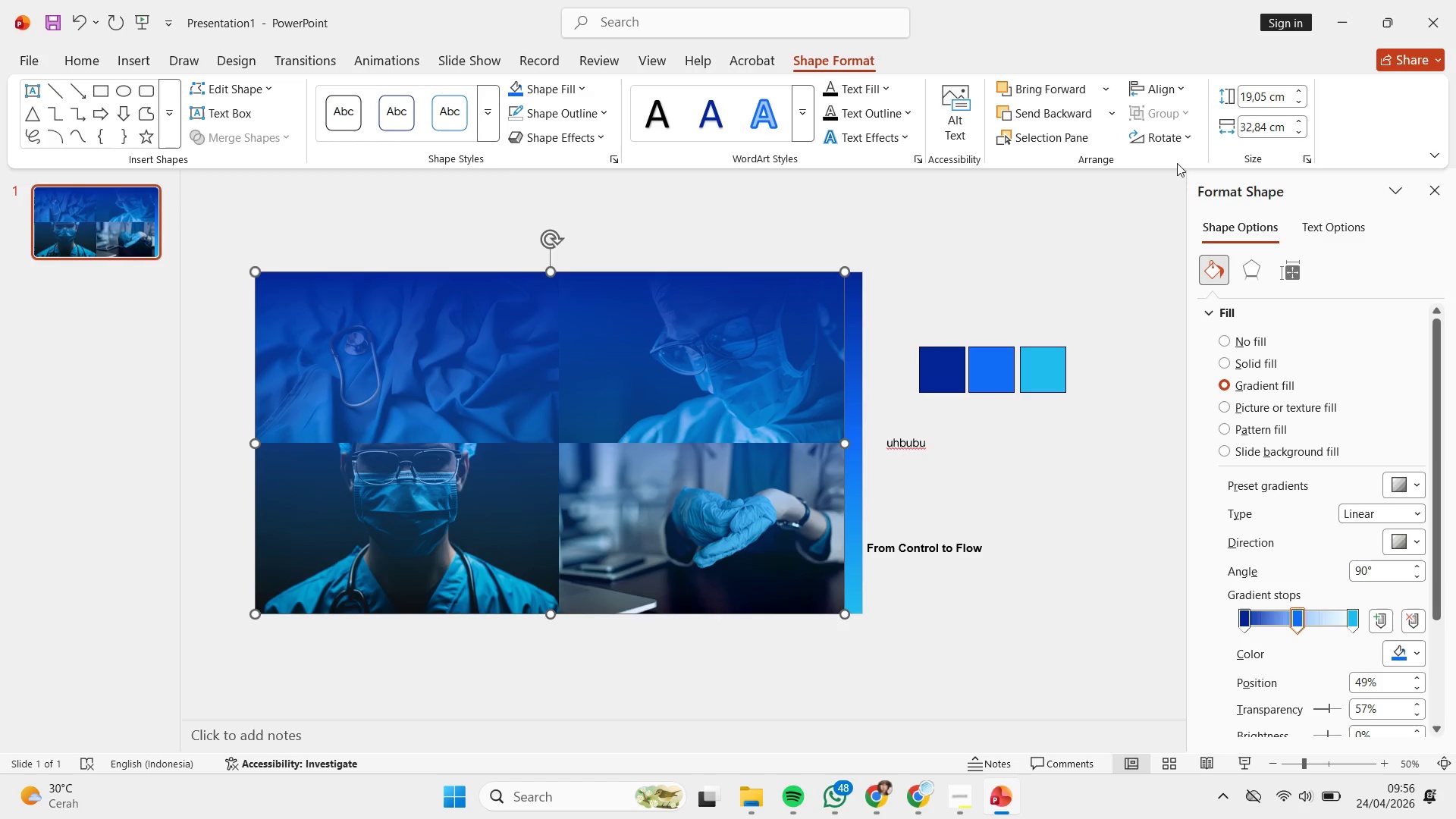 
left_click_drag(start_coordinate=[1176, 154], to_coordinate=[1173, 149])
 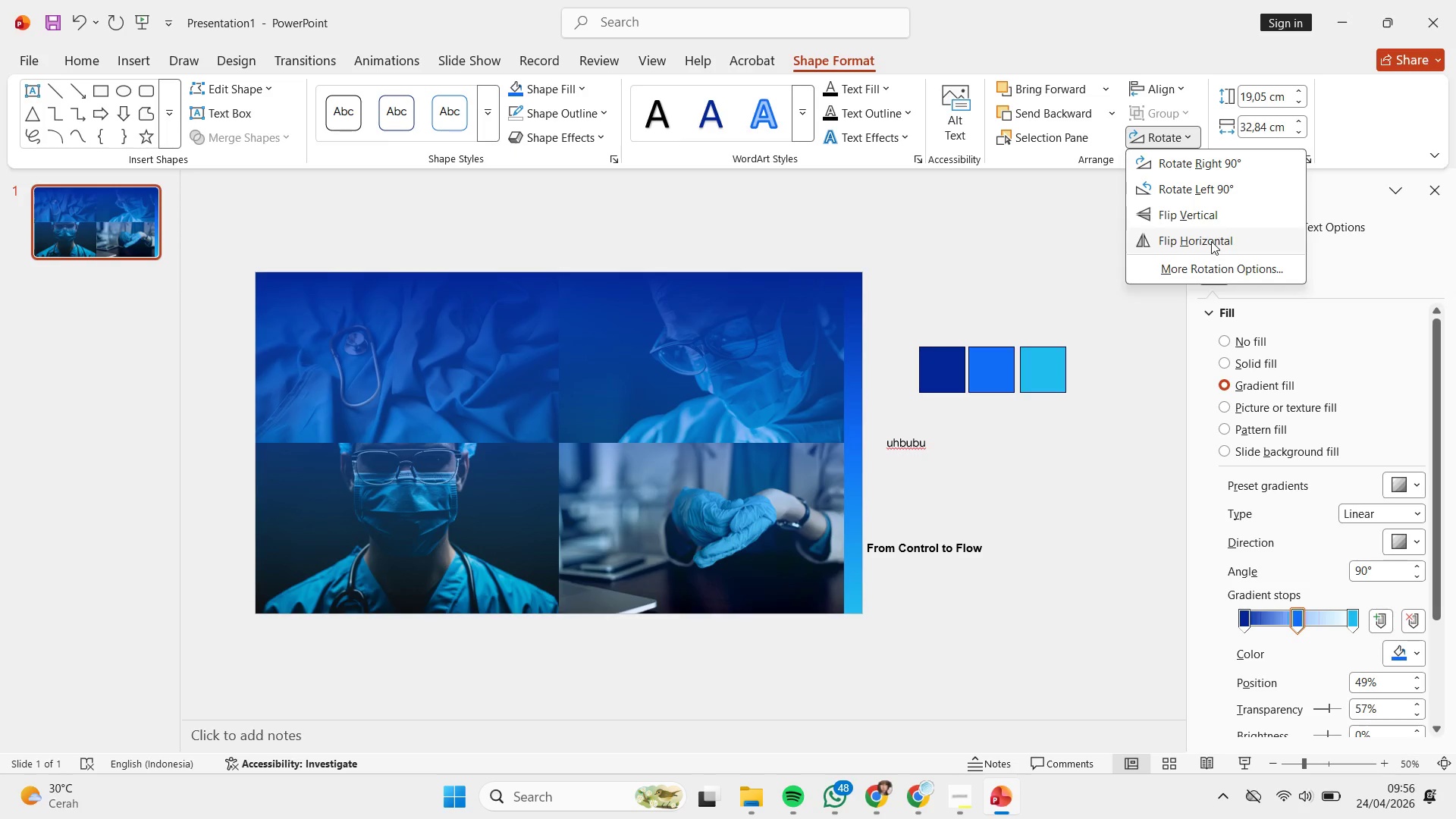 
left_click([1210, 221])
 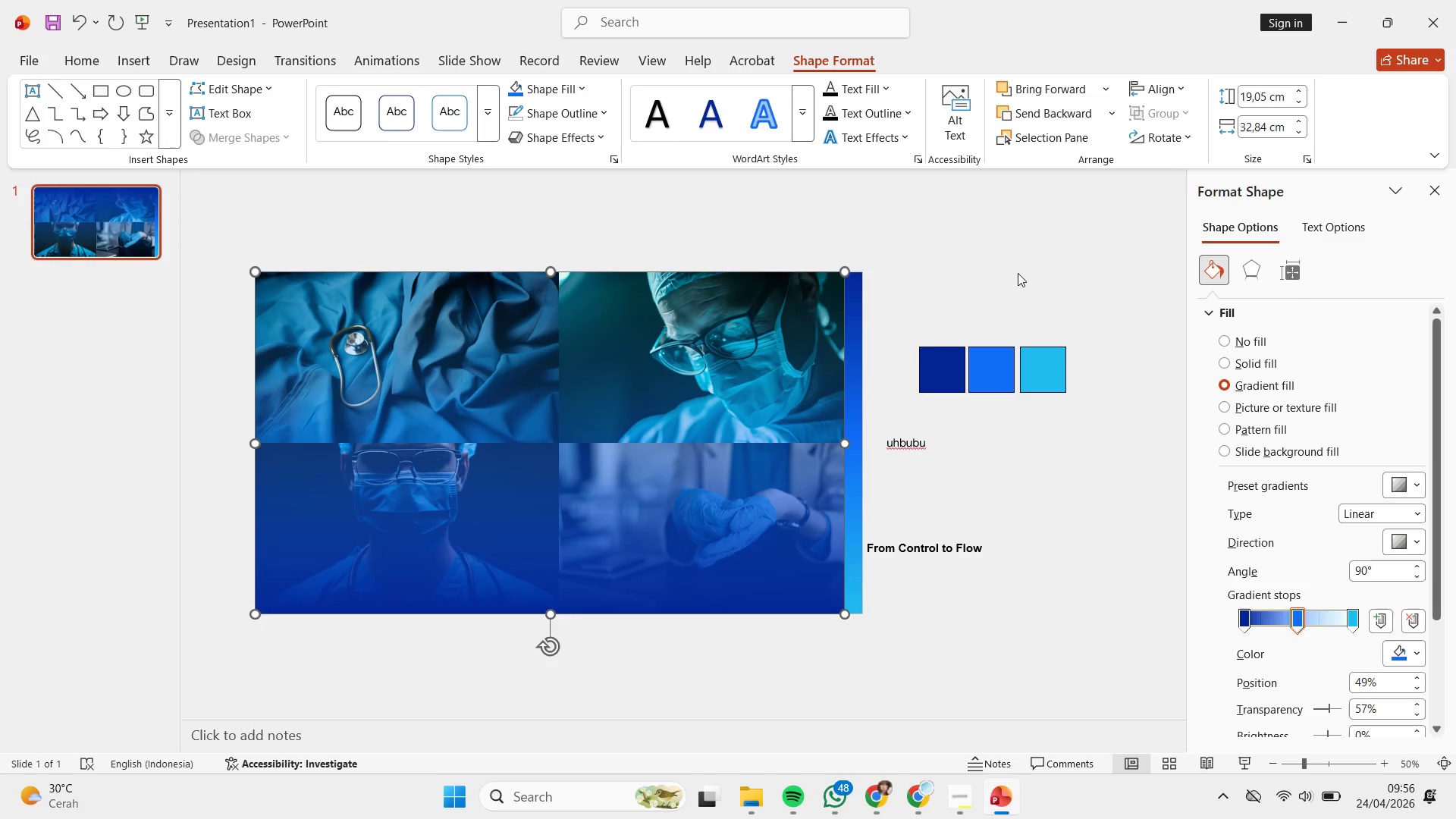 
left_click([1018, 273])
 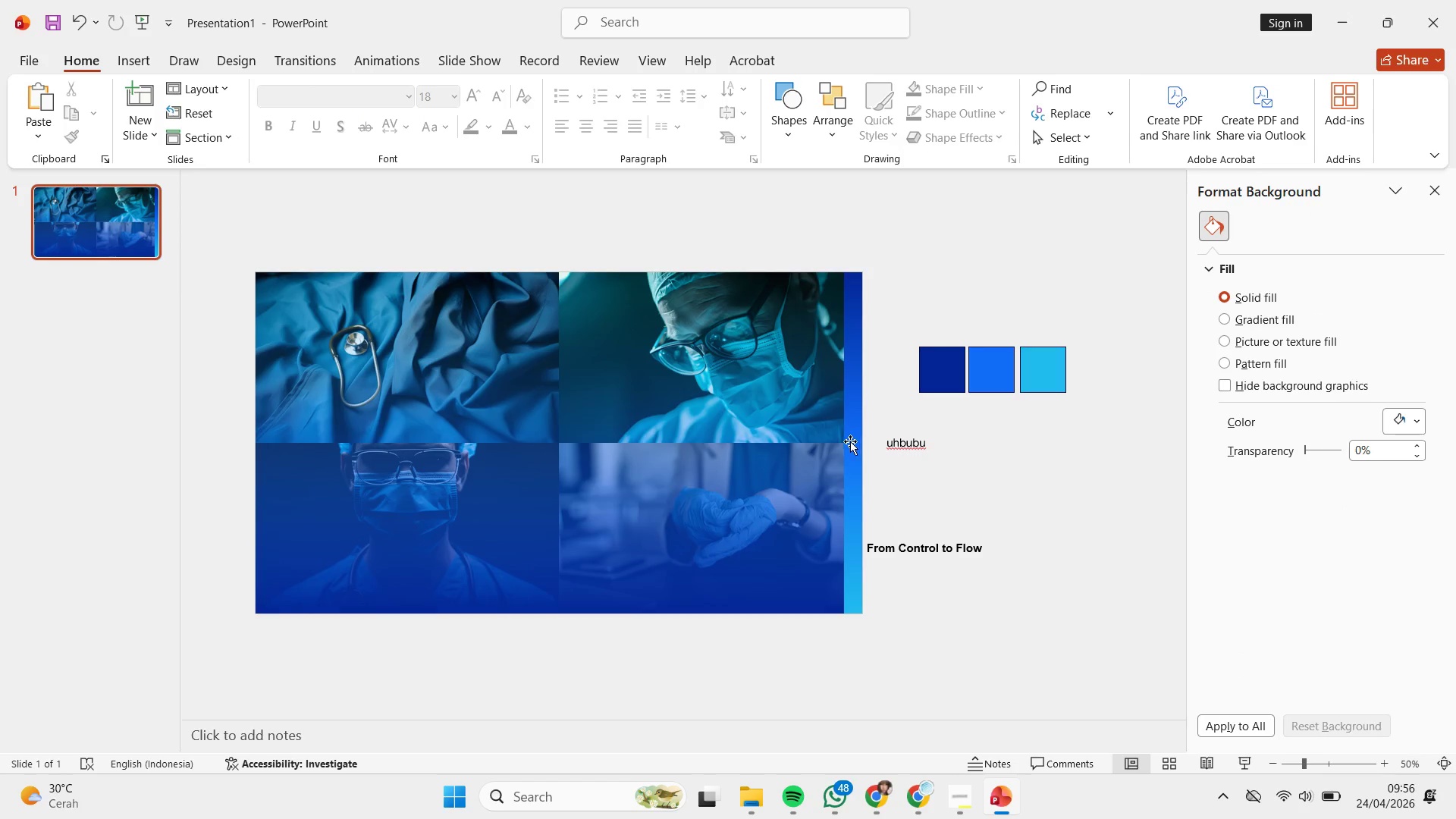 
left_click([779, 443])
 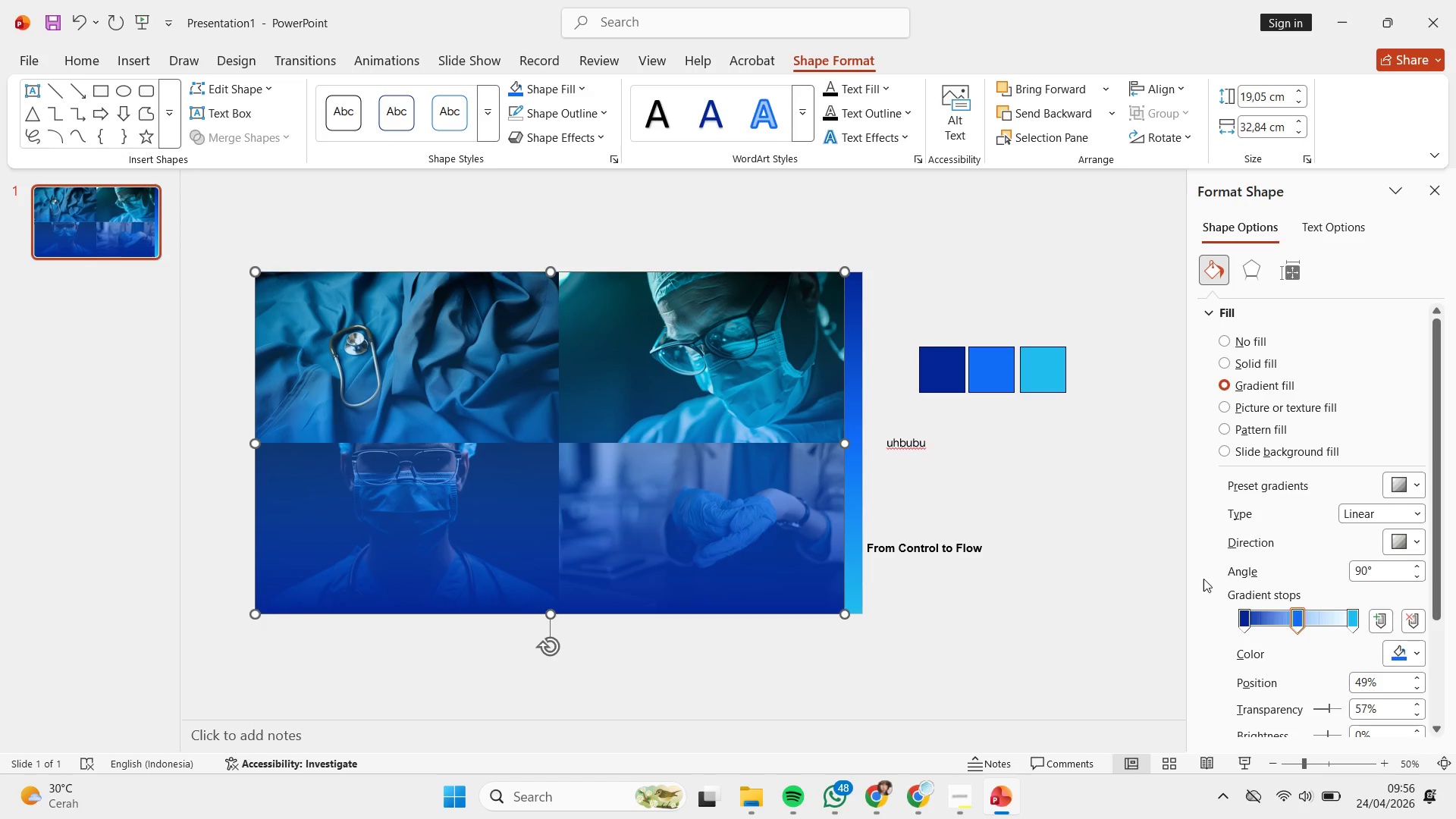 
left_click([1244, 623])
 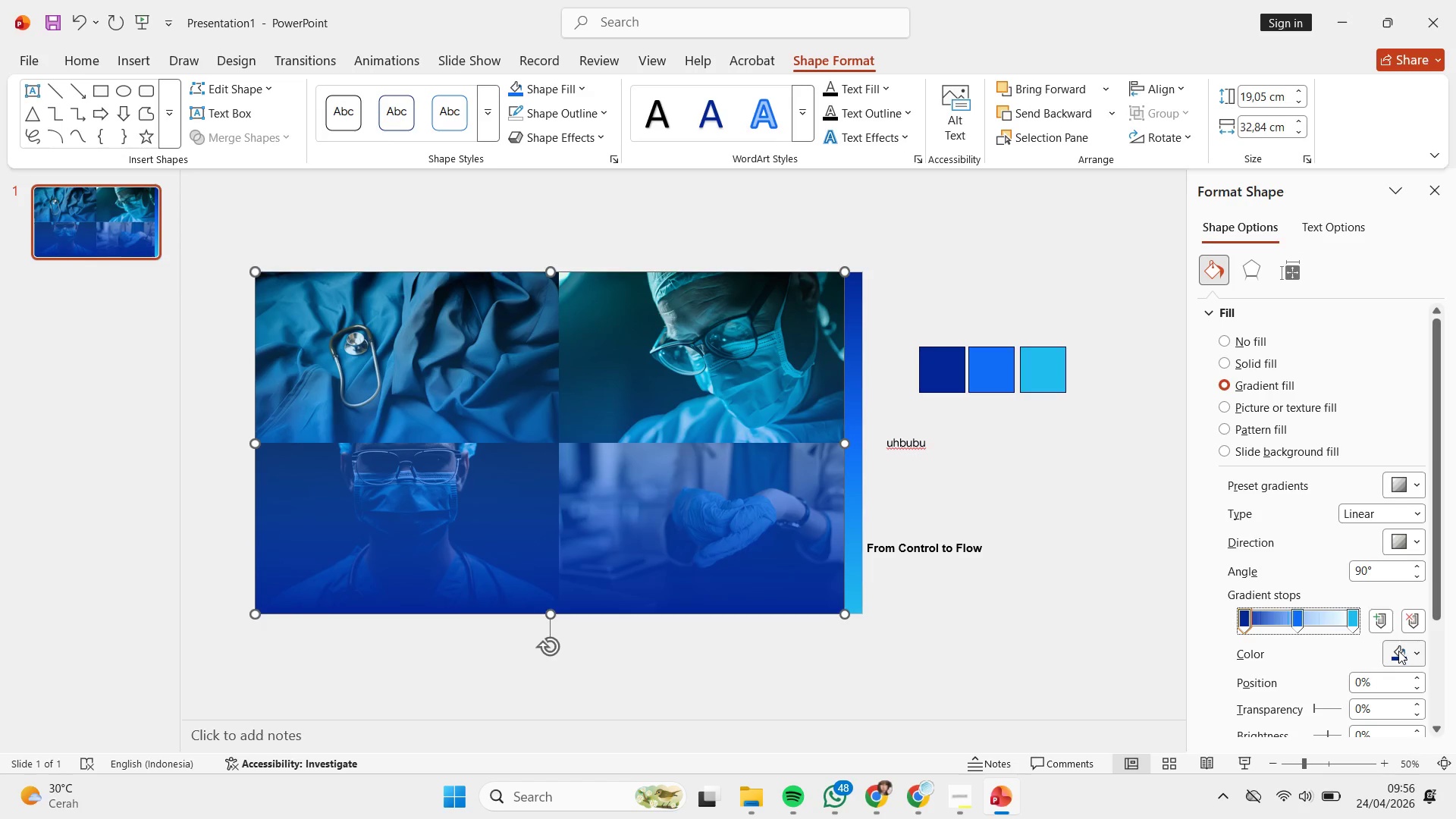 
left_click([1398, 651])
 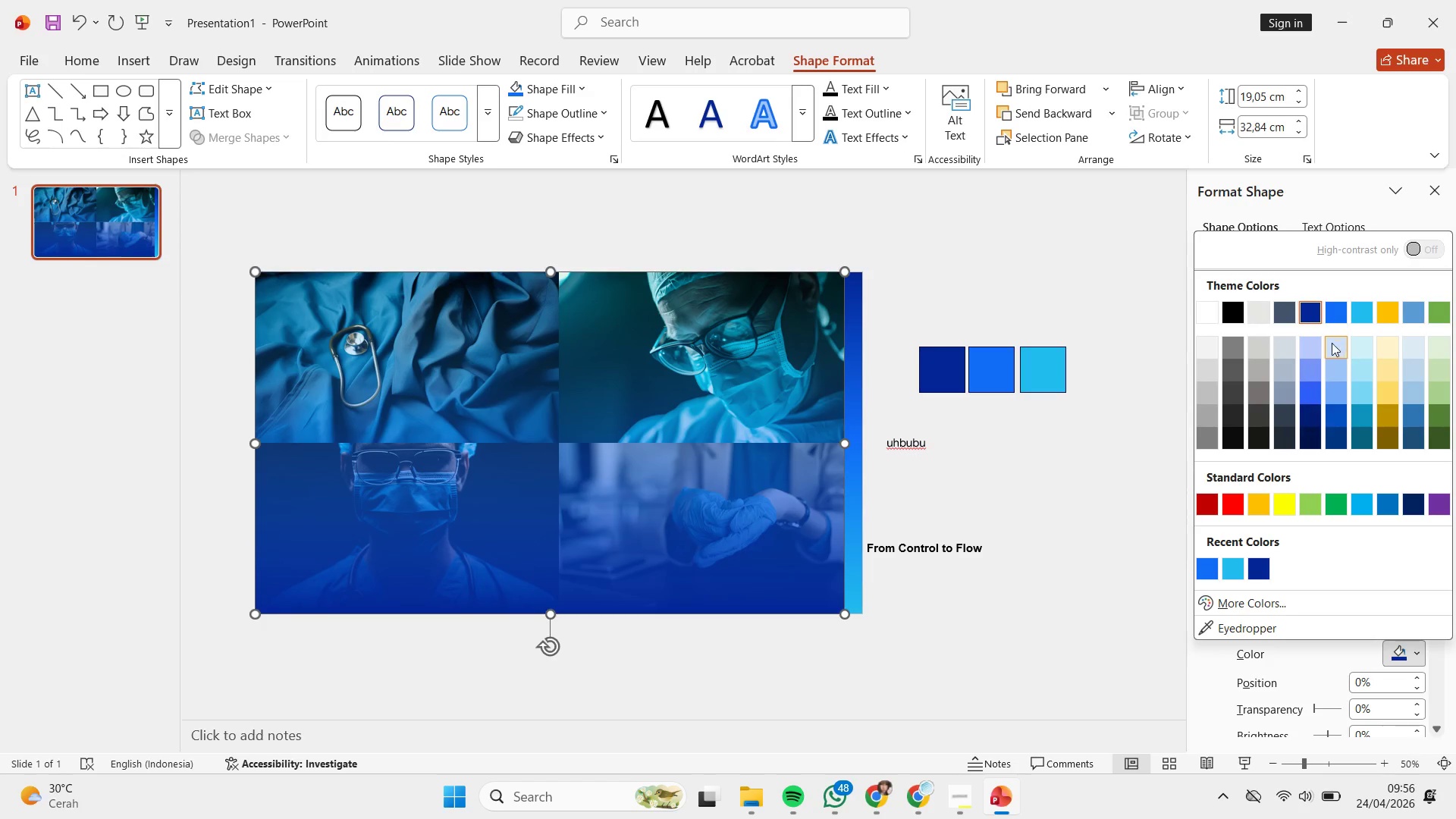 
left_click([1316, 347])
 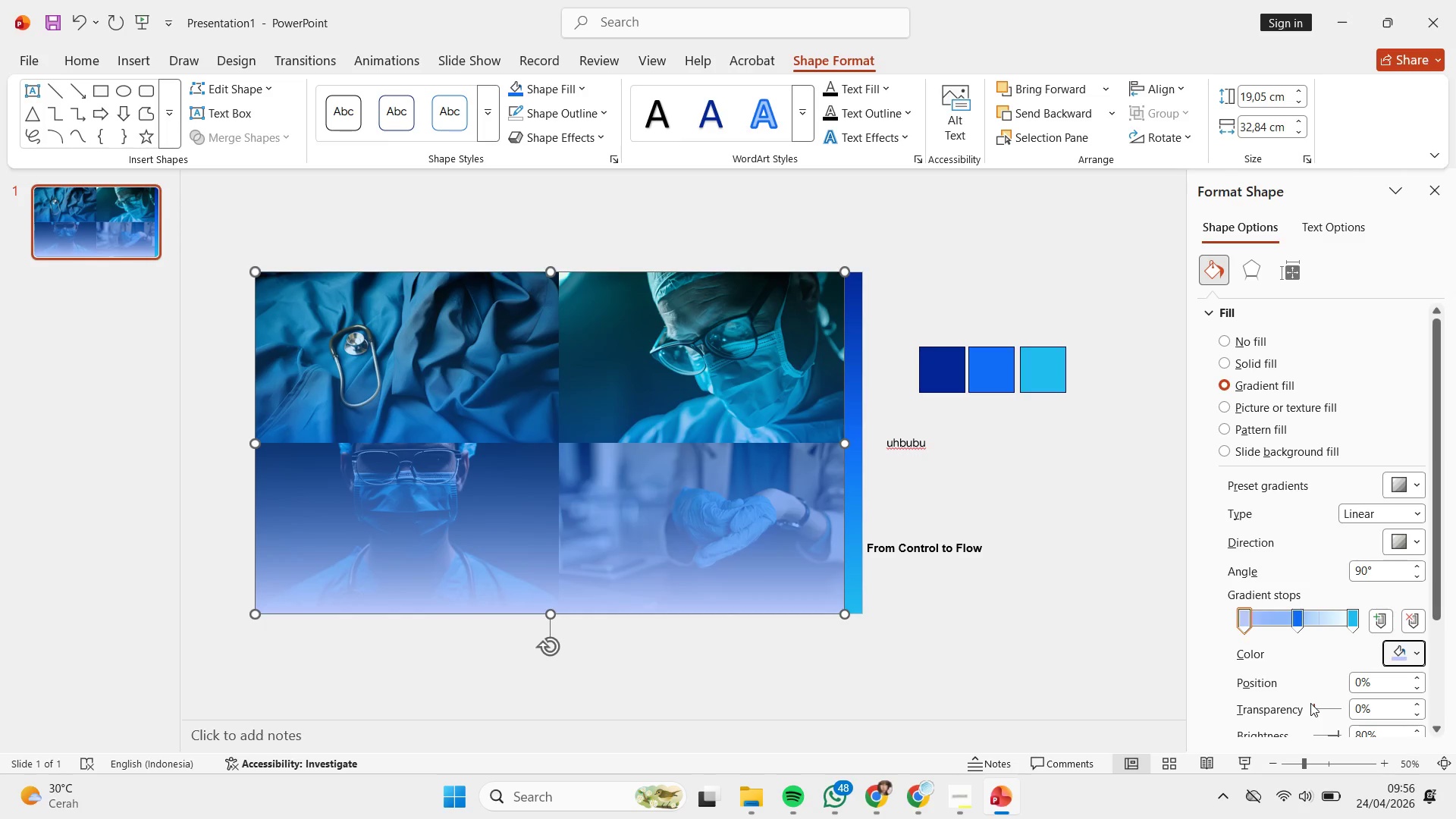 
left_click_drag(start_coordinate=[1316, 709], to_coordinate=[1330, 717])
 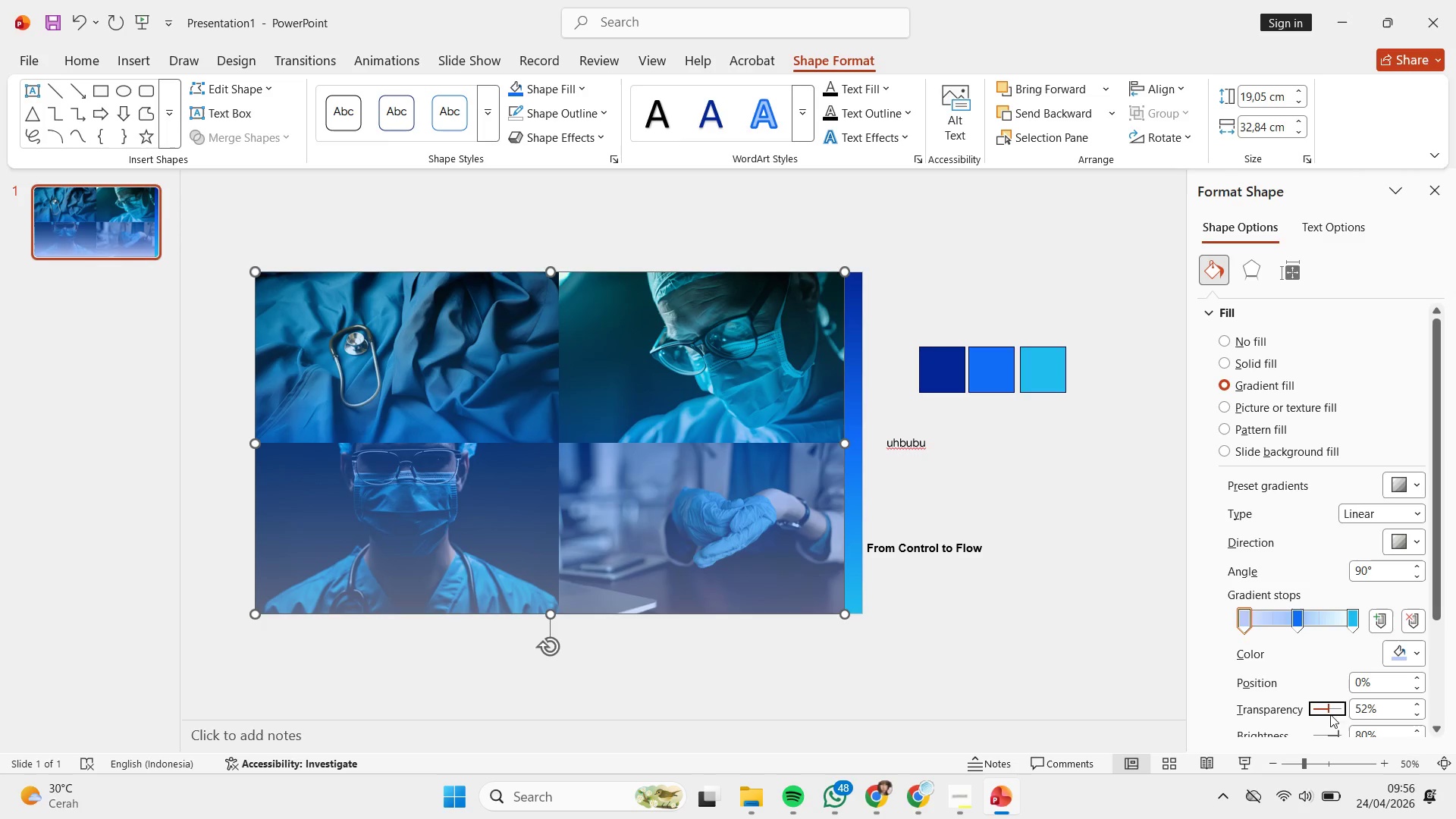 
key(Control+Z)
 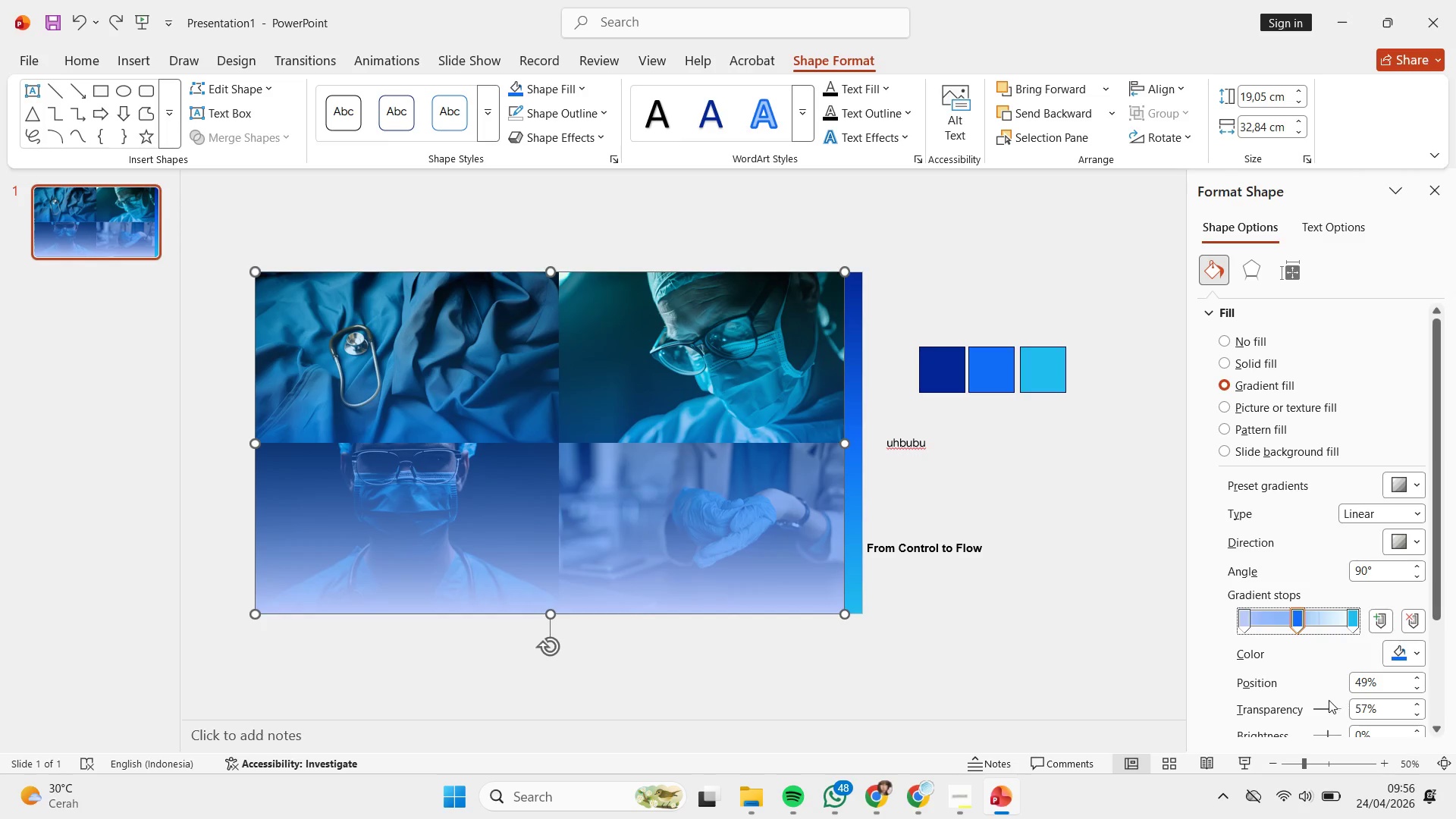 
left_click_drag(start_coordinate=[1329, 709], to_coordinate=[1390, 722])
 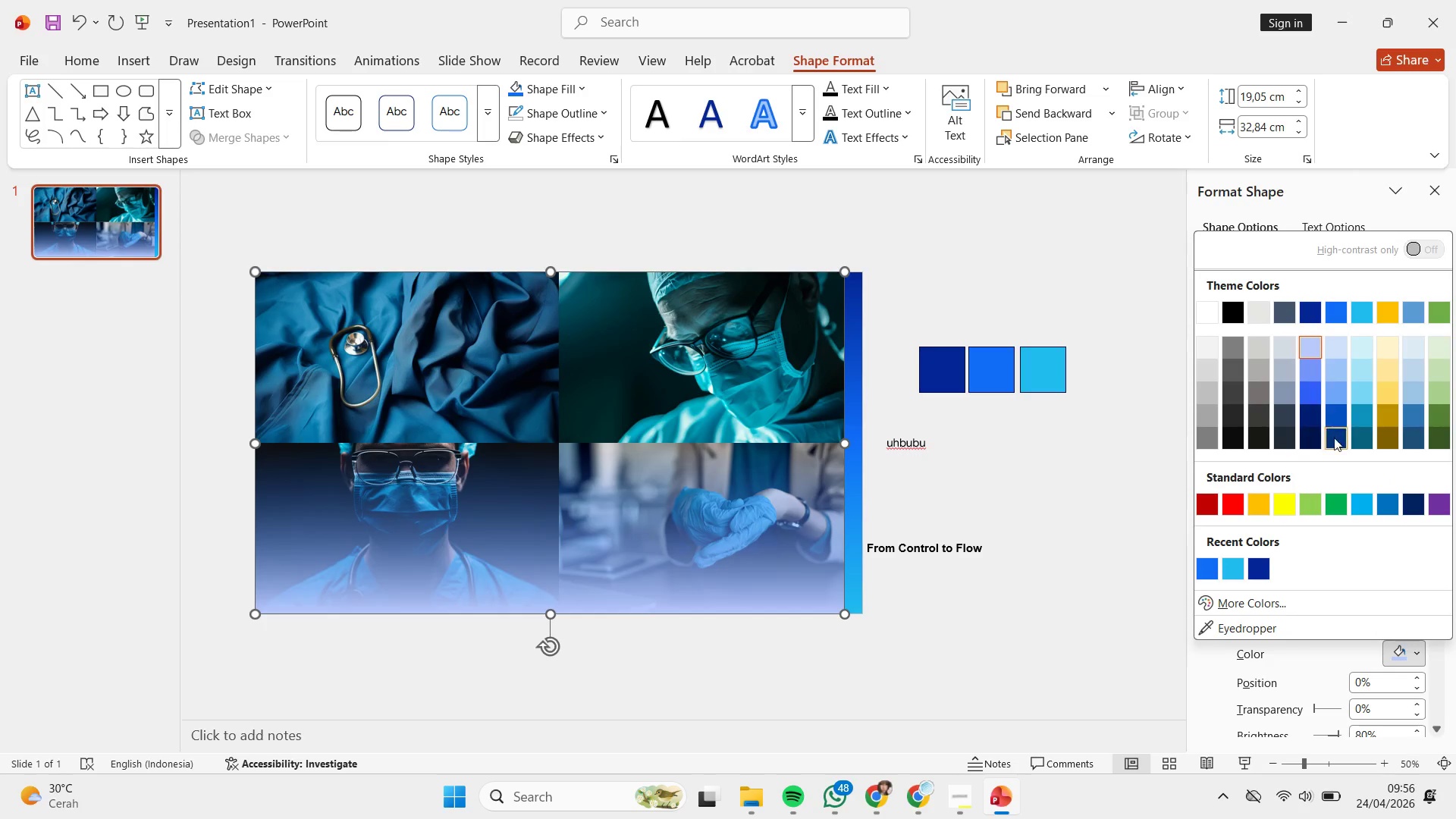 
left_click([1315, 308])
 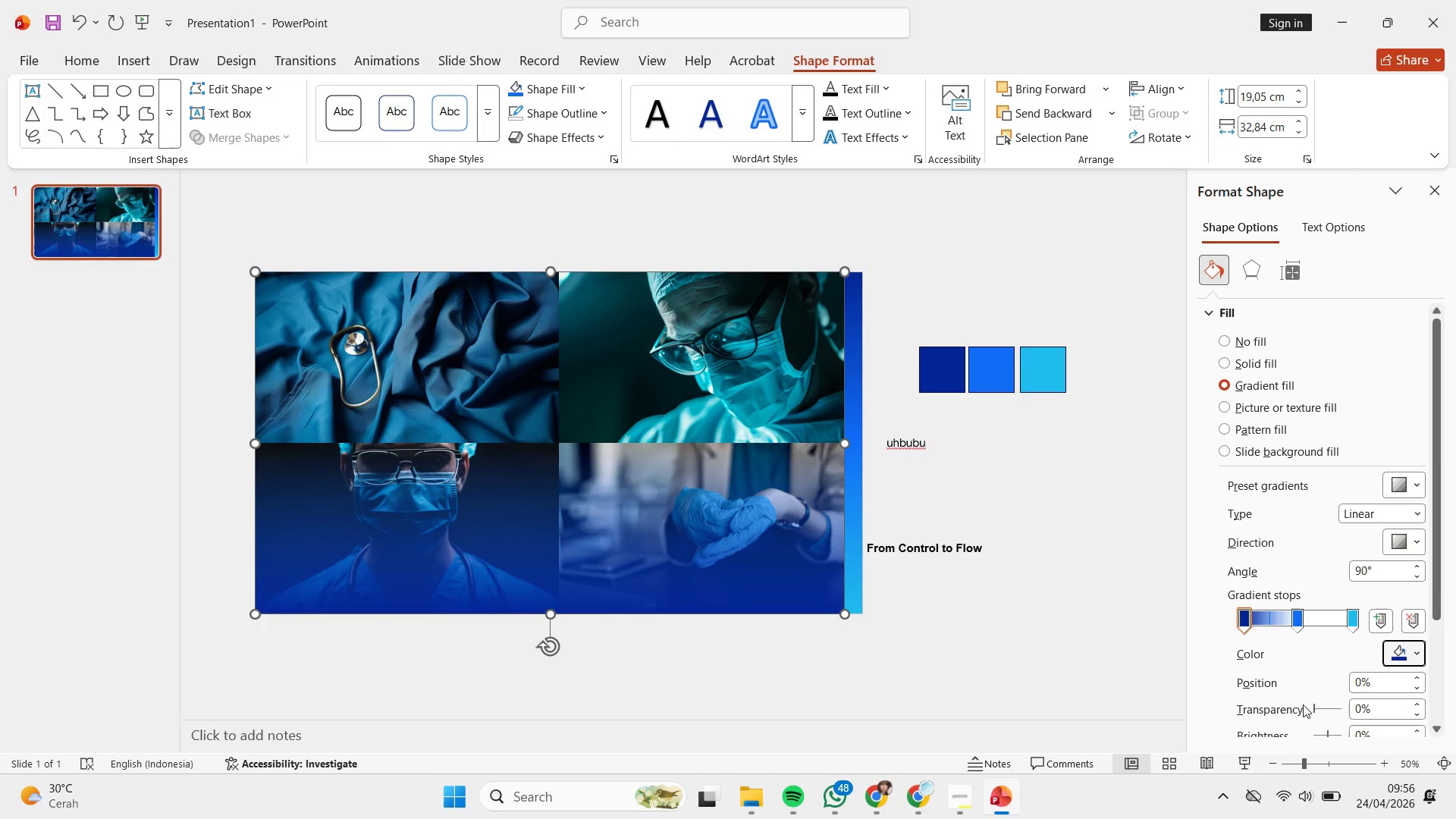 
left_click_drag(start_coordinate=[1312, 714], to_coordinate=[1319, 716])
 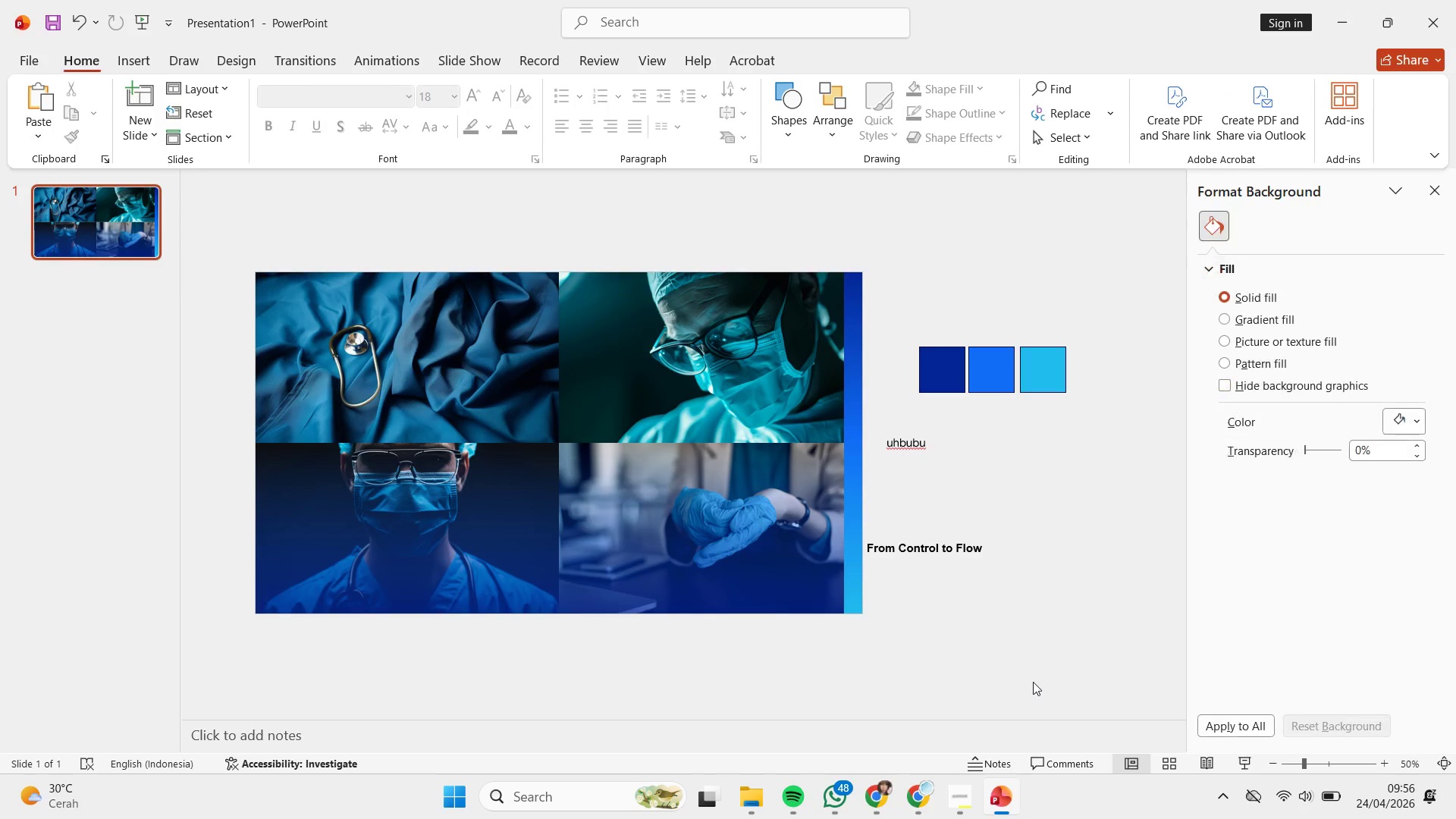 
hold_key(key=ControlLeft, duration=0.33)
scroll: coordinate [999, 553], scroll_direction: up, amount: 1.0
 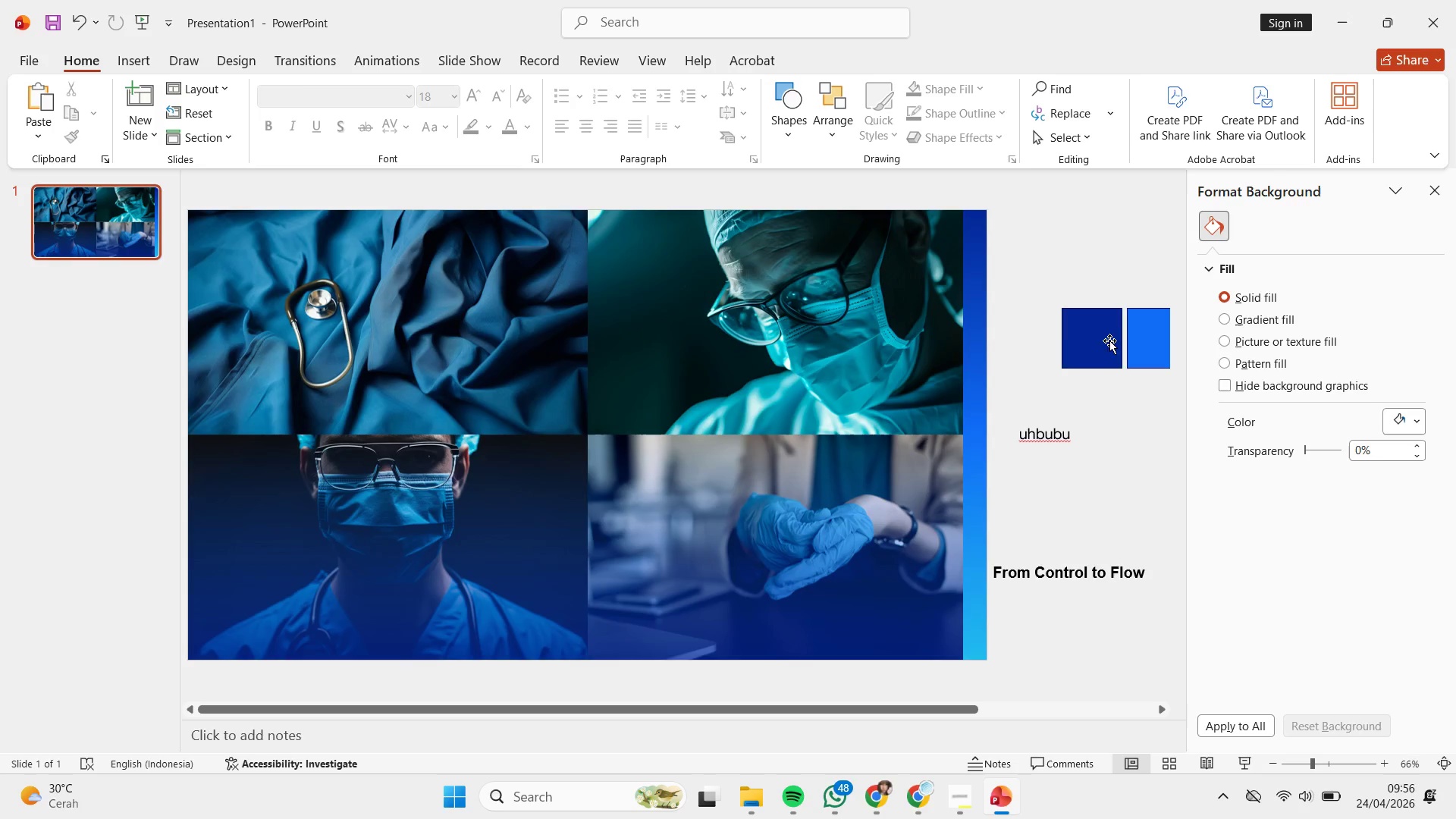 
left_click([1109, 340])
 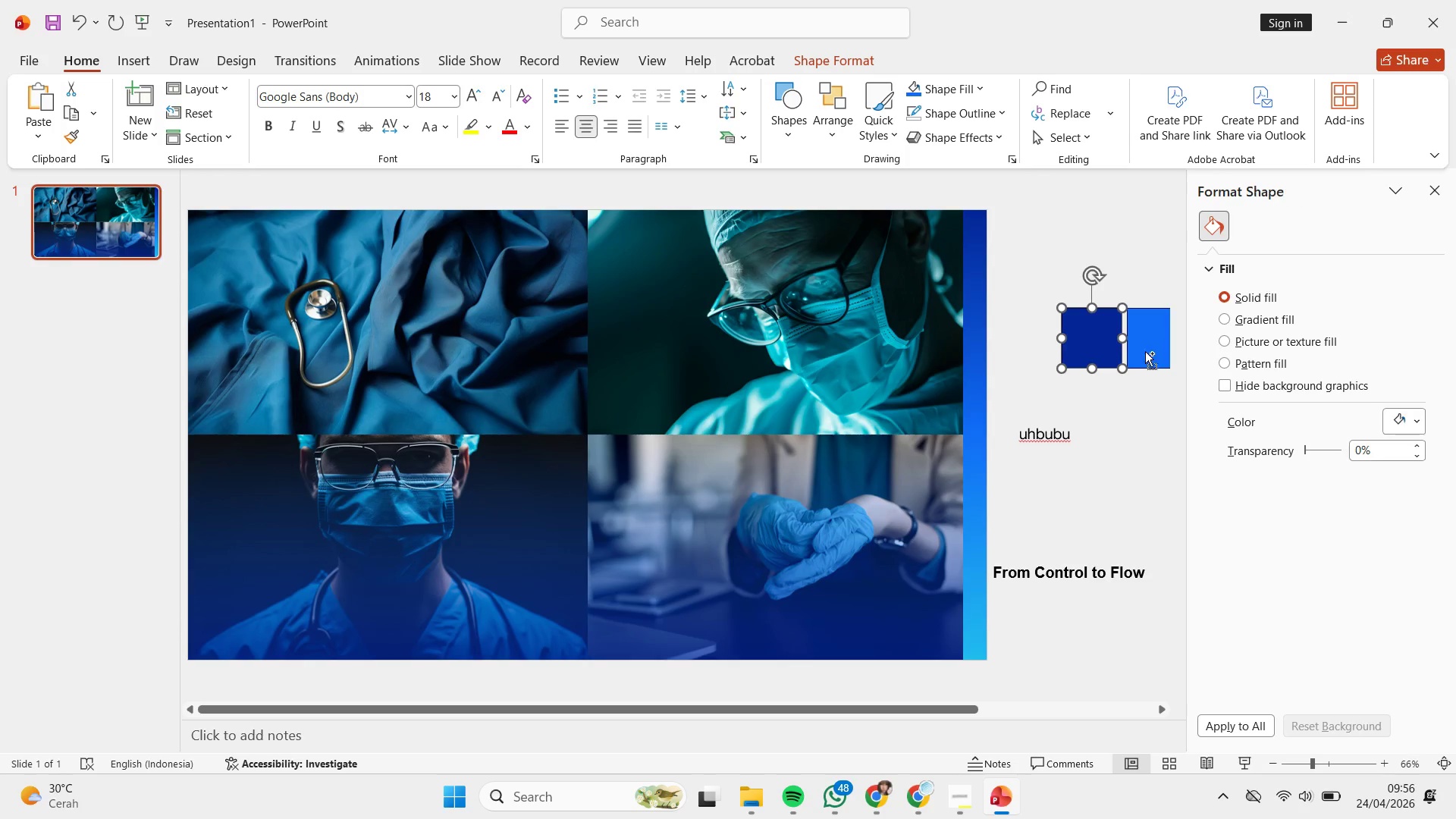 
hold_key(key=ControlLeft, duration=0.53)
double_click([1145, 351])
 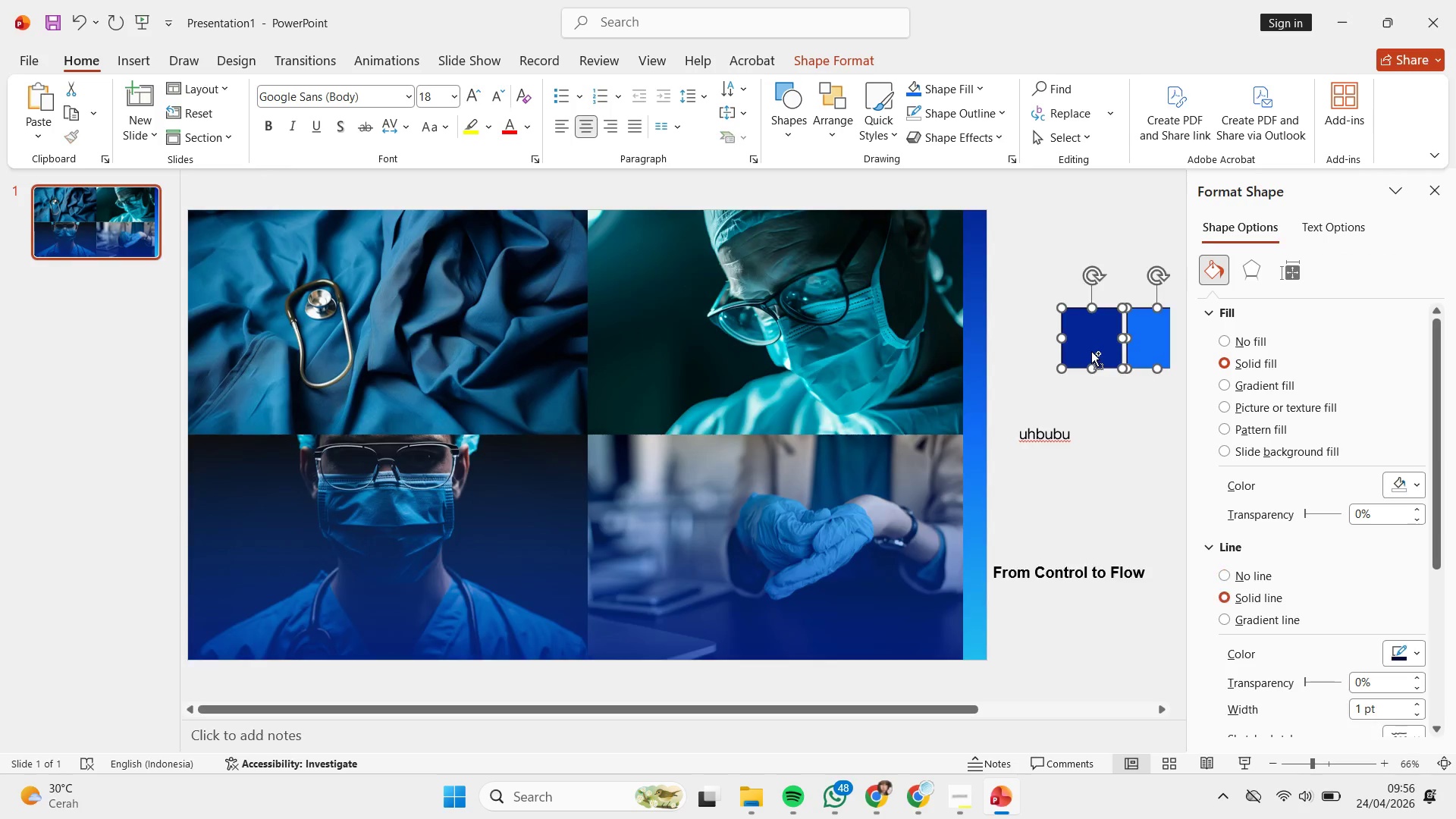 
hold_key(key=ShiftLeft, duration=0.41)
left_click([1053, 379])
 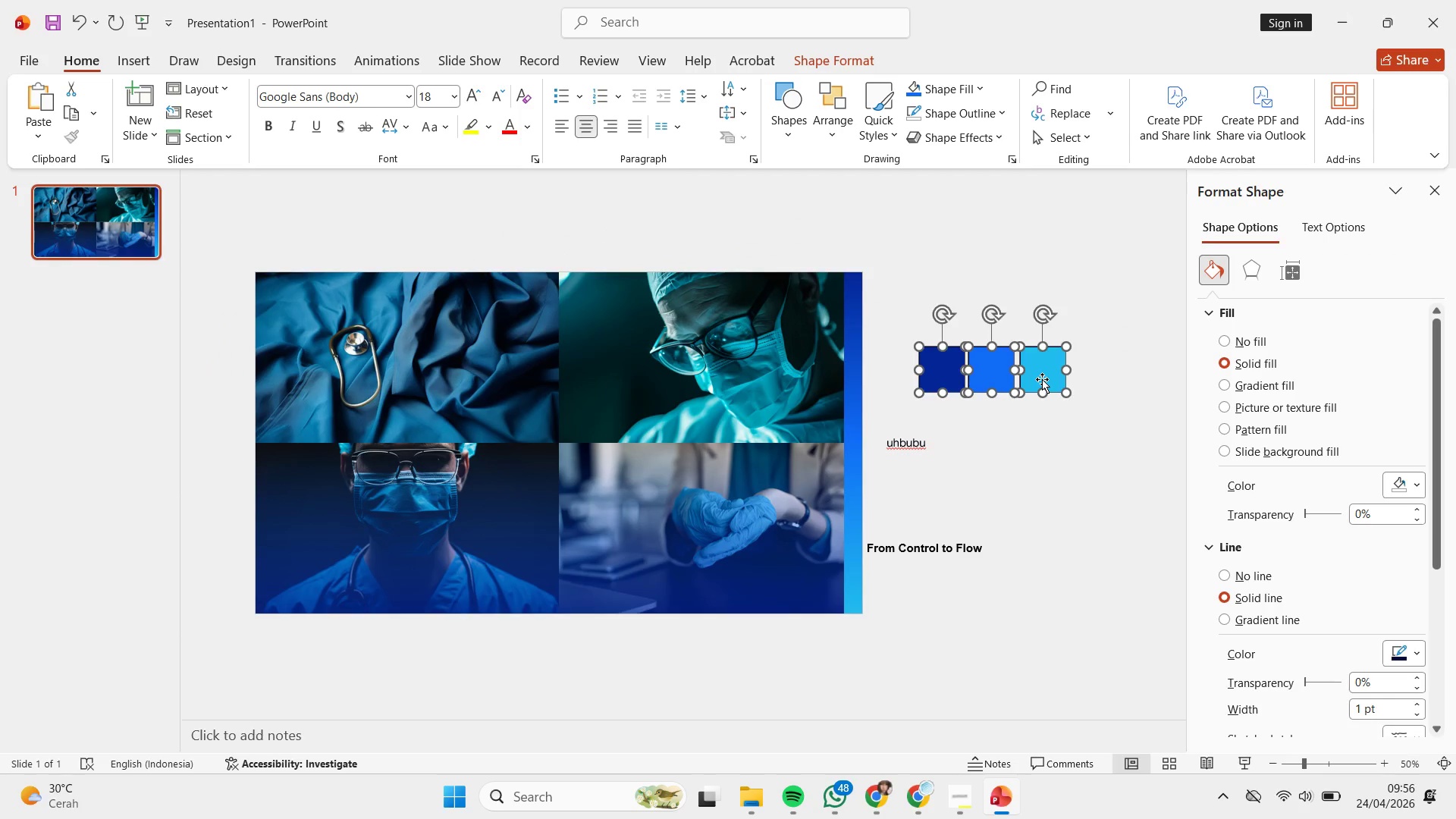 
scroll: coordinate [1091, 351], scroll_direction: down, amount: 1.0
 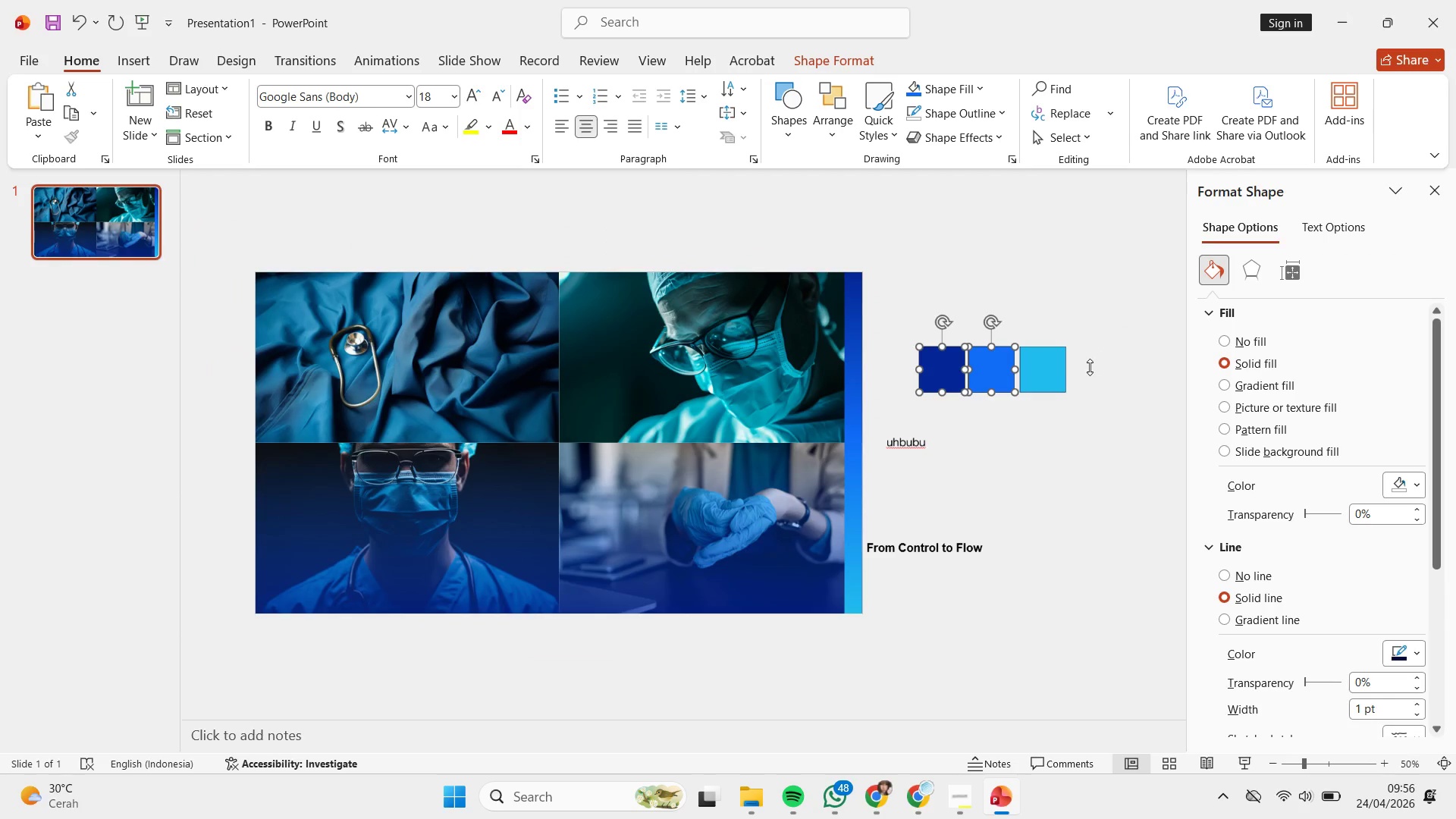 
key(Backspace)
 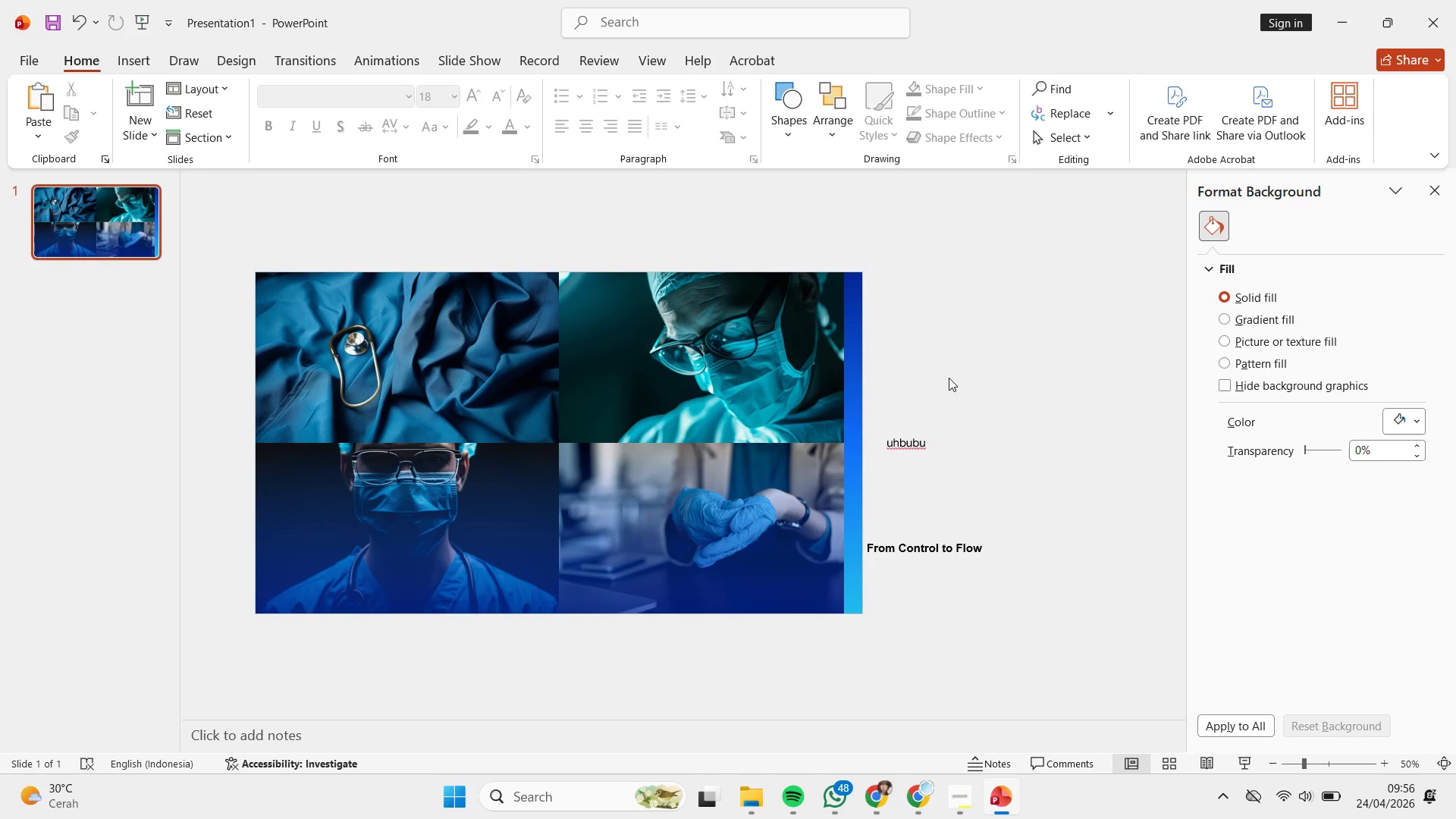 
wait(14.73)
 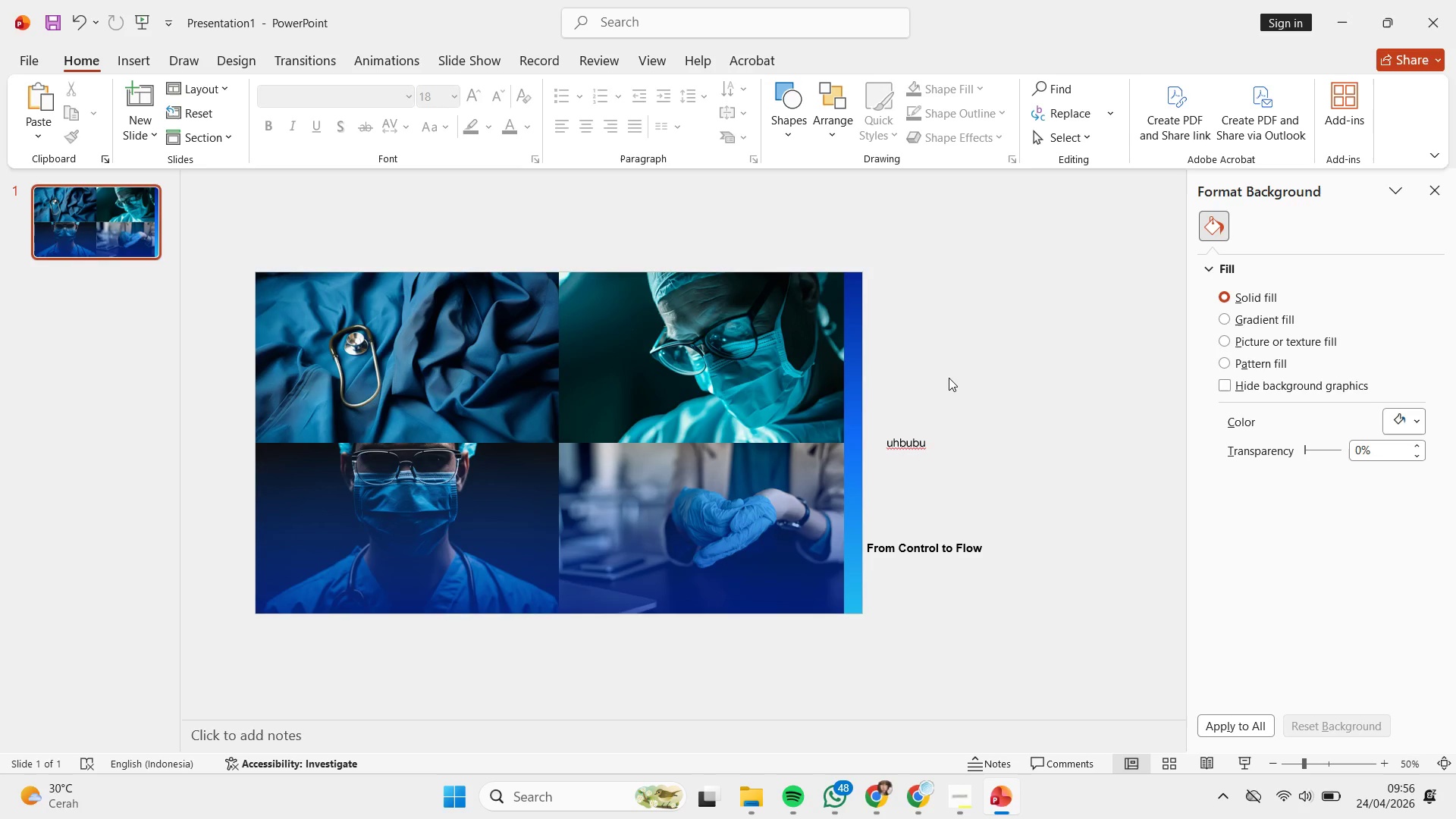 
left_click([954, 360])
 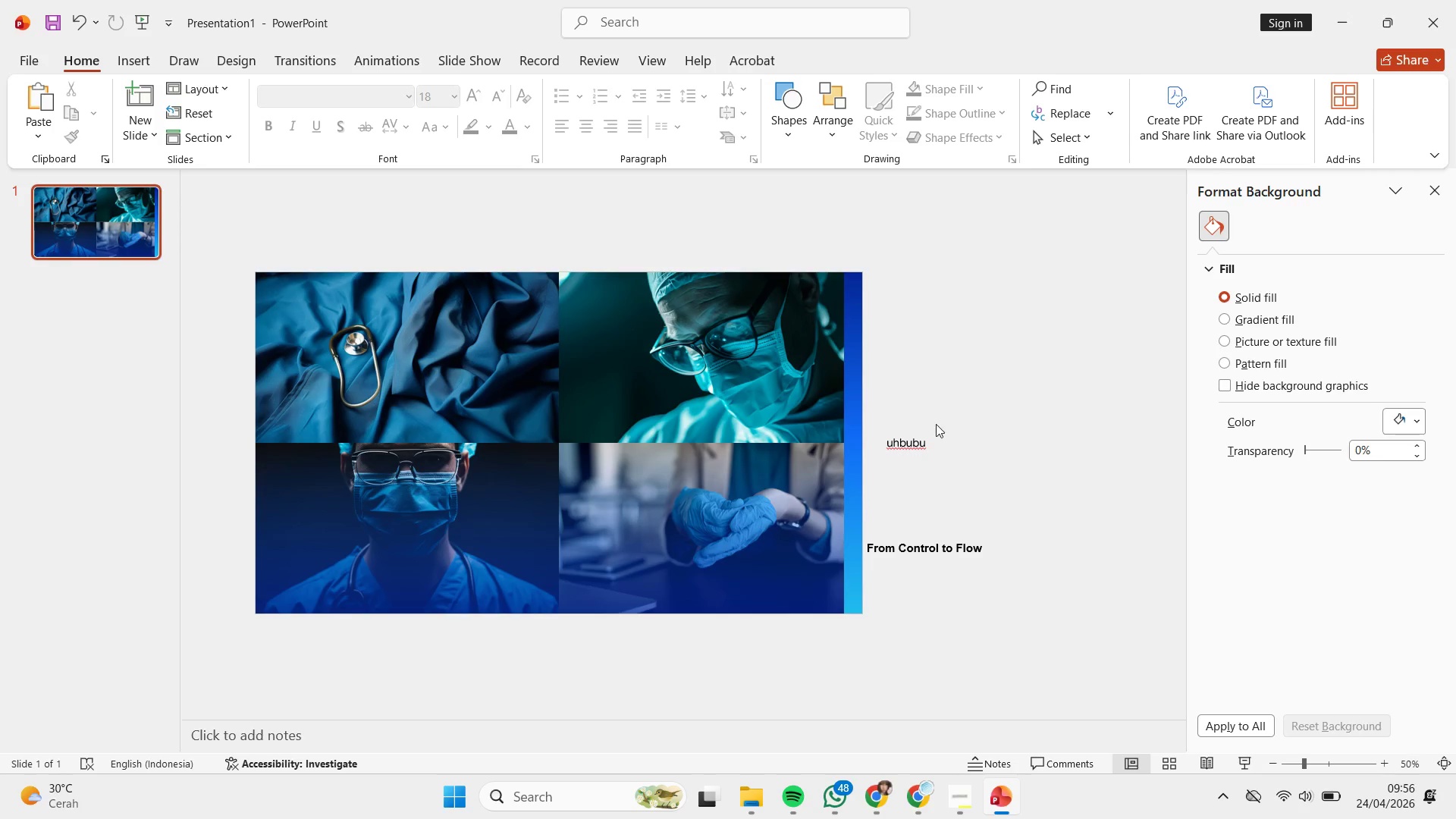 
scroll: coordinate [940, 415], scroll_direction: down, amount: 1.0
 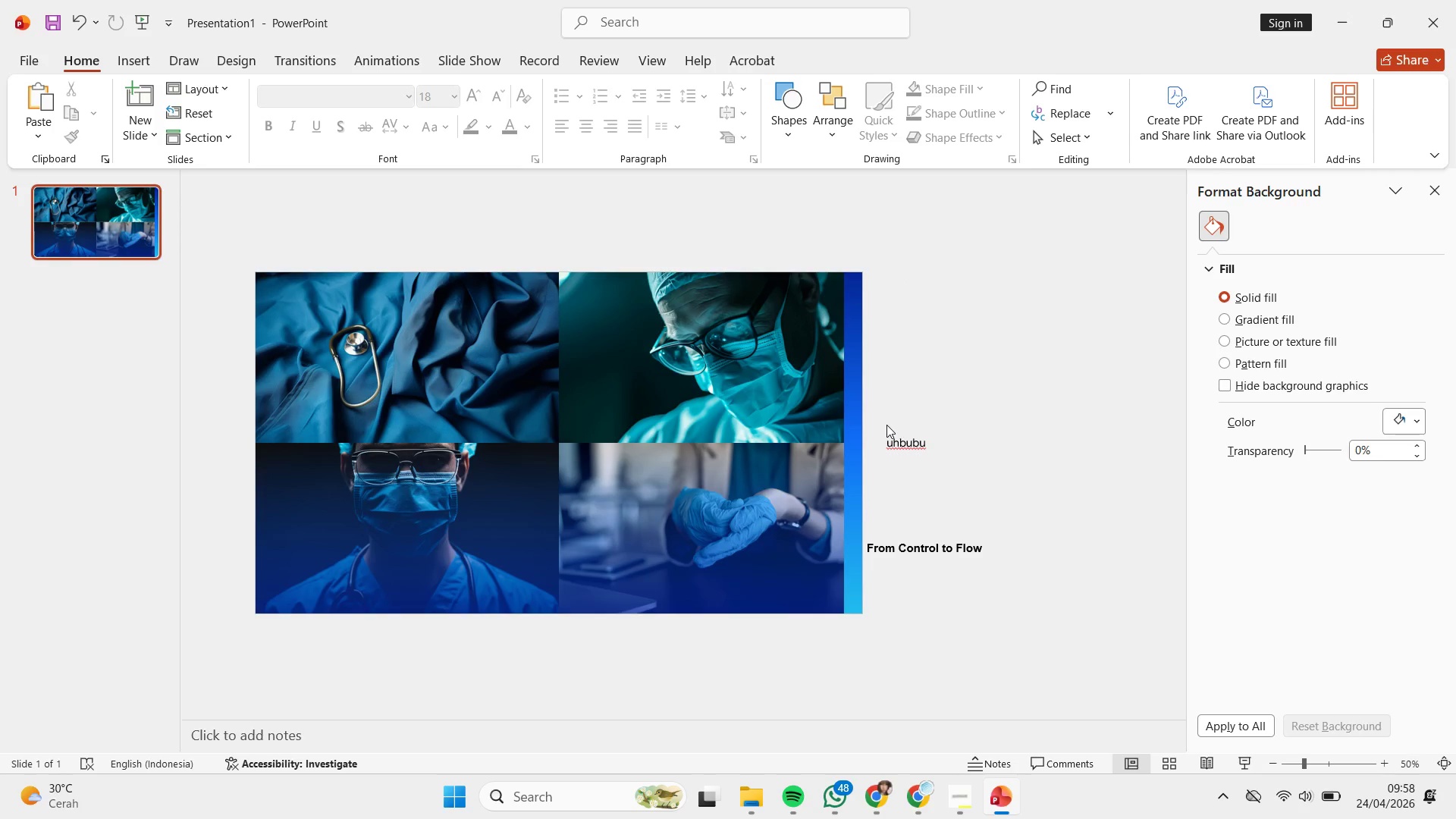 
wait(67.13)
 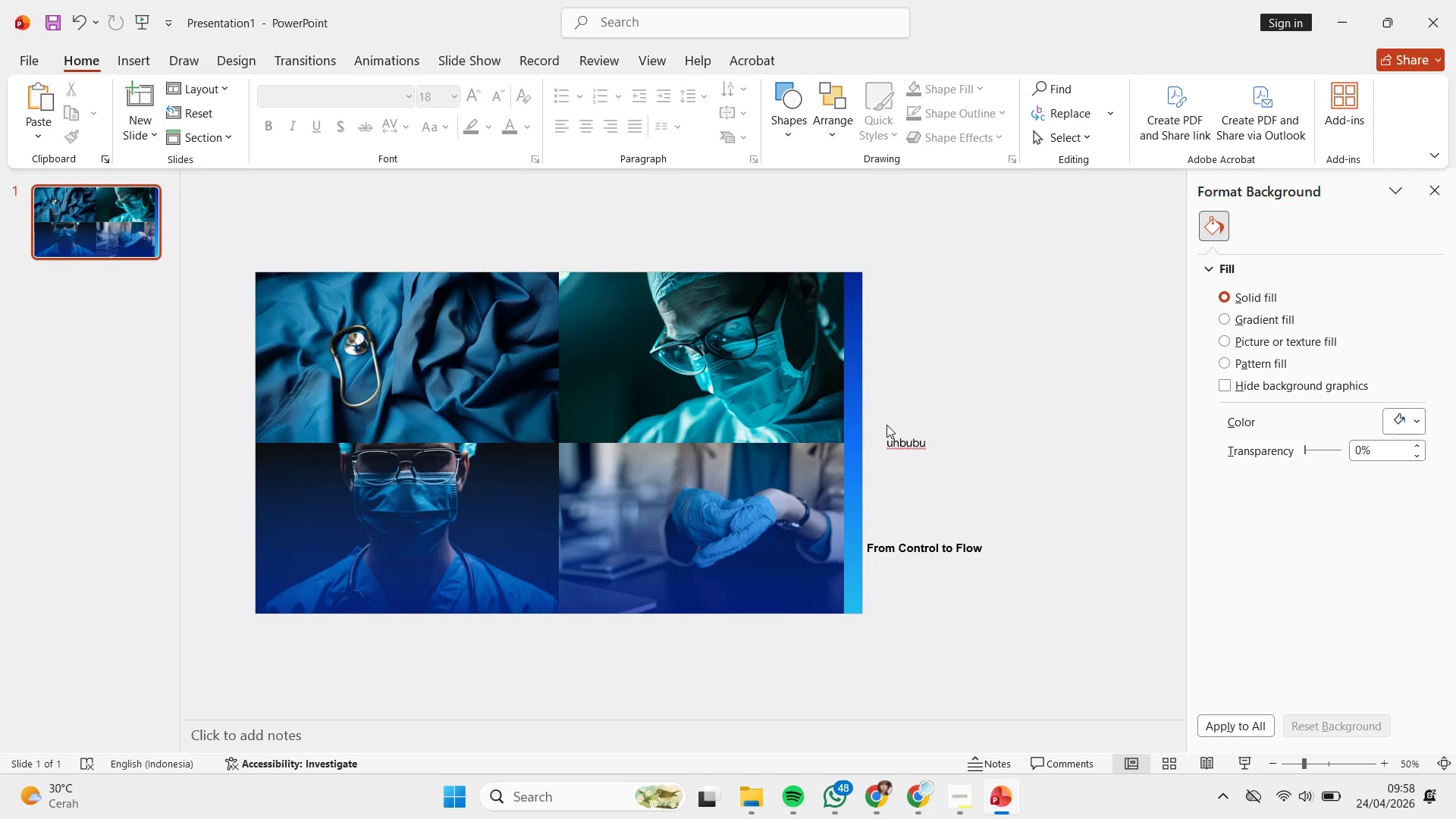 
scroll: coordinate [886, 425], scroll_direction: down, amount: 2.0
 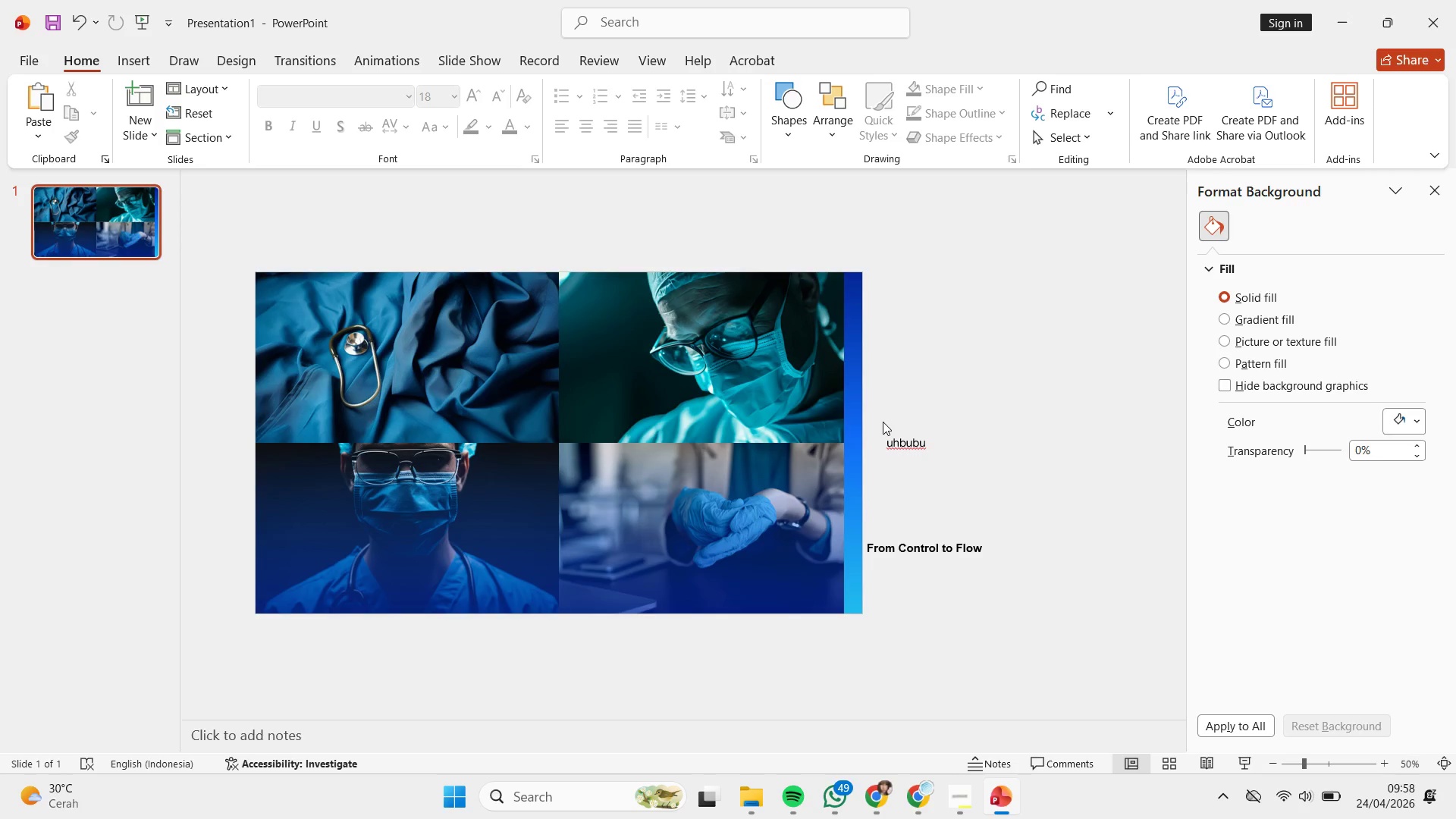 
wait(50.63)
 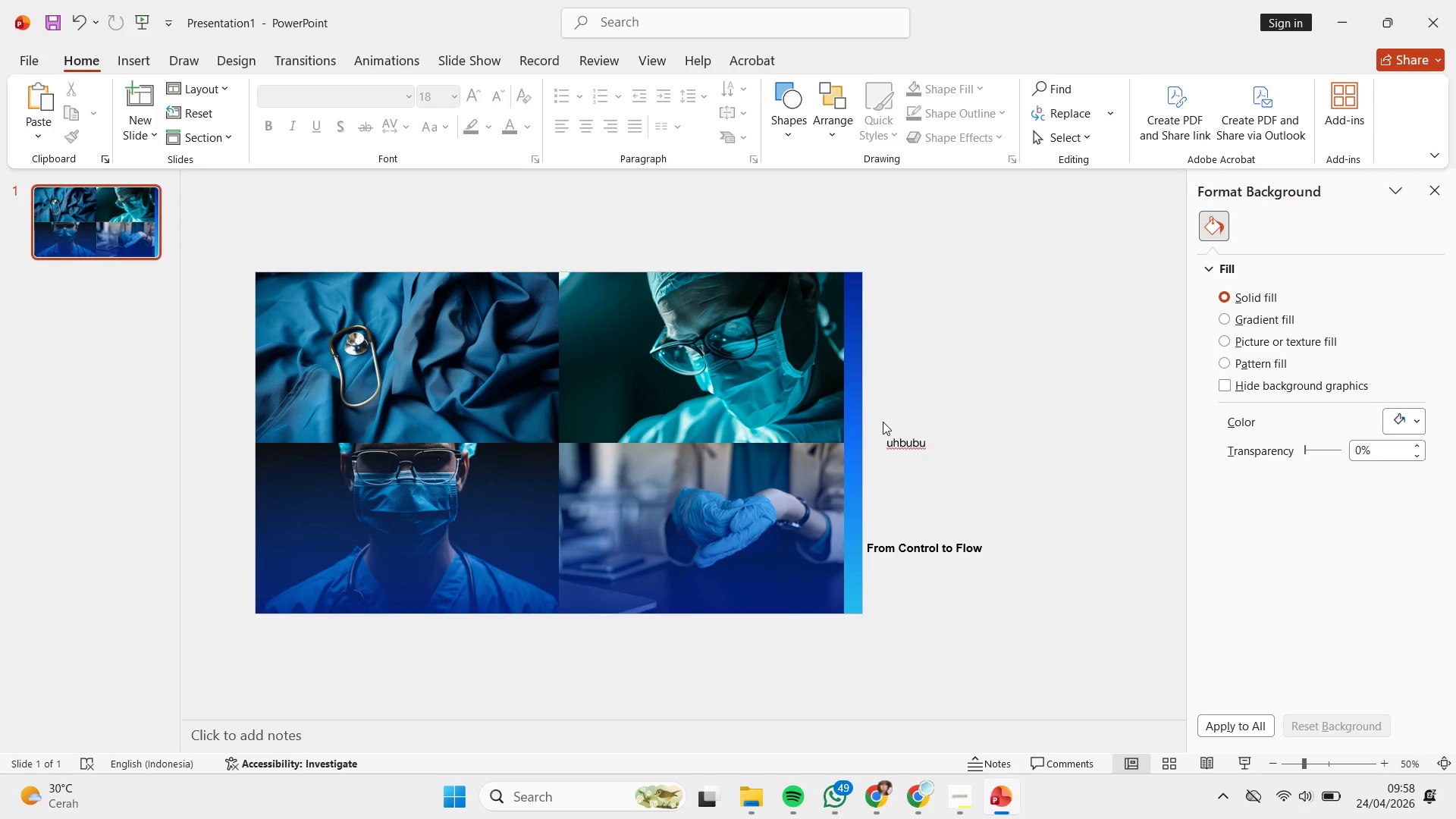 
left_click([916, 545])
 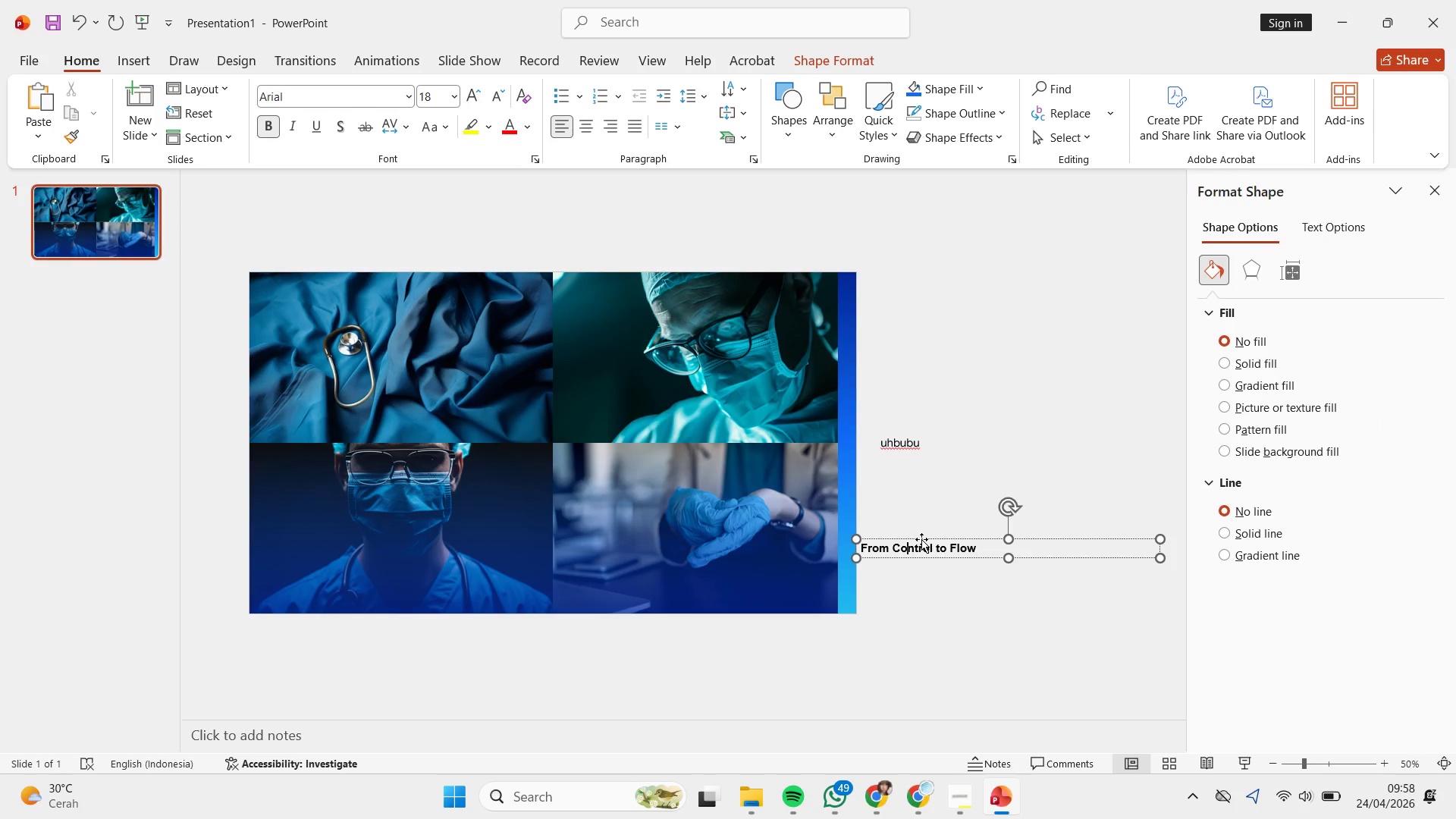 
left_click_drag(start_coordinate=[921, 539], to_coordinate=[924, 469])
 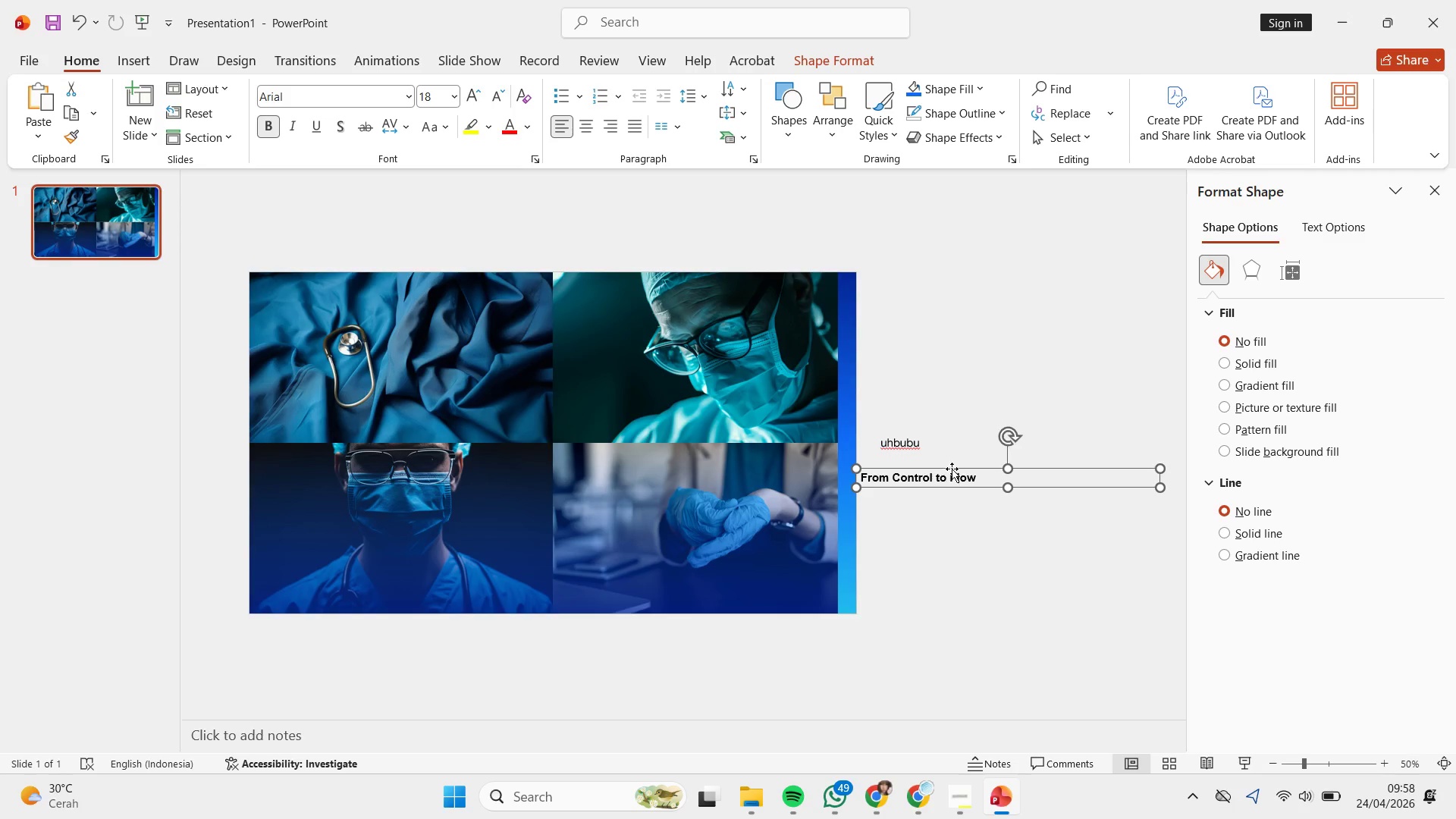 
right_click([952, 469])
 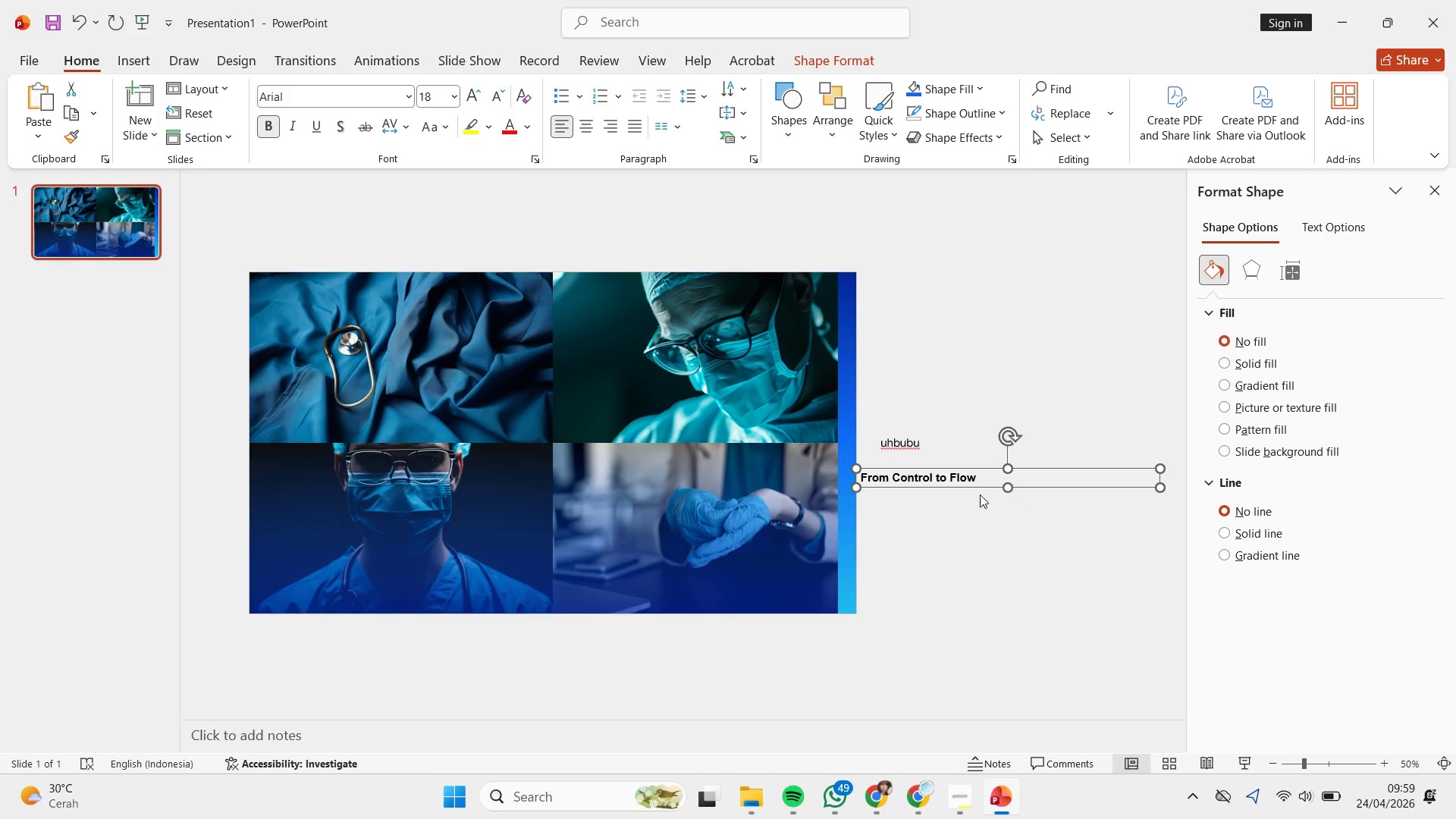 
left_click_drag(start_coordinate=[1038, 488], to_coordinate=[626, 509])
 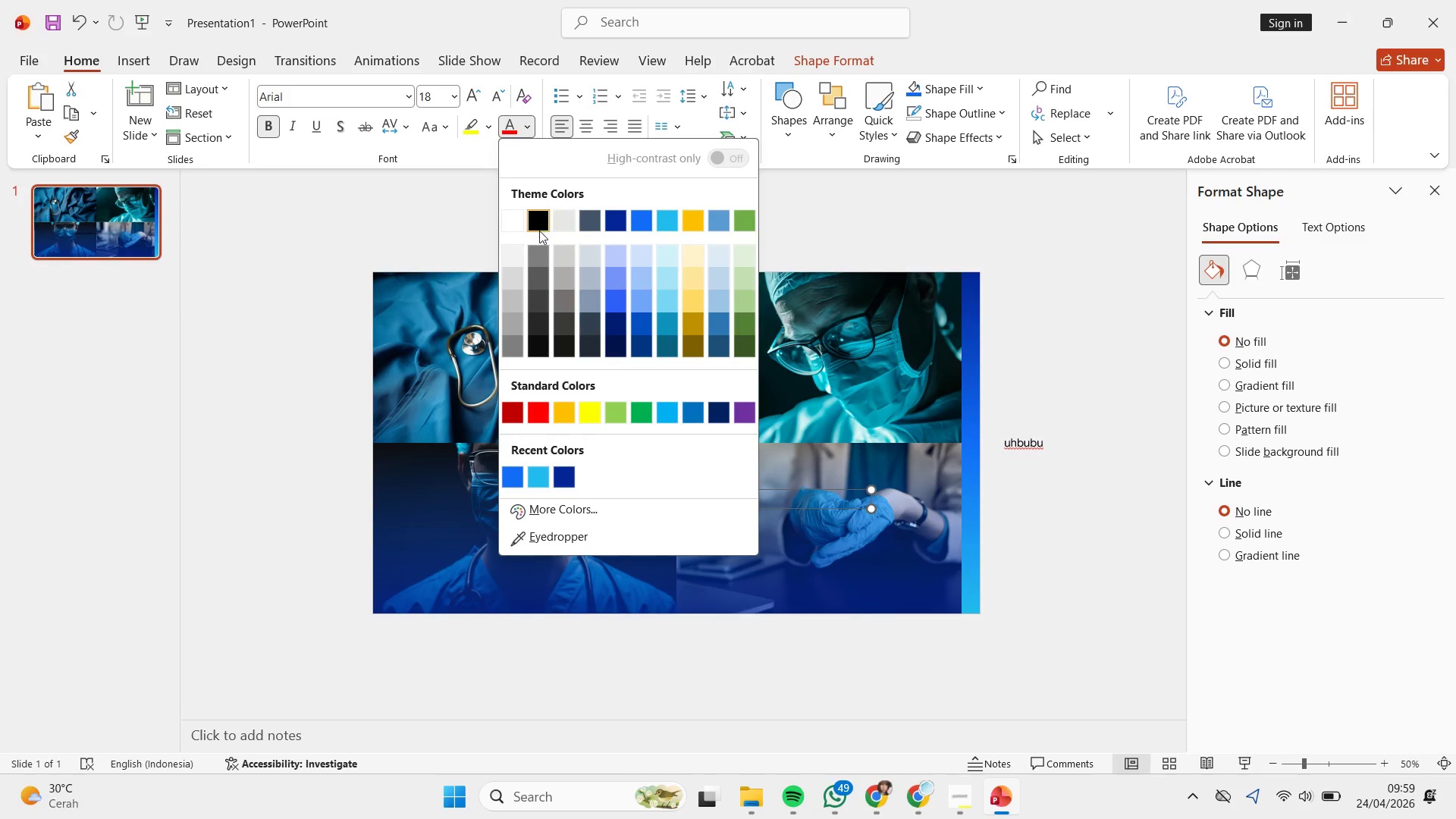 
left_click([519, 212])
 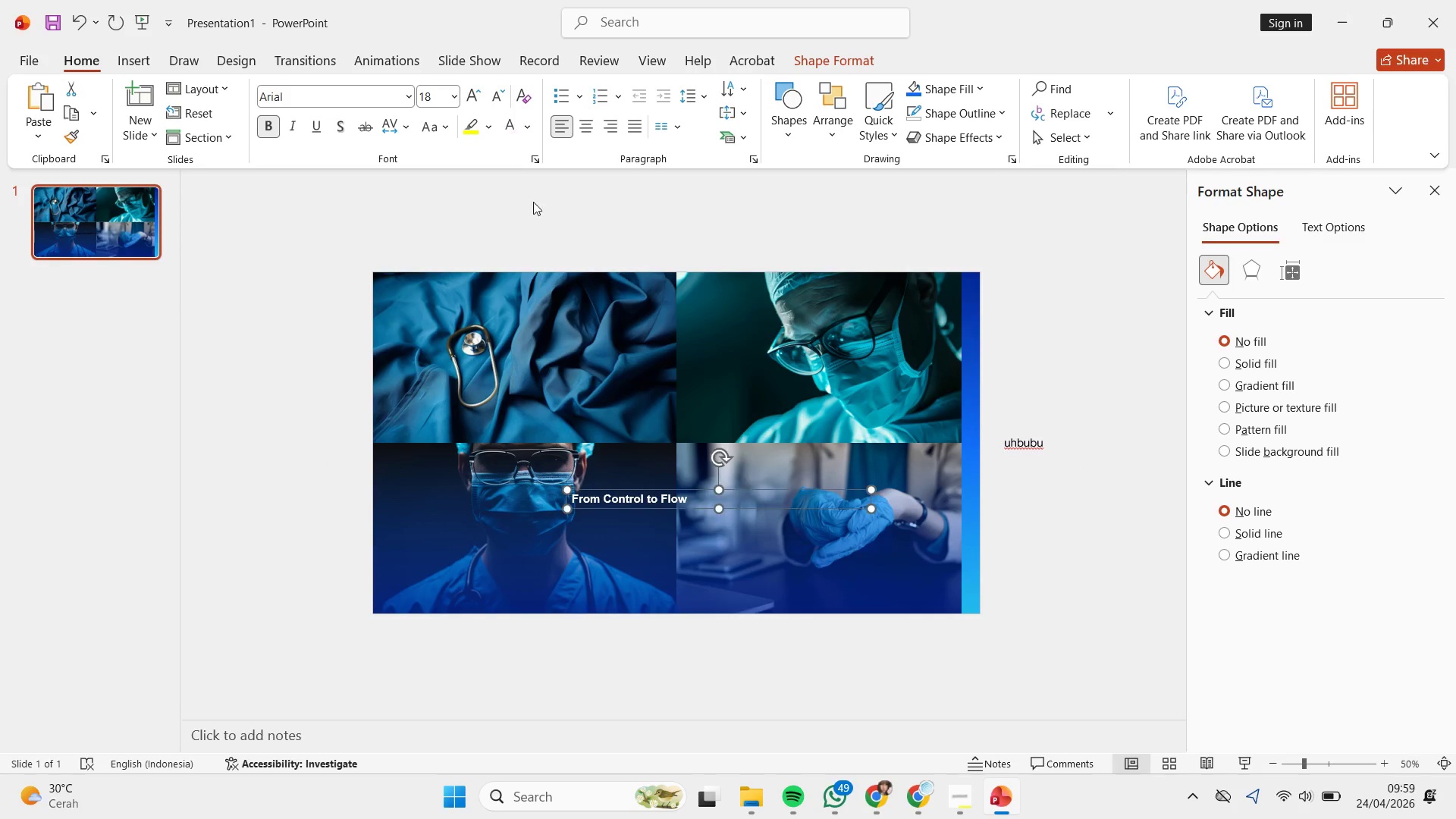 
key(Control+A)
 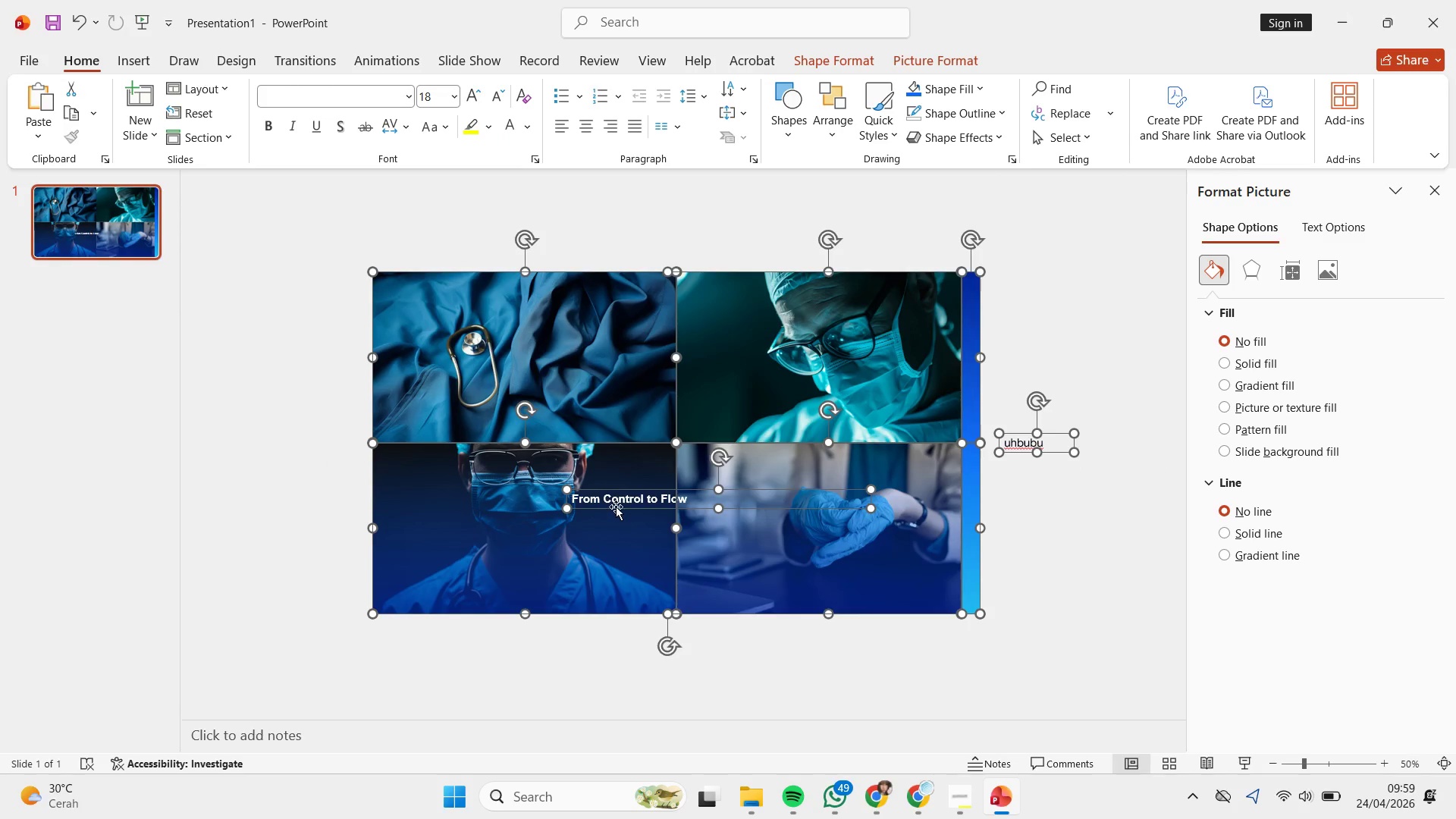 
left_click([617, 496])
 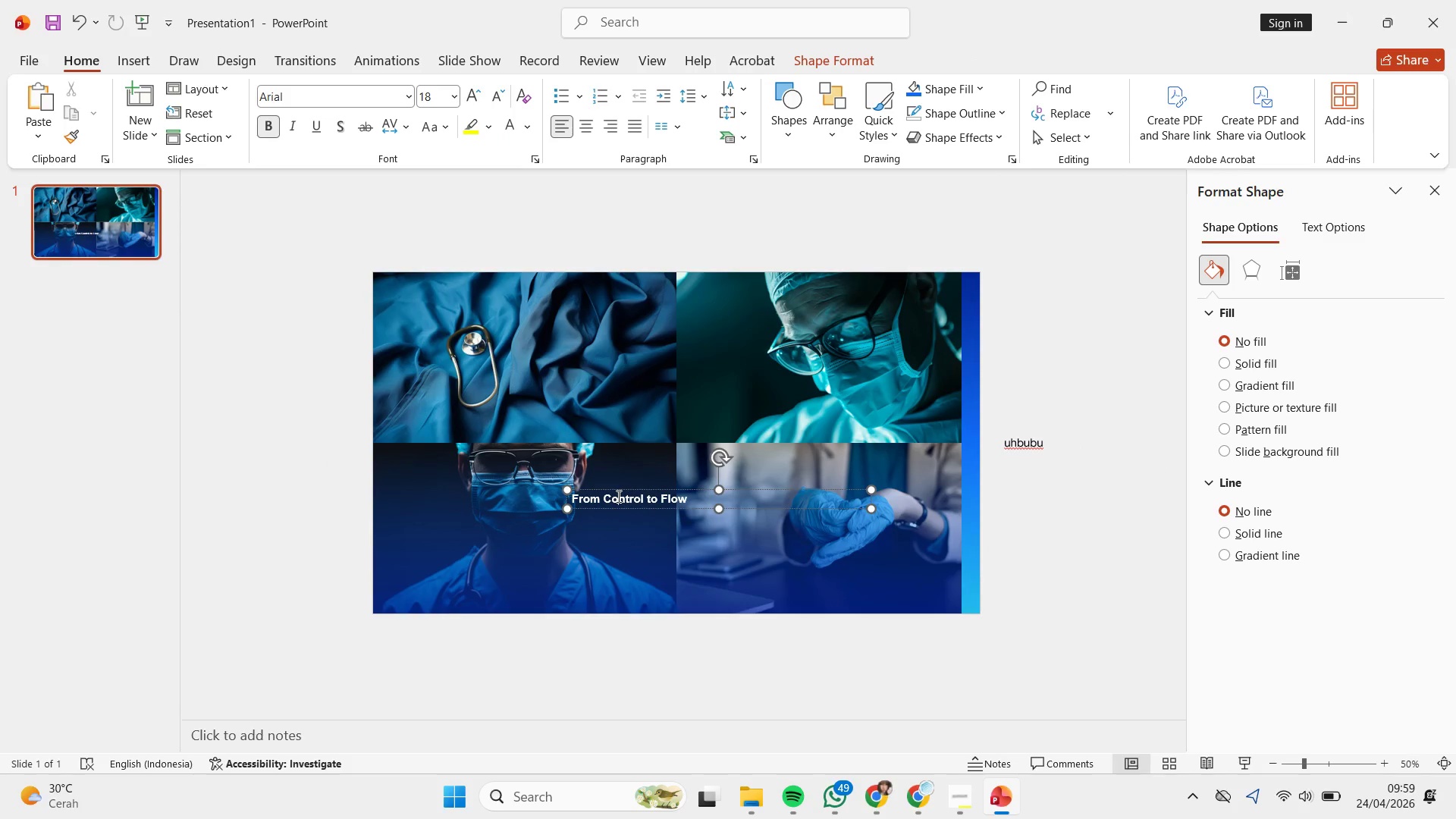 
key(Control+ControlLeft)
 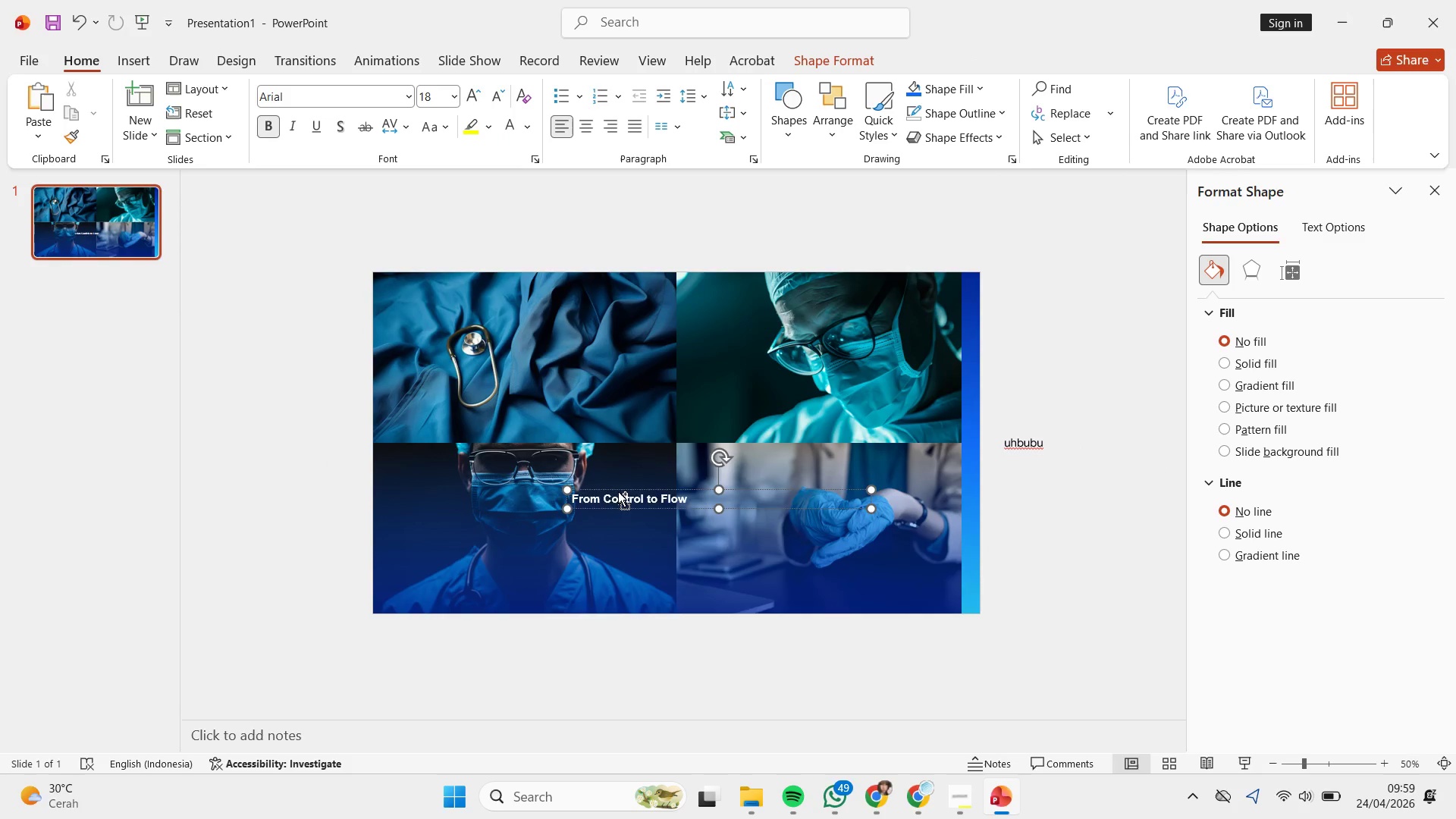 
key(Control+A)
 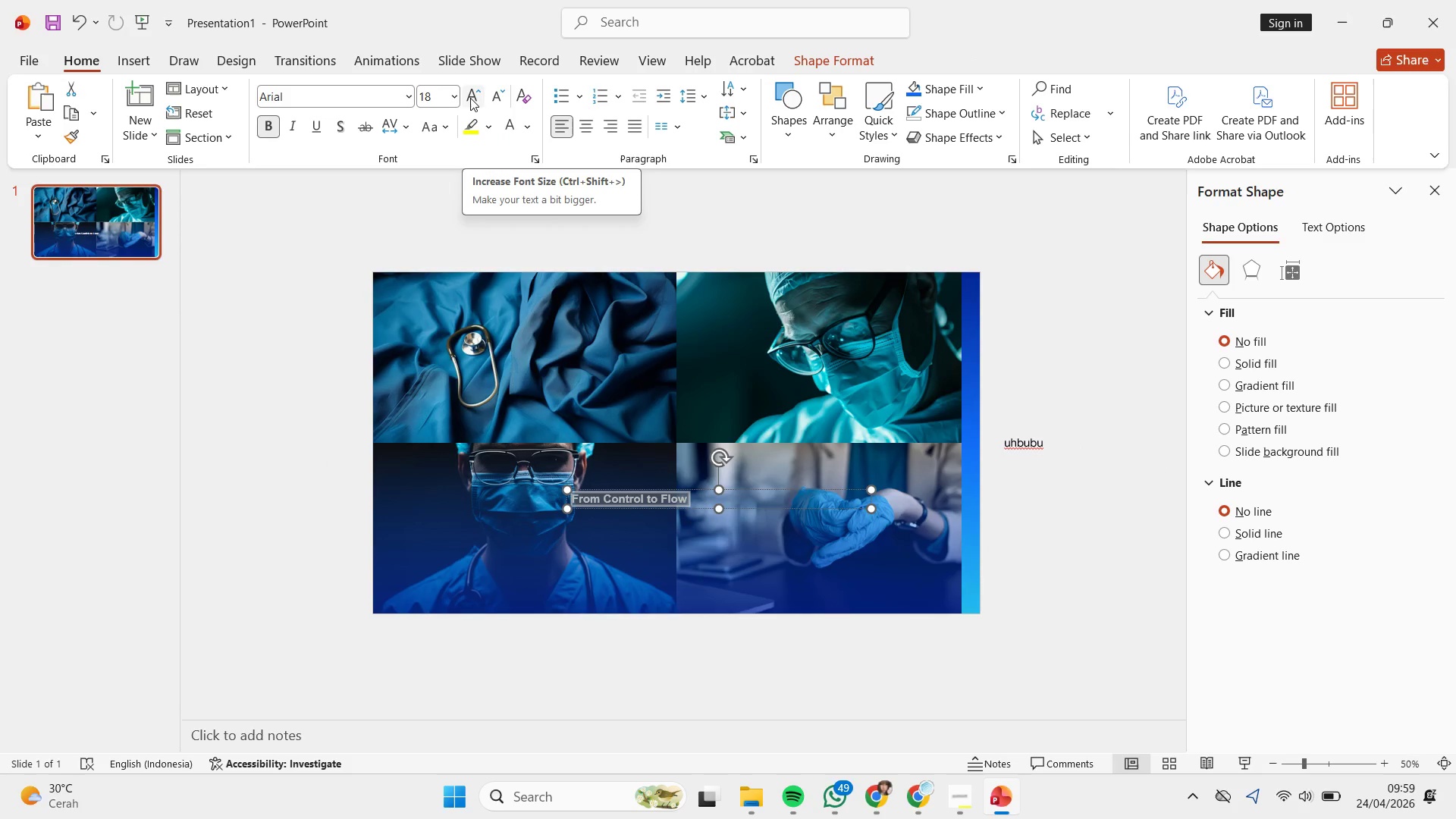 
double_click([470, 98])
 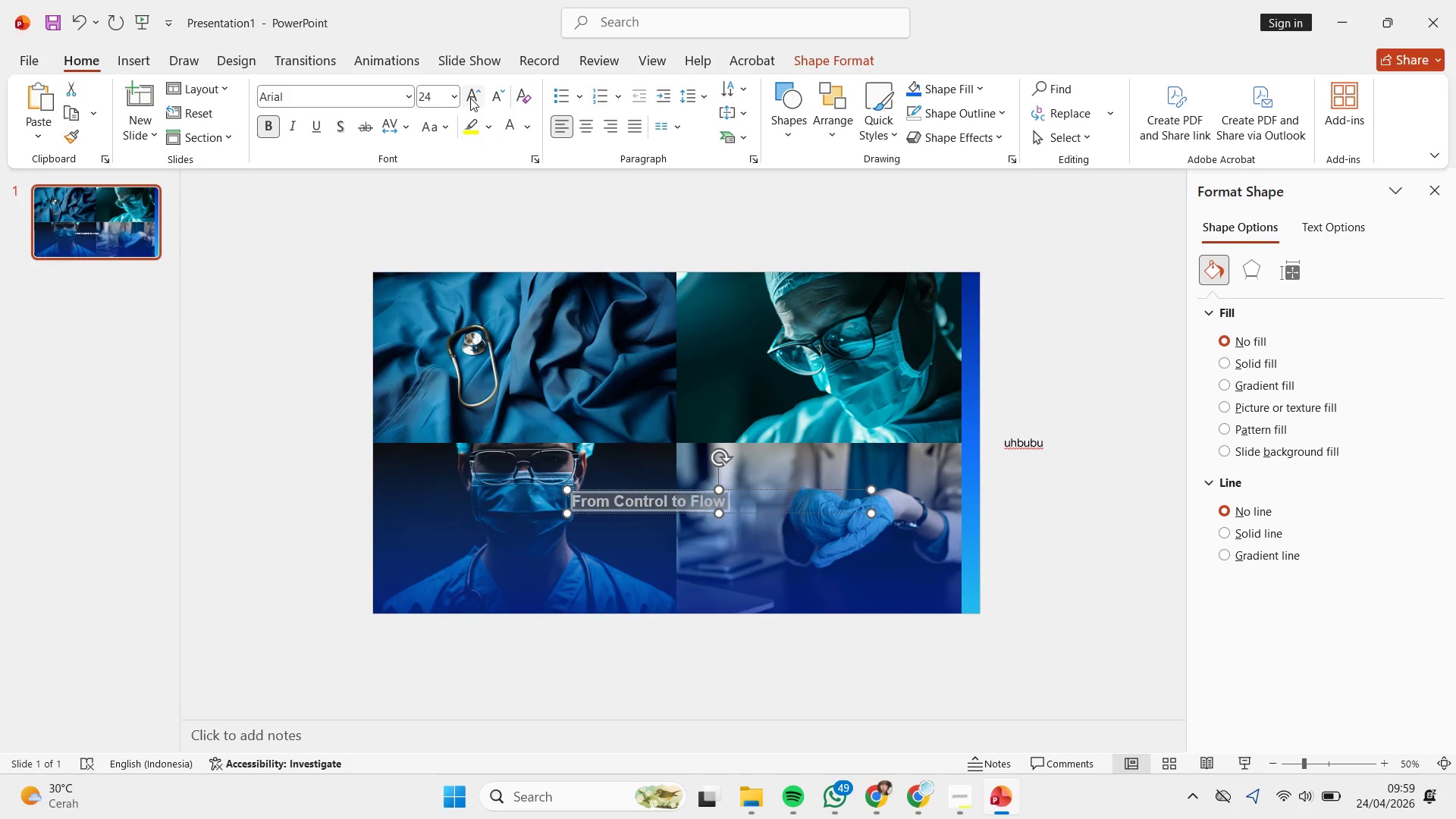 
triple_click([470, 98])
 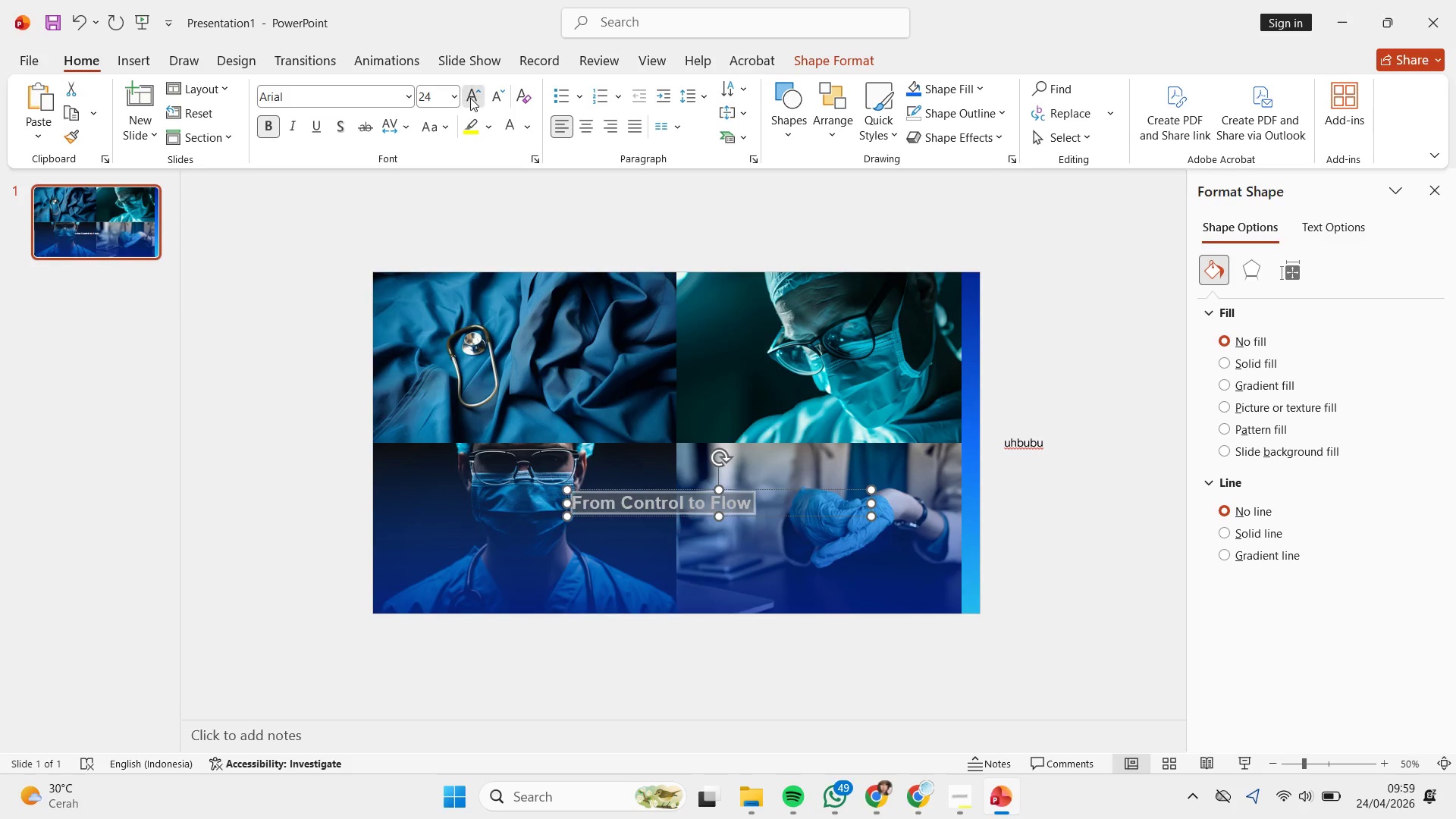 
triple_click([470, 98])
 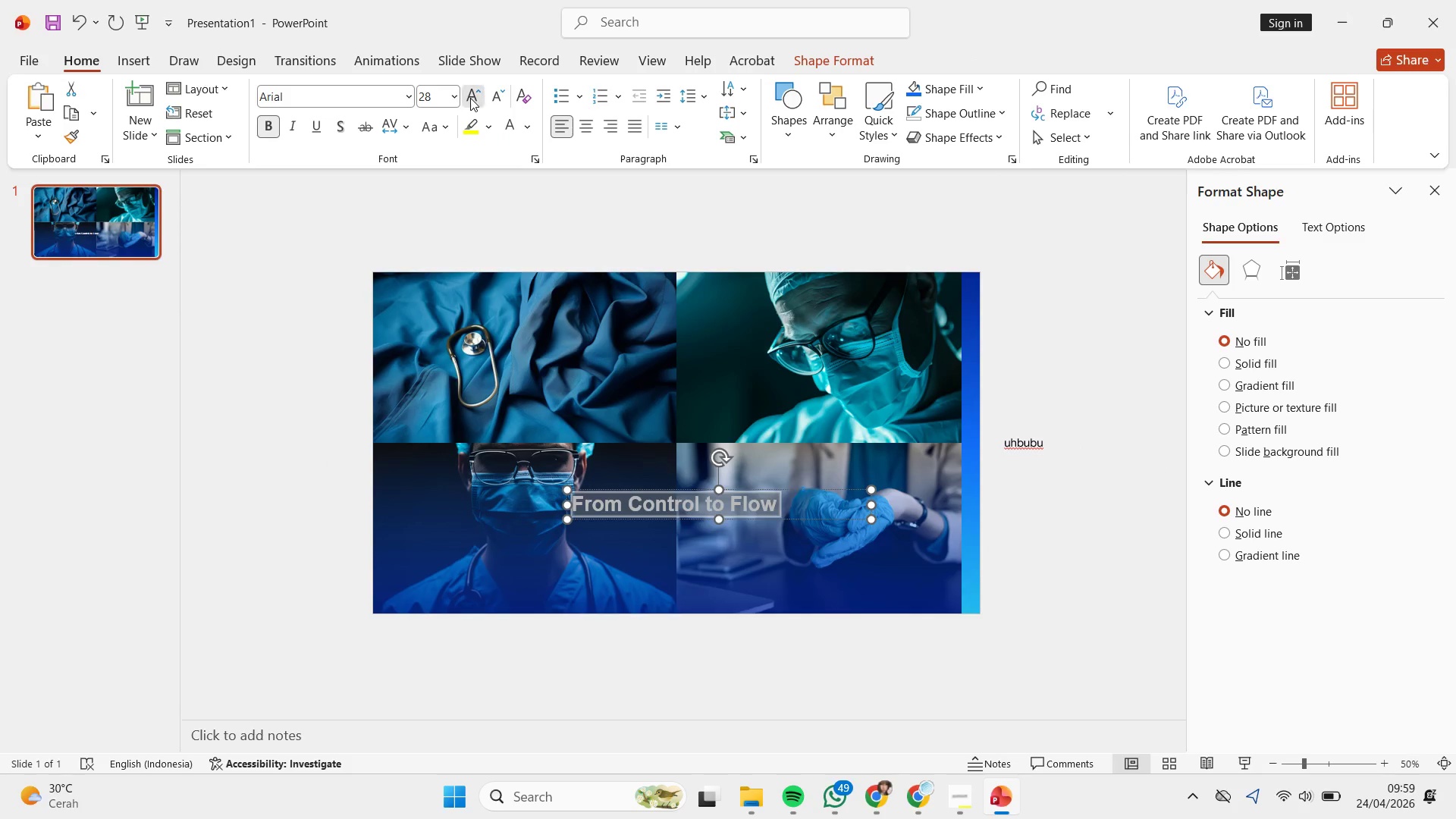 
triple_click([470, 98])
 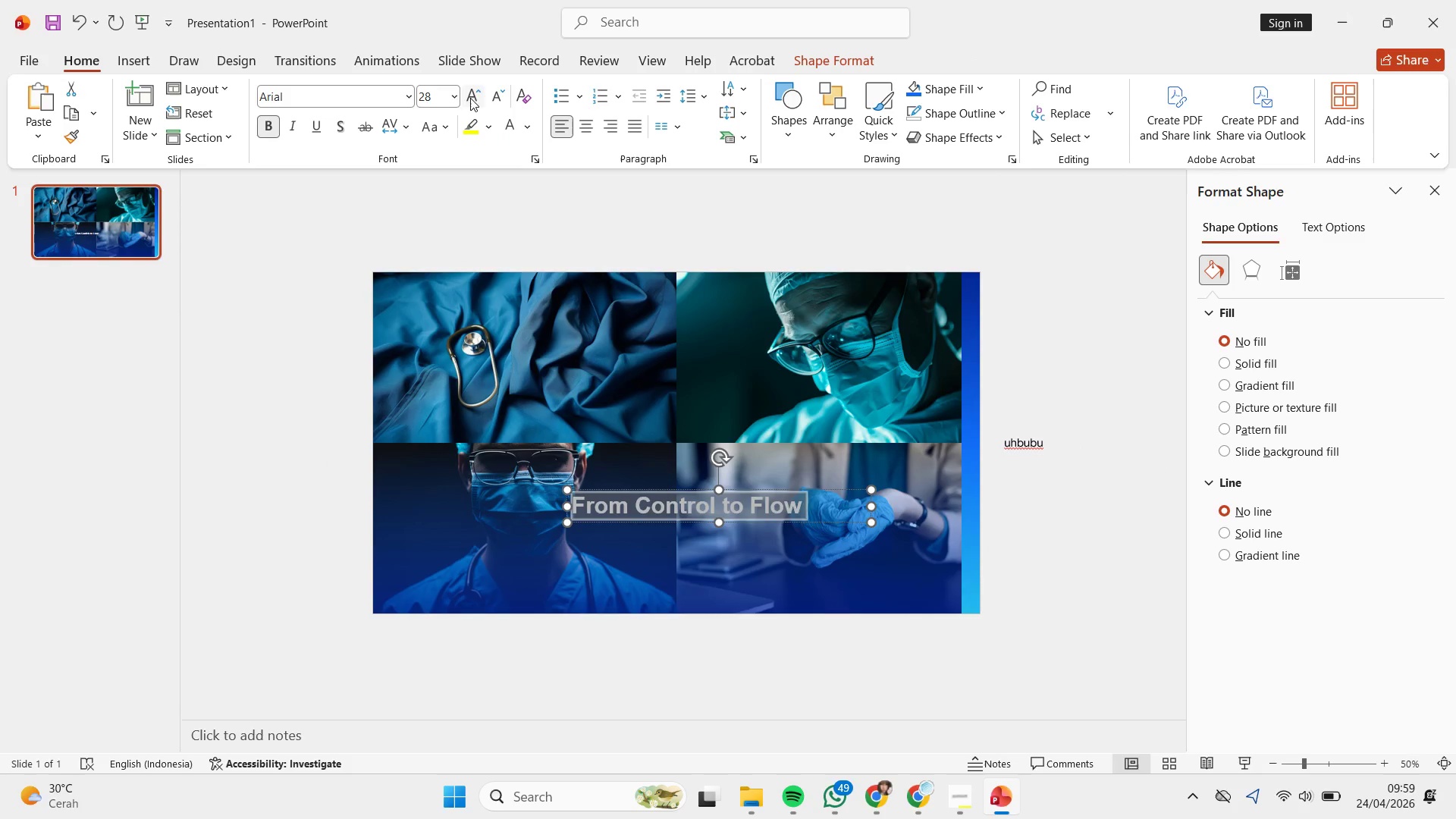 
triple_click([470, 98])
 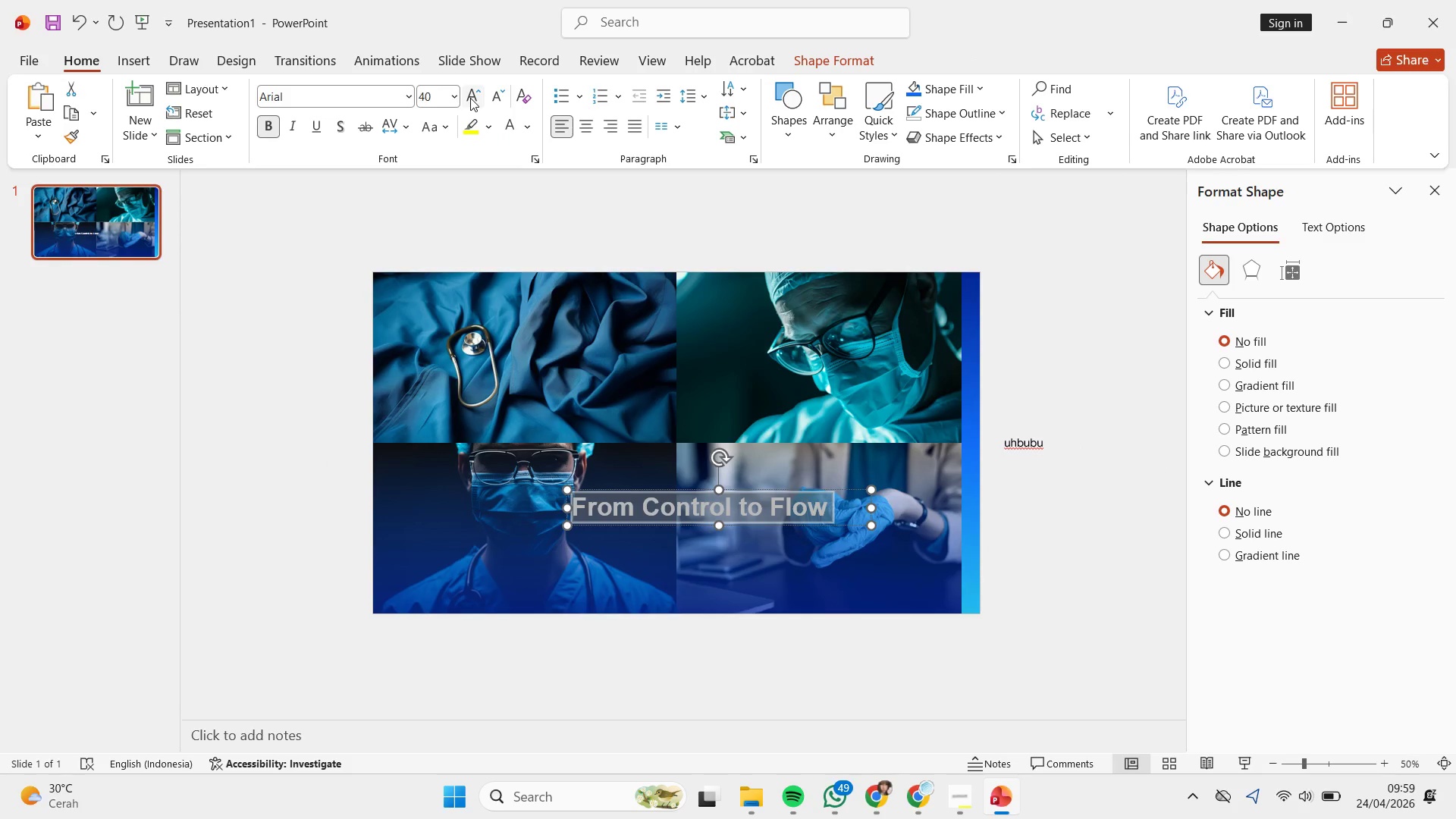 
triple_click([470, 98])
 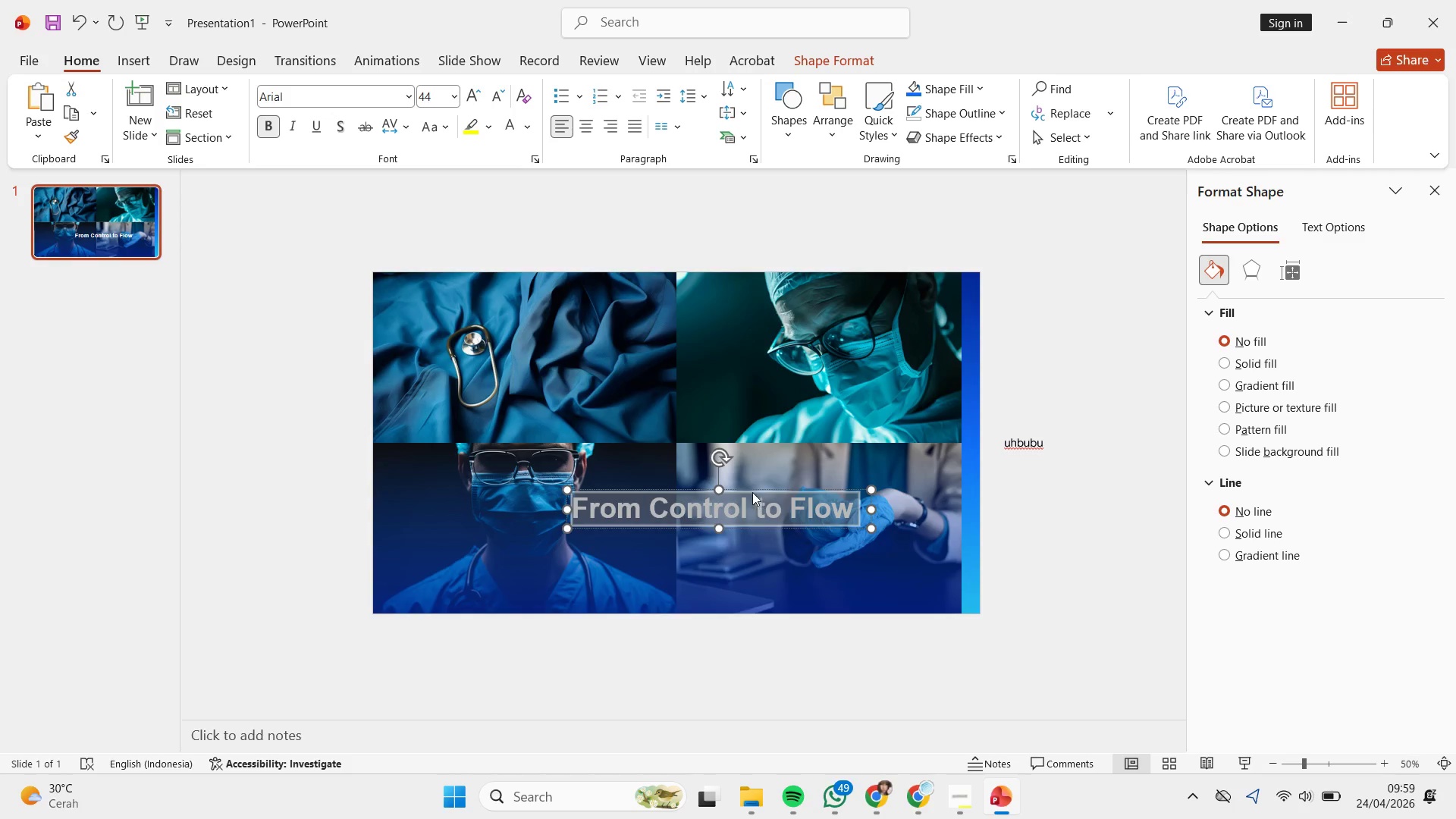 
left_click_drag(start_coordinate=[752, 491], to_coordinate=[860, 401])
 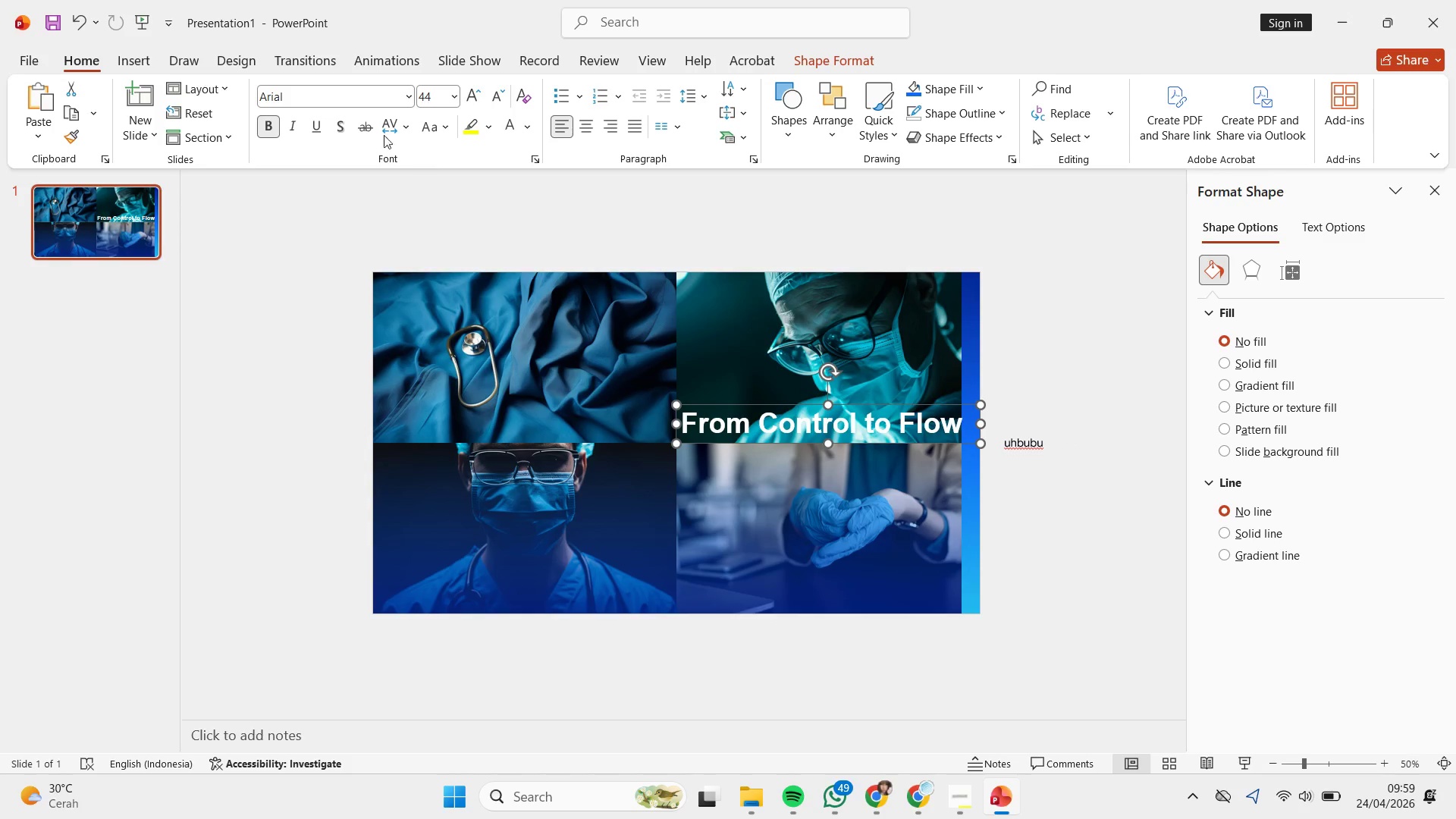 
left_click([336, 97])
 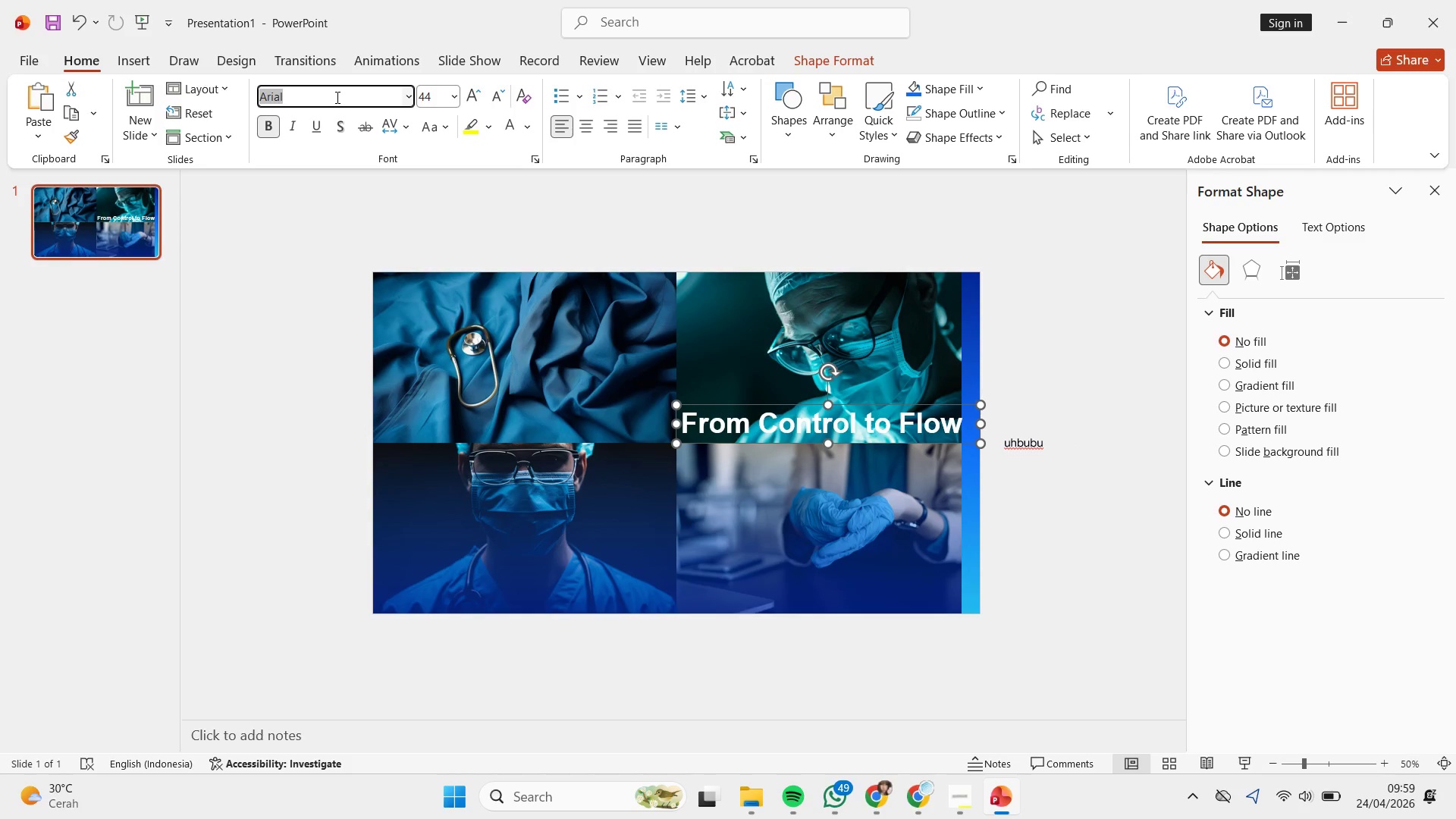 
type(spa)
 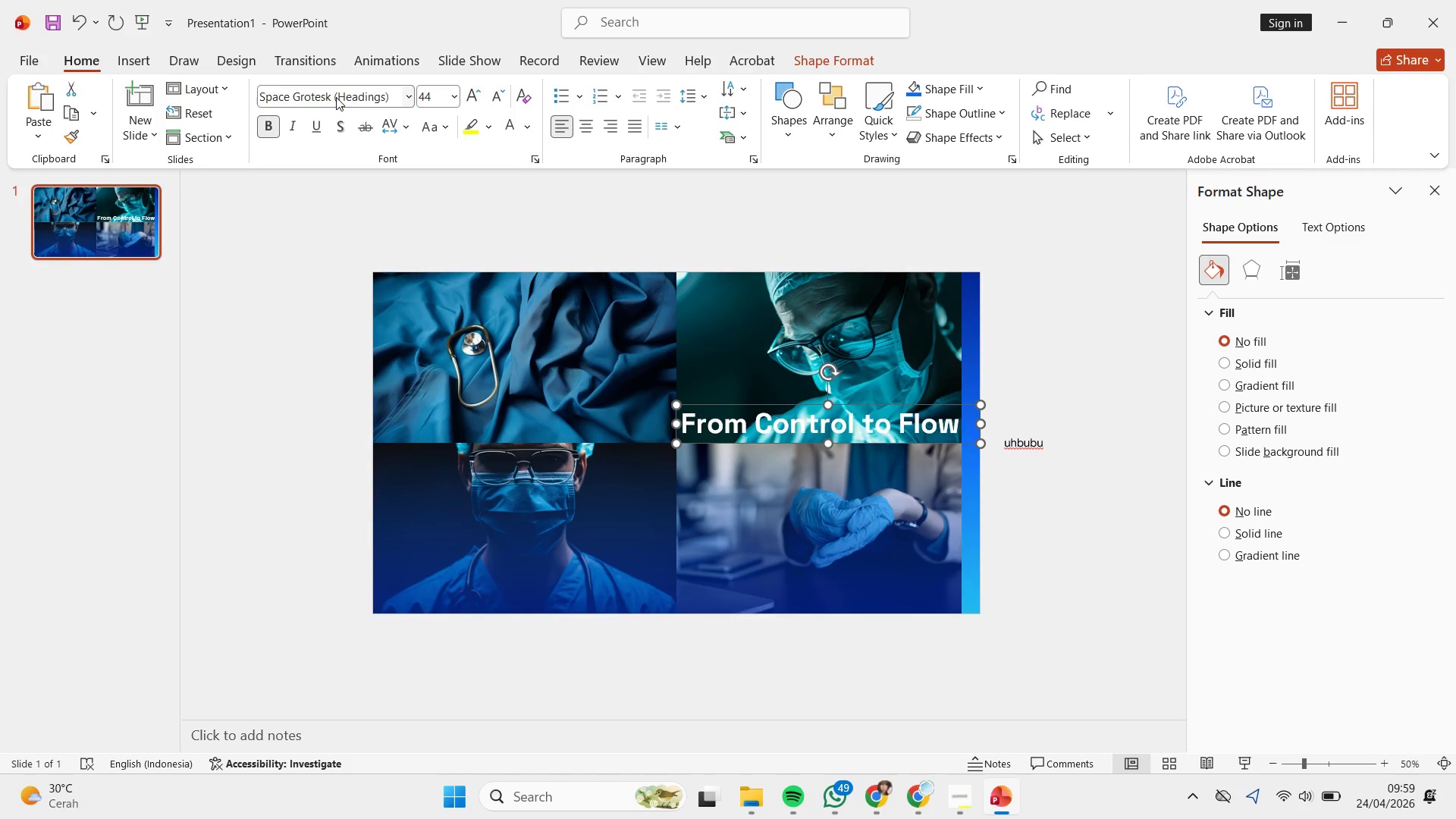 
key(Enter)
 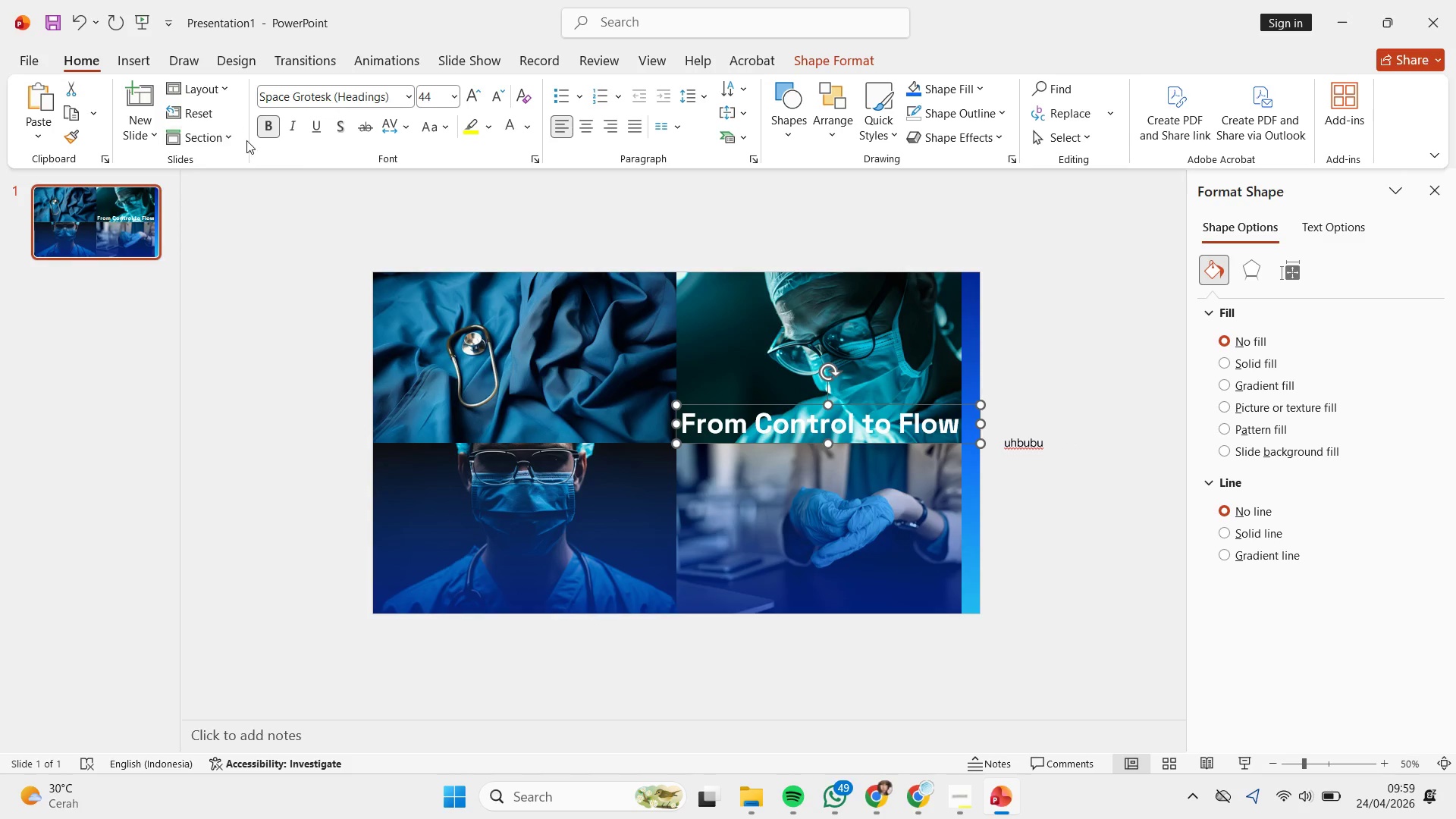 
hold_key(key=ControlLeft, duration=0.45)
scroll: coordinate [773, 426], scroll_direction: up, amount: 3.0
 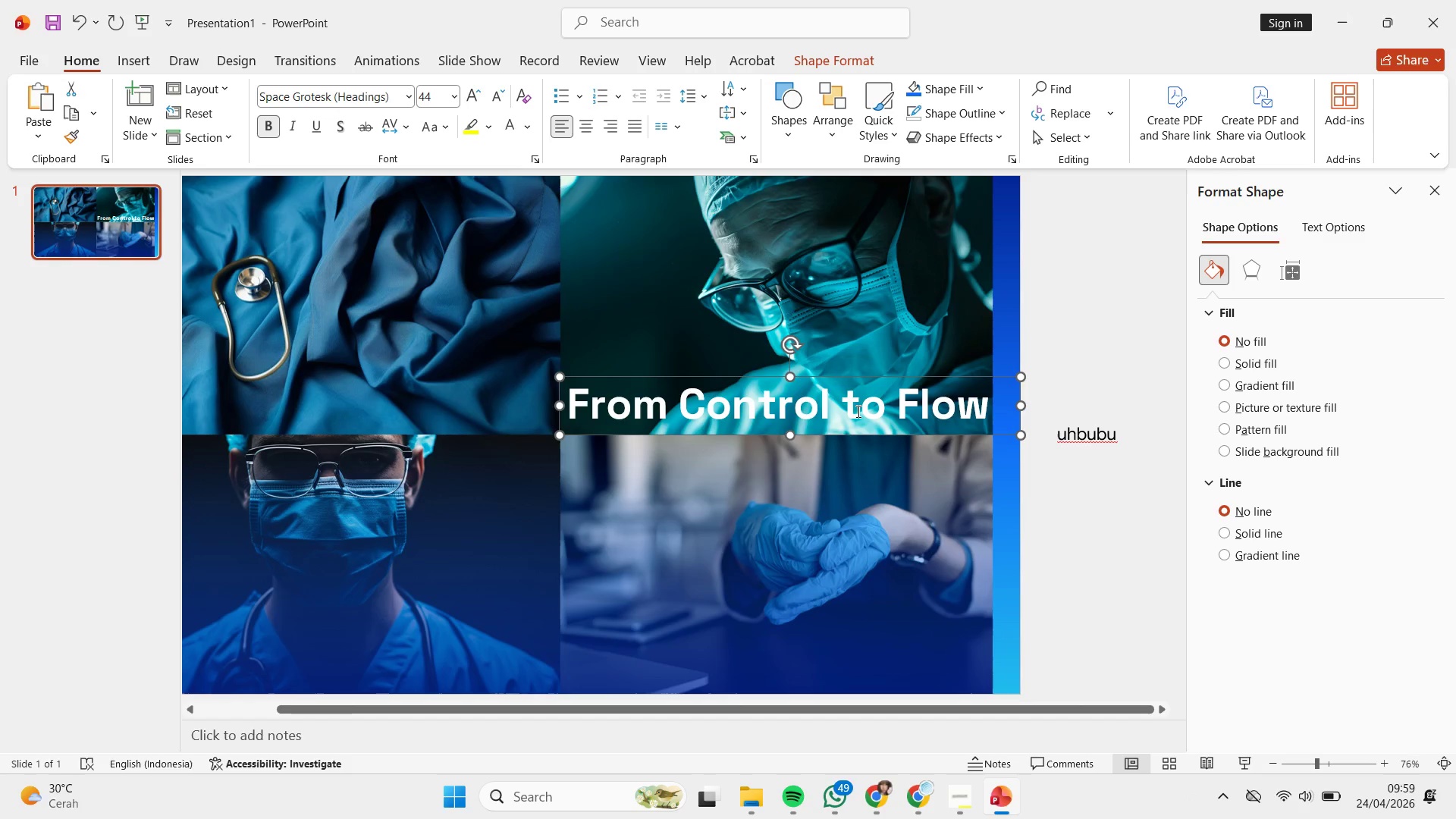 
left_click_drag(start_coordinate=[848, 416], to_coordinate=[1103, 425])
 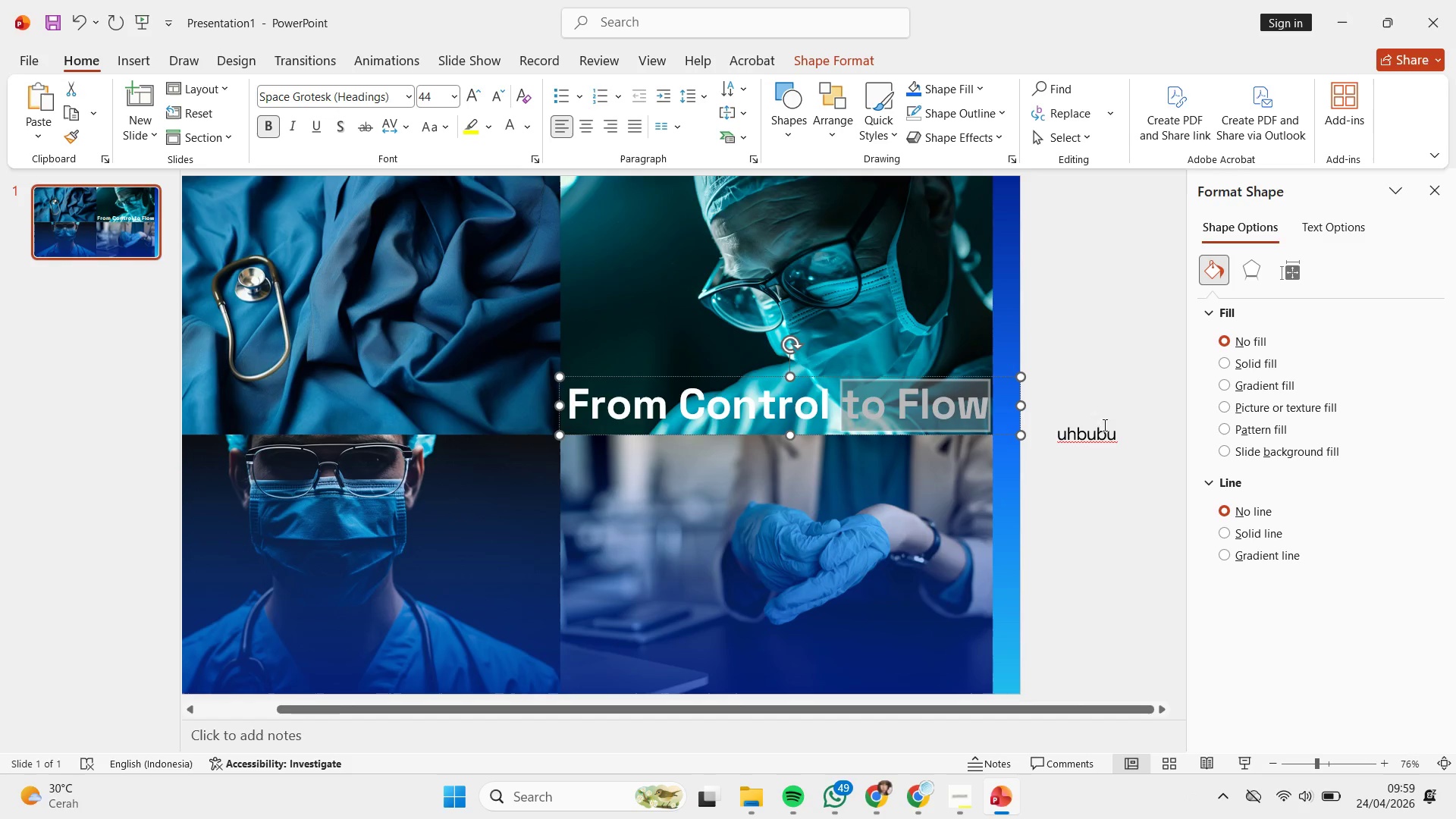 
key(Control+C)
 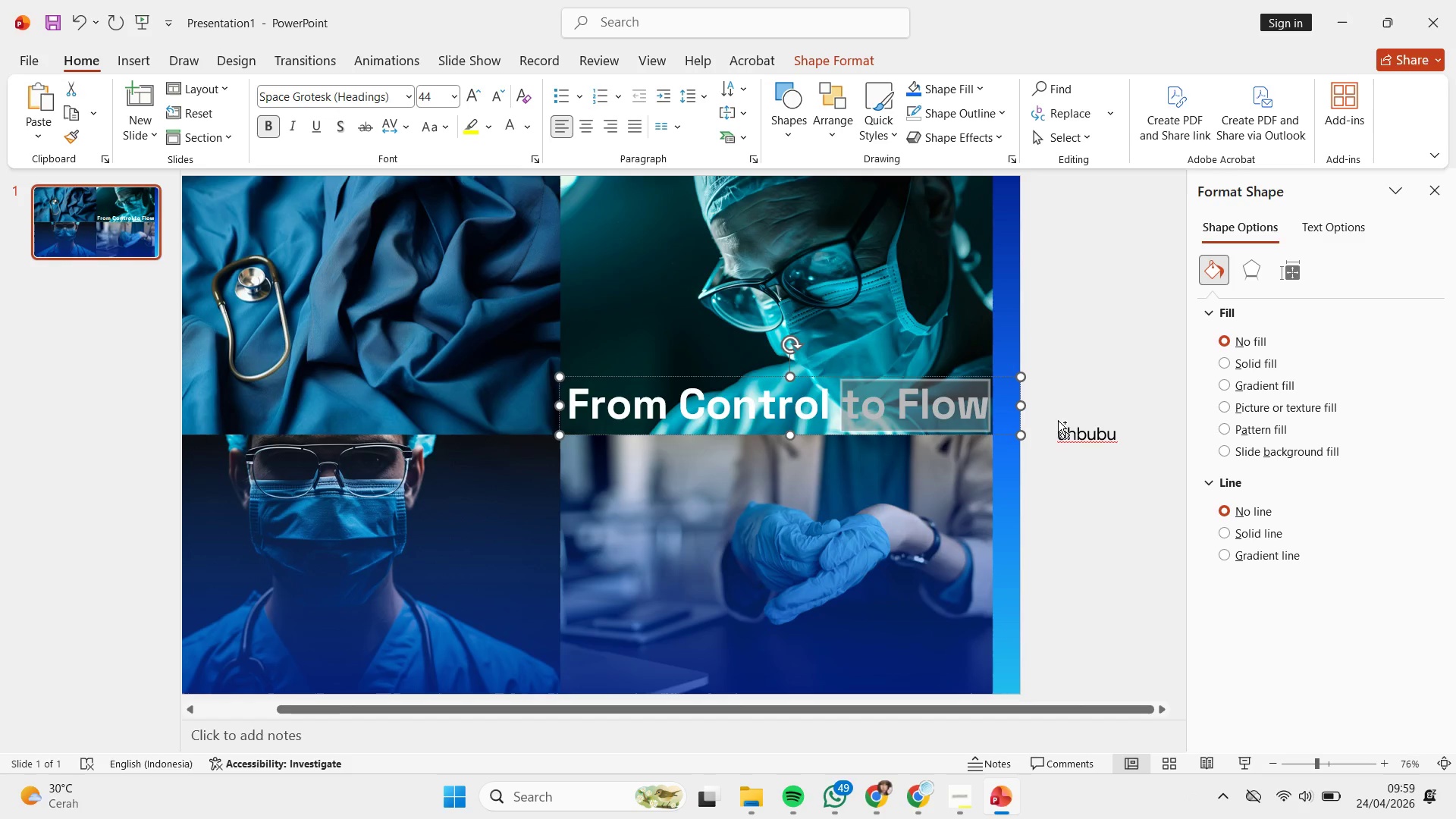 
key(Control+C)
 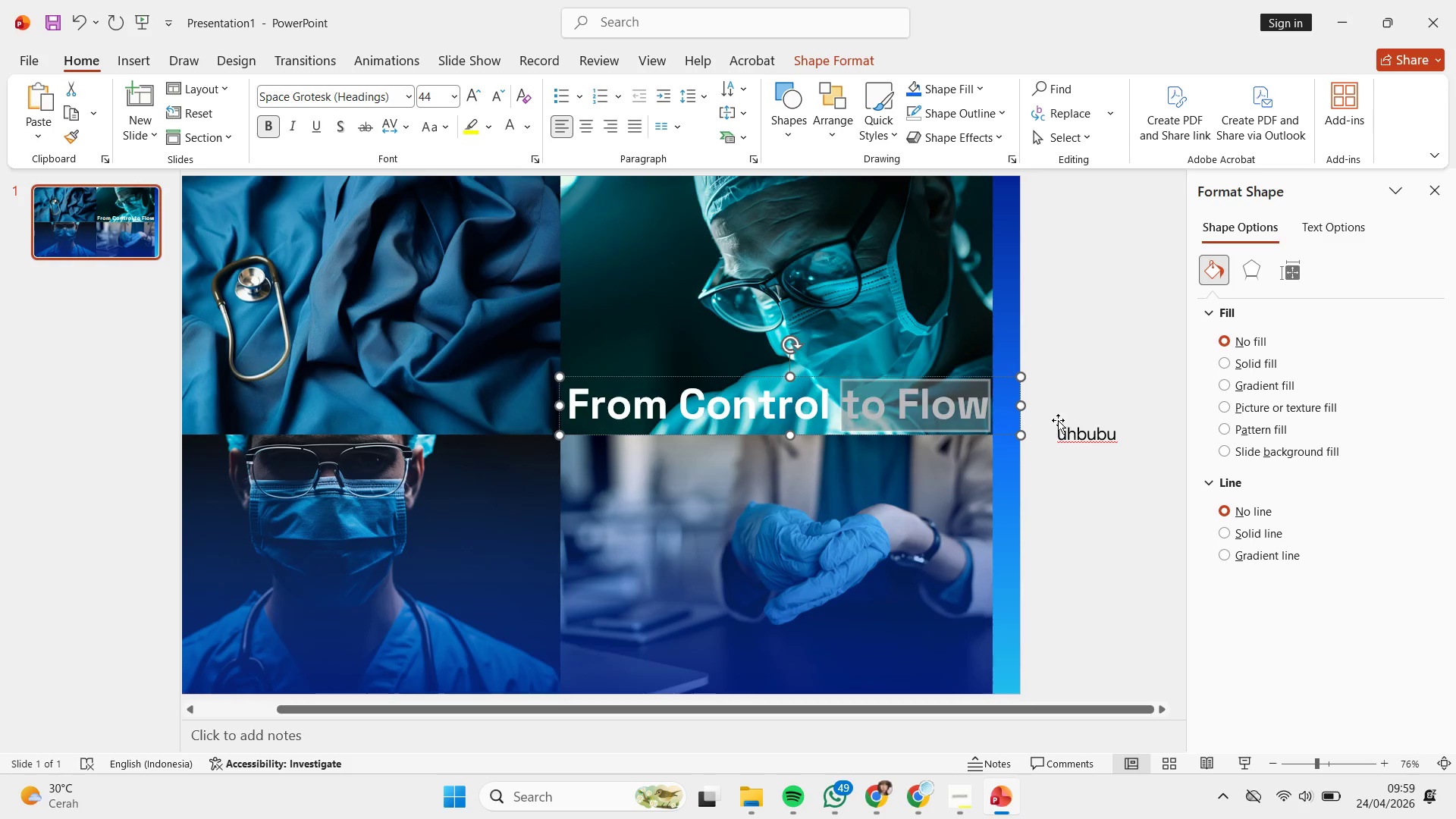 
key(Backspace)
 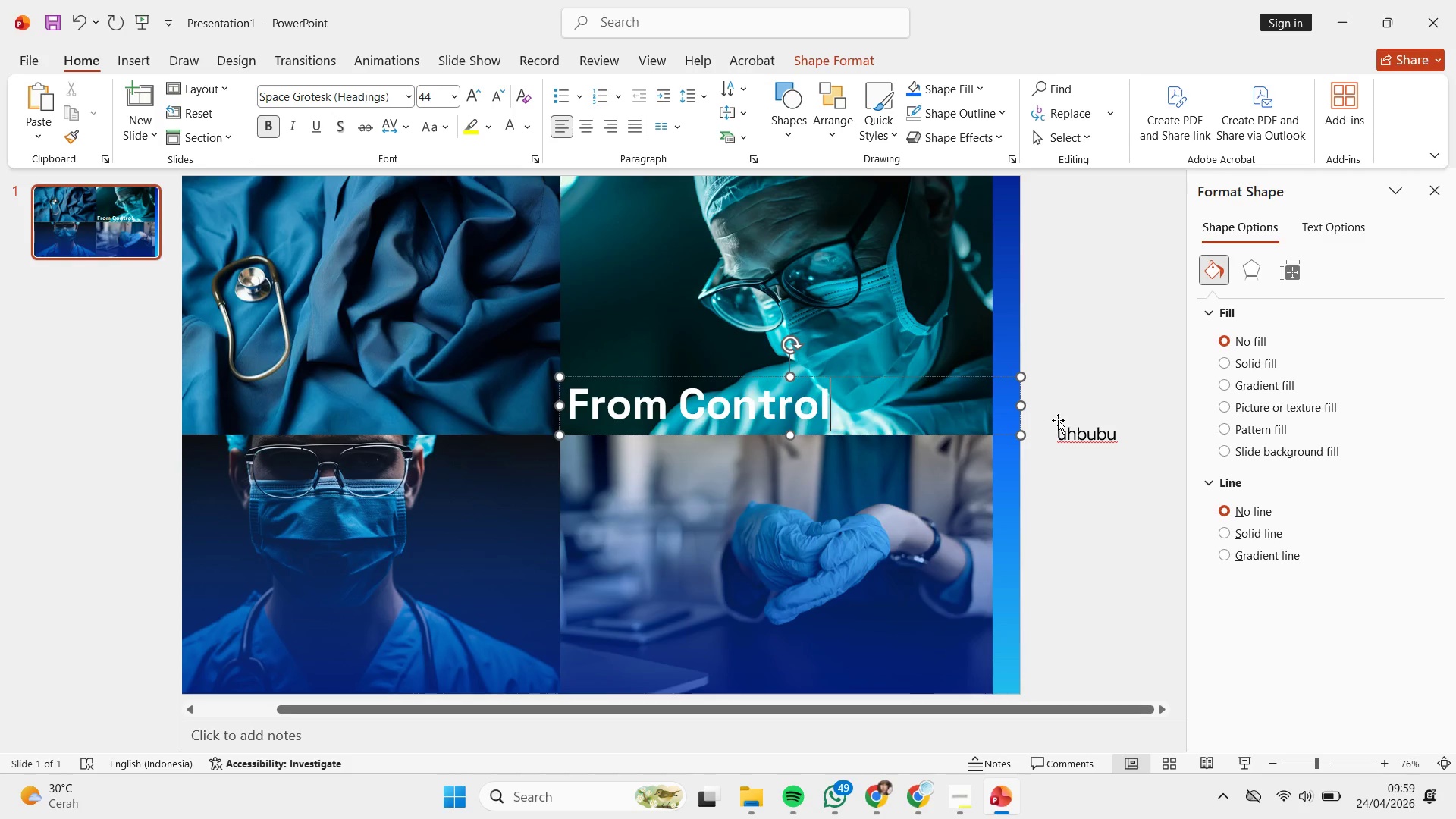 
hold_key(key=ControlLeft, duration=0.97)
scroll: coordinate [903, 328], scroll_direction: down, amount: 3.0
 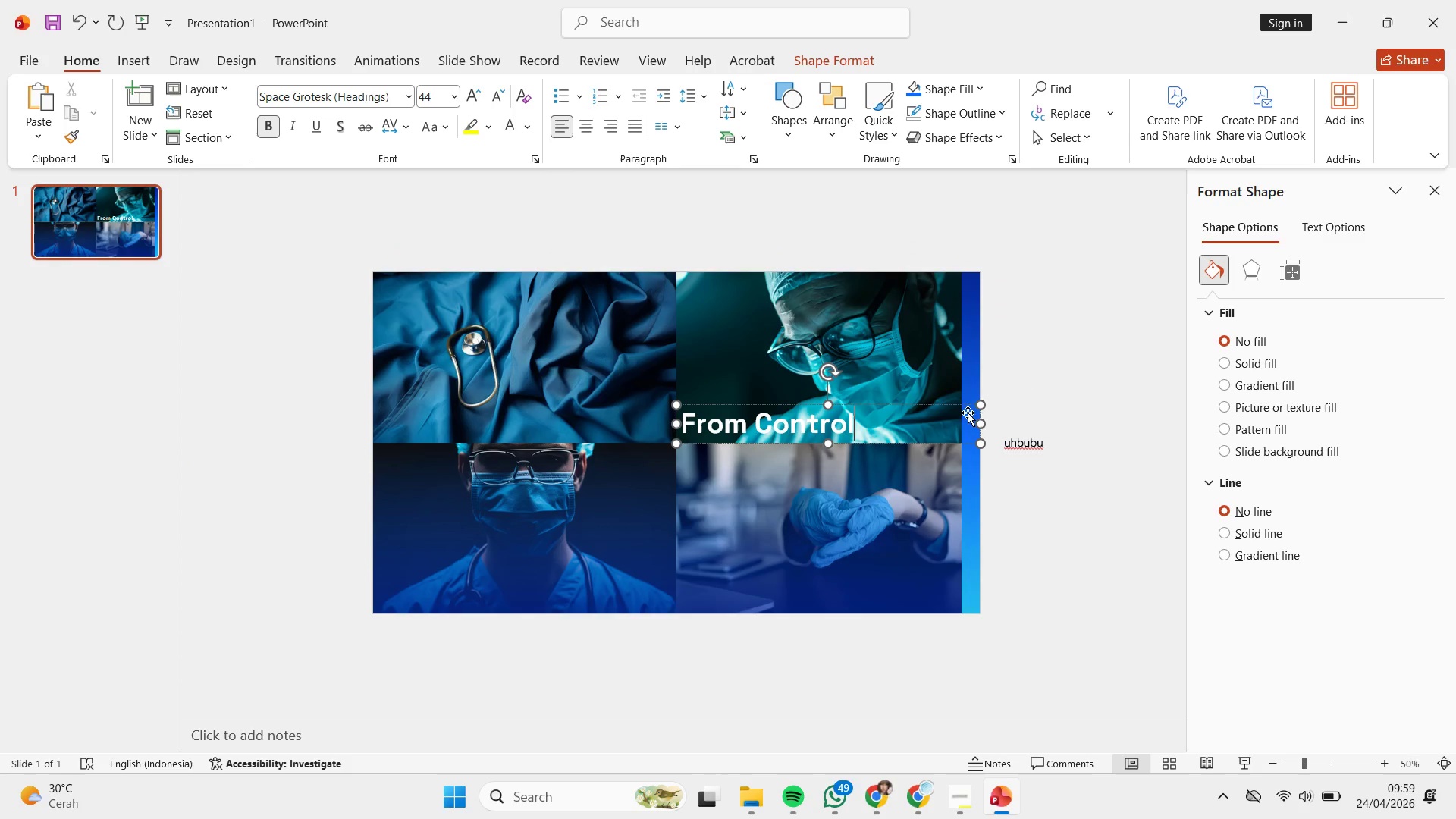 
left_click_drag(start_coordinate=[962, 409], to_coordinate=[667, 408])
 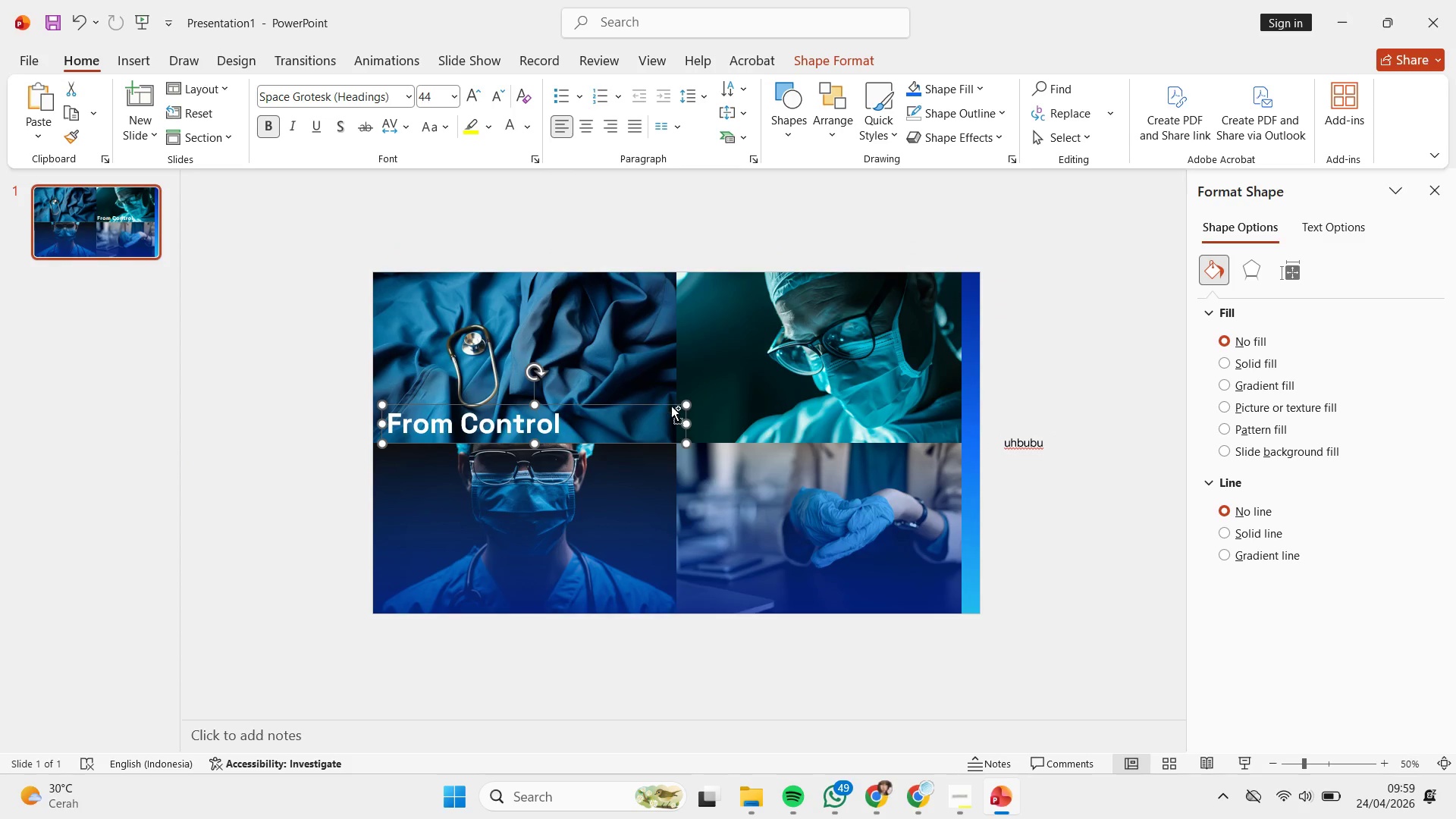 
hold_key(key=ControlLeft, duration=0.52)
scroll: coordinate [679, 403], scroll_direction: up, amount: 4.0
 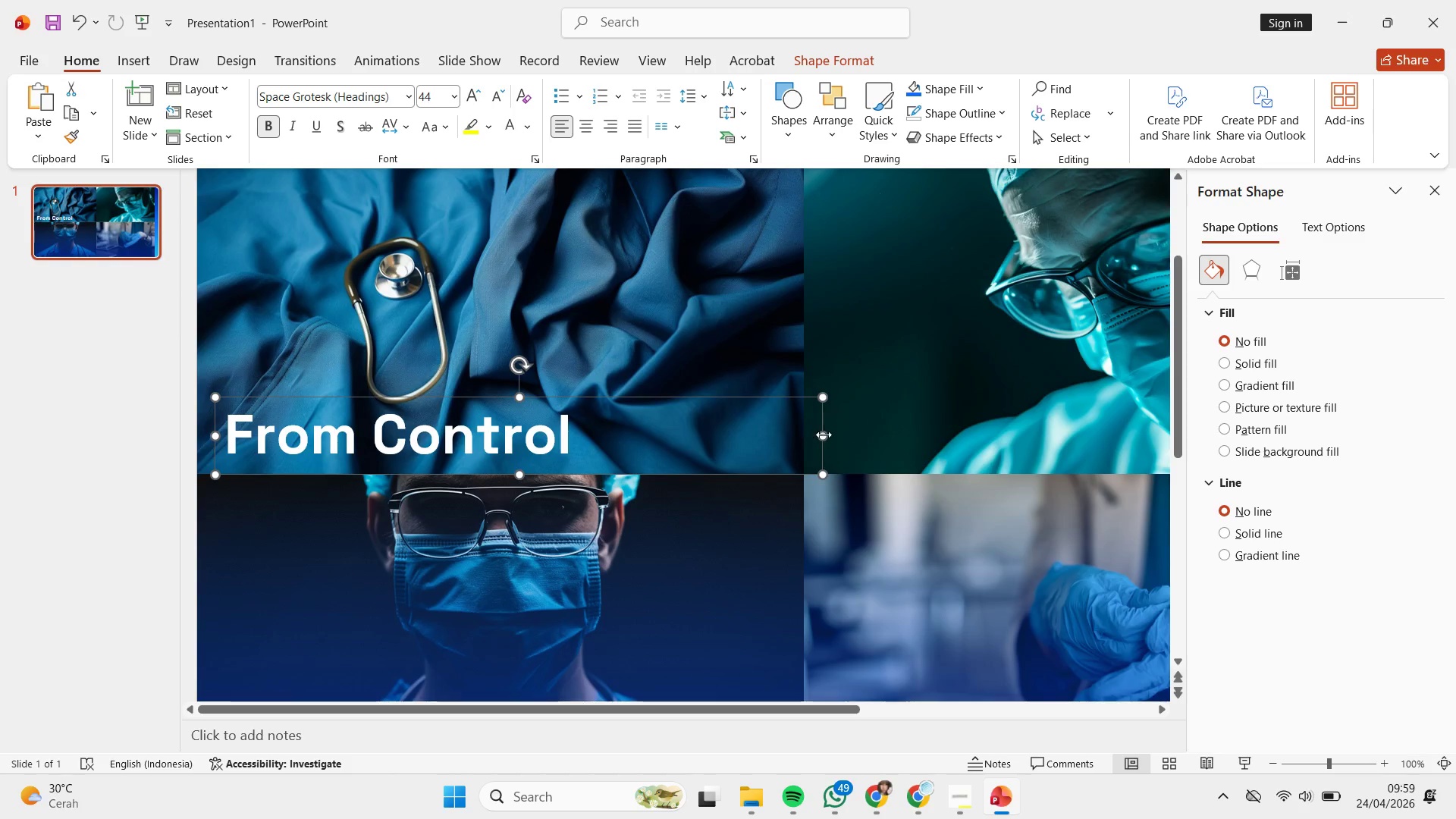 
left_click_drag(start_coordinate=[824, 435], to_coordinate=[594, 441])
 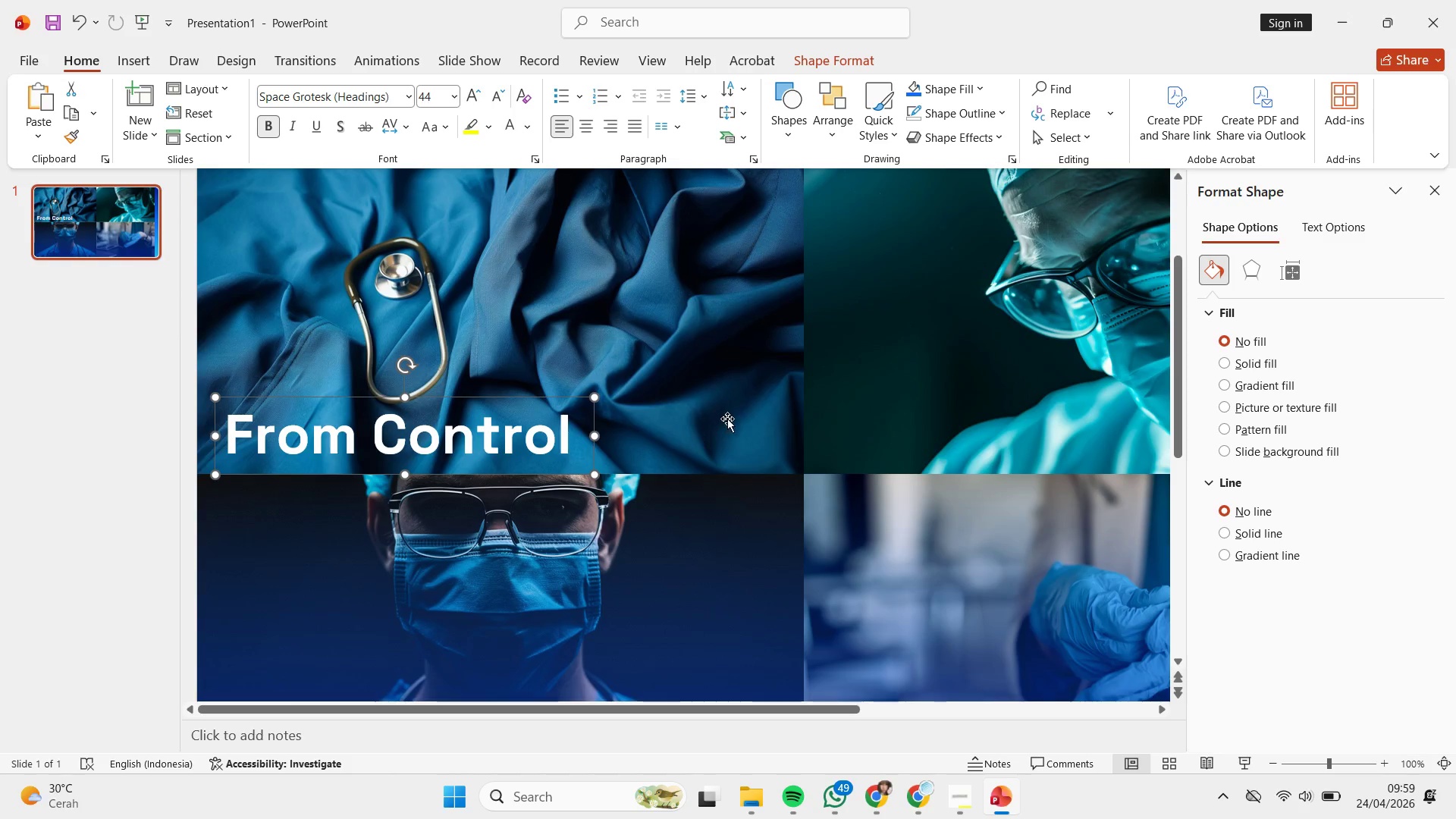 
hold_key(key=ControlLeft, duration=0.44)
scroll: coordinate [738, 399], scroll_direction: up, amount: 1.0
 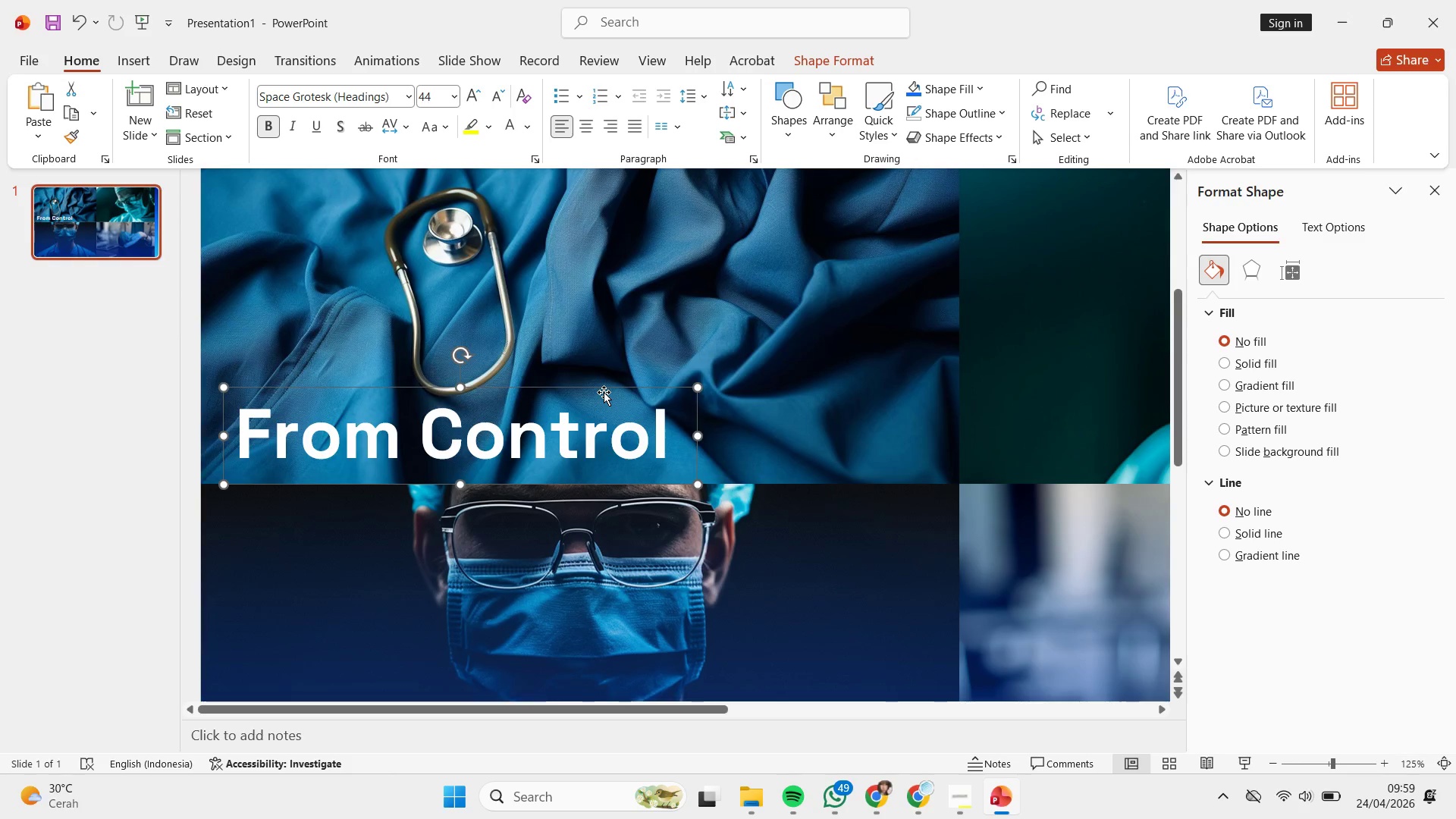 
left_click_drag(start_coordinate=[604, 392], to_coordinate=[603, 347])
 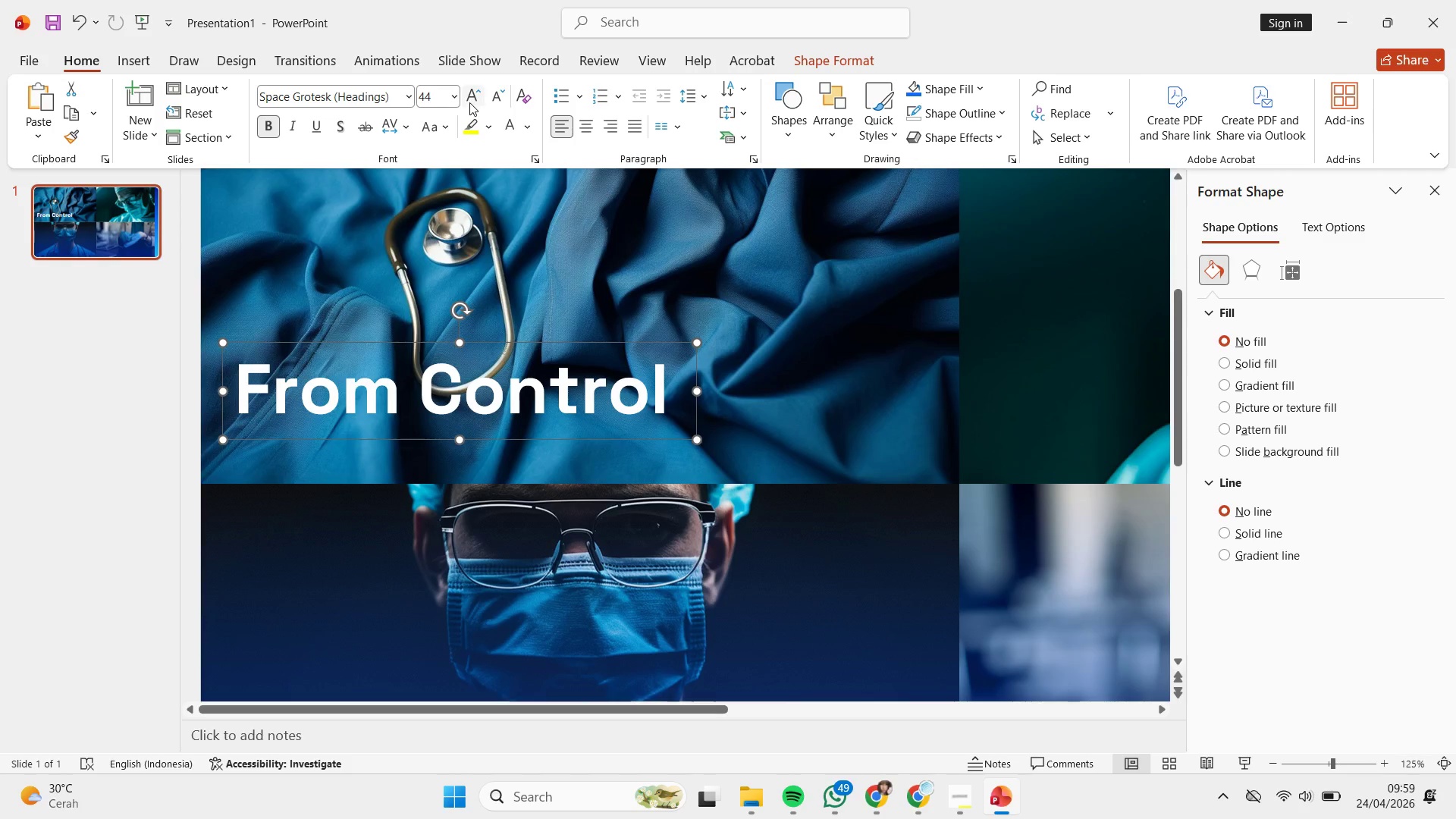 
double_click([471, 100])
 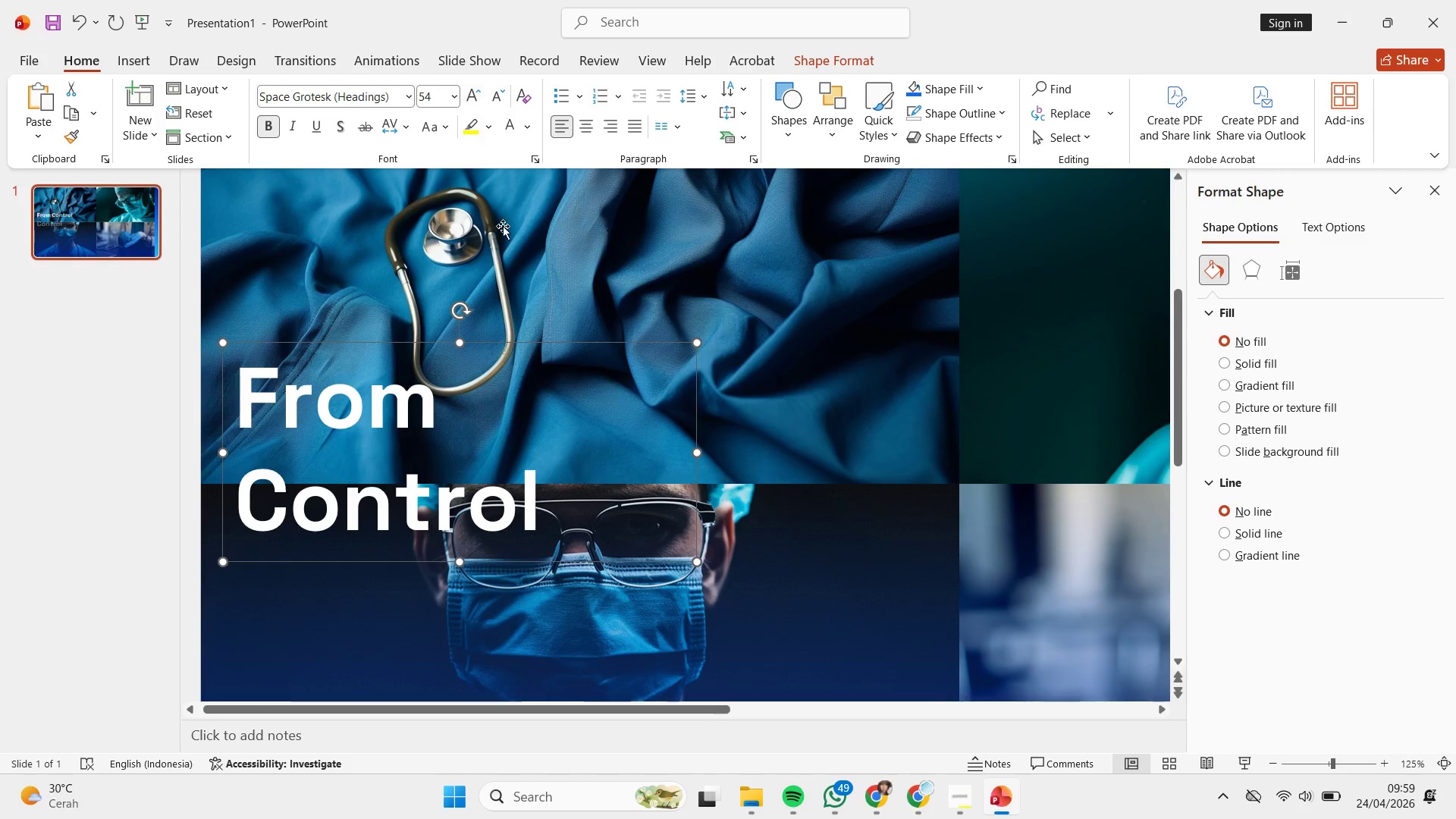 
key(Control+ControlLeft)
 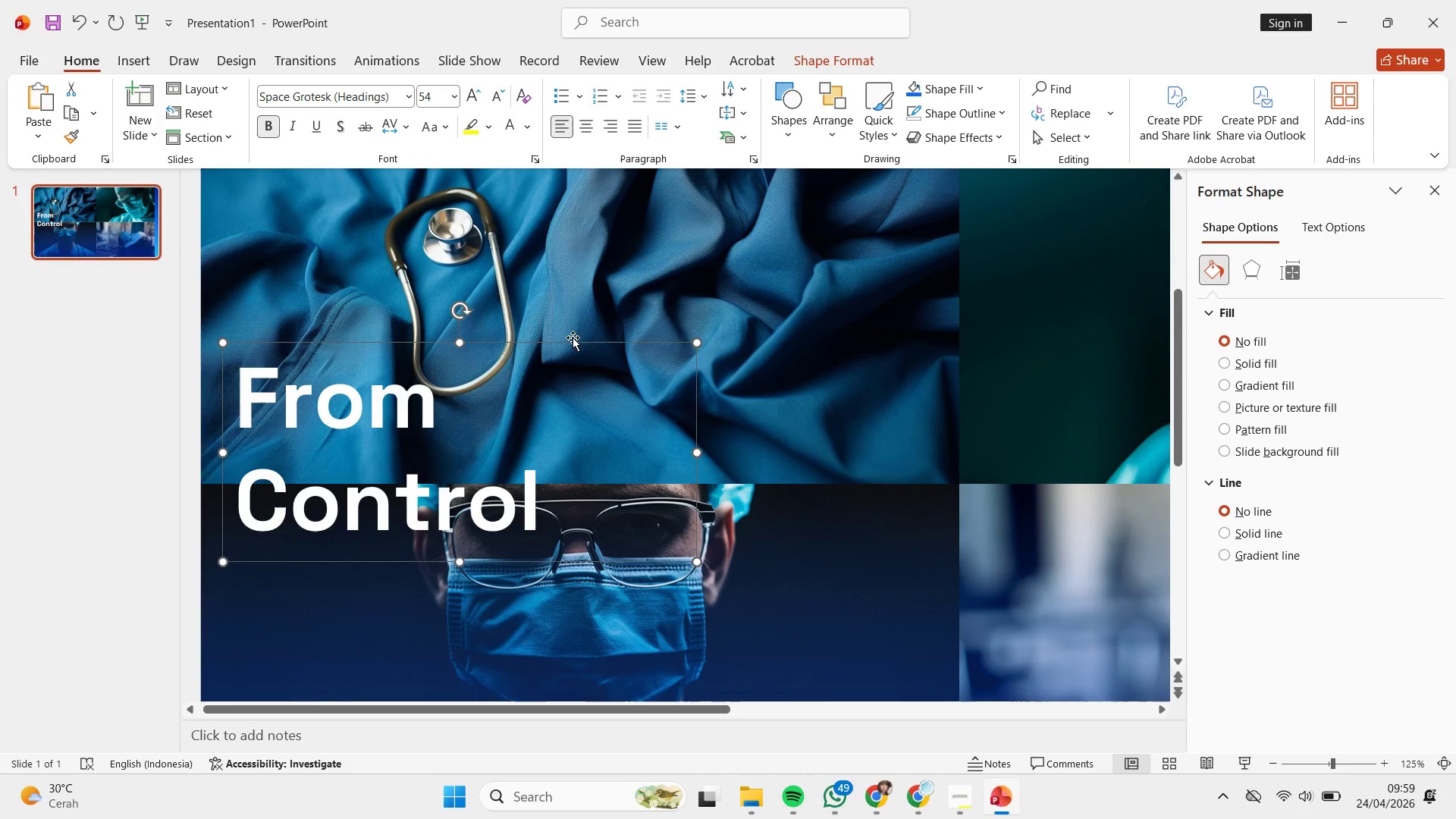 
hold_key(key=ShiftLeft, duration=1.42)
left_click_drag(start_coordinate=[570, 338], to_coordinate=[576, 237])
 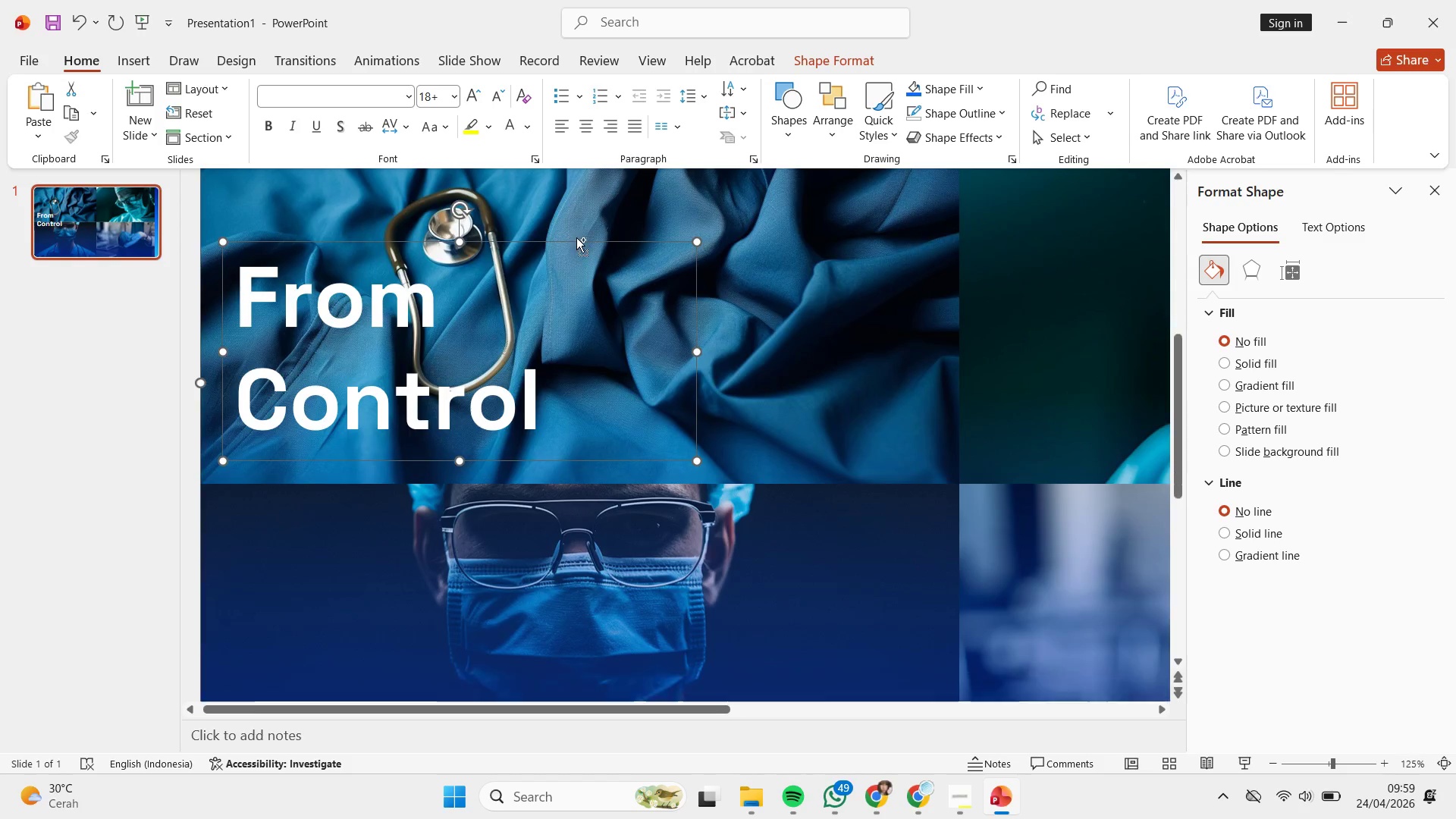 
hold_key(key=ControlLeft, duration=0.33)
 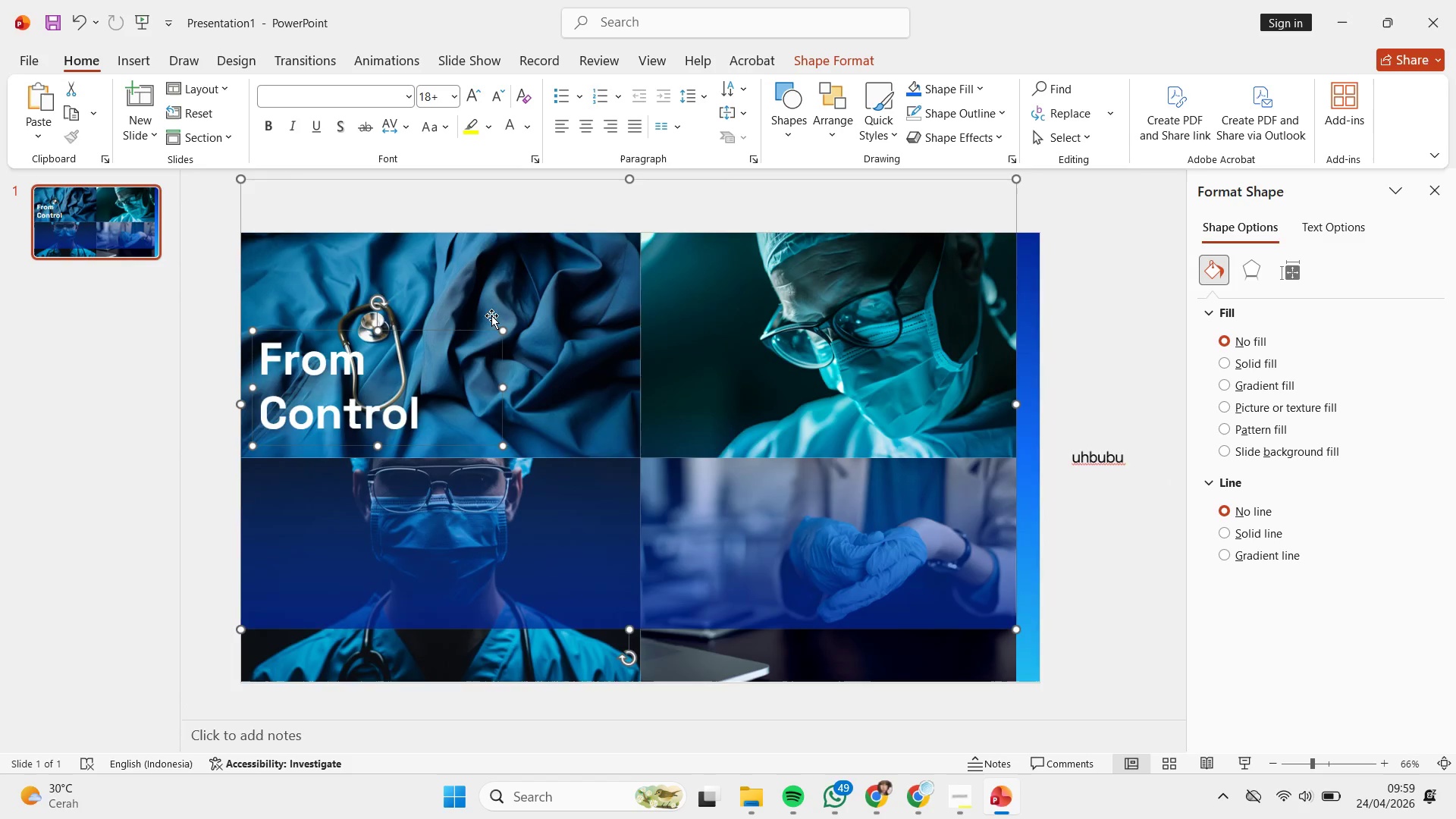 
key(Control+ControlLeft)
 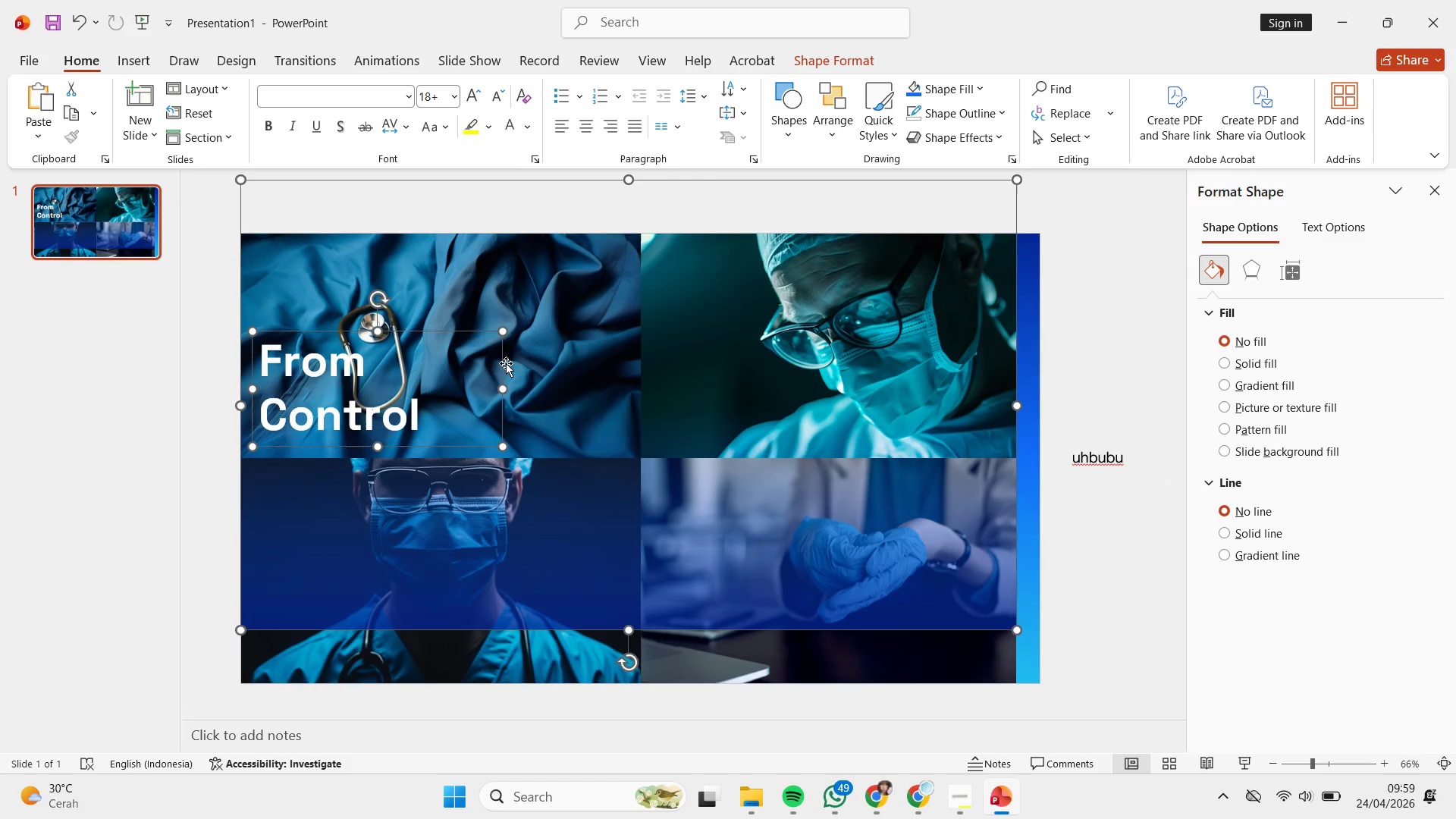 
scroll: coordinate [582, 290], scroll_direction: down, amount: 4.0
 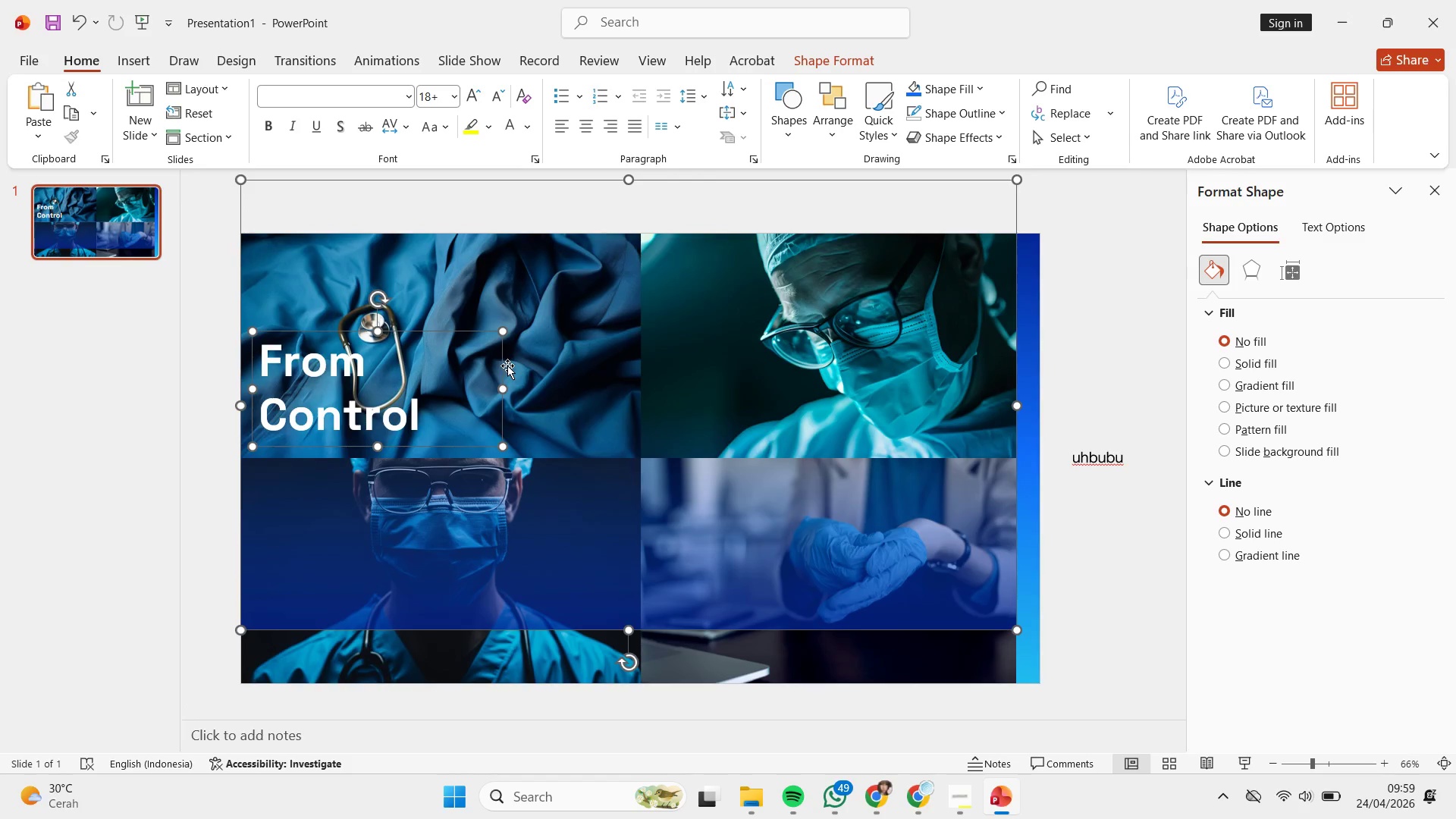 
hold_key(key=ShiftLeft, duration=1.25)
left_click_drag(start_coordinate=[500, 362], to_coordinate=[510, 362])
 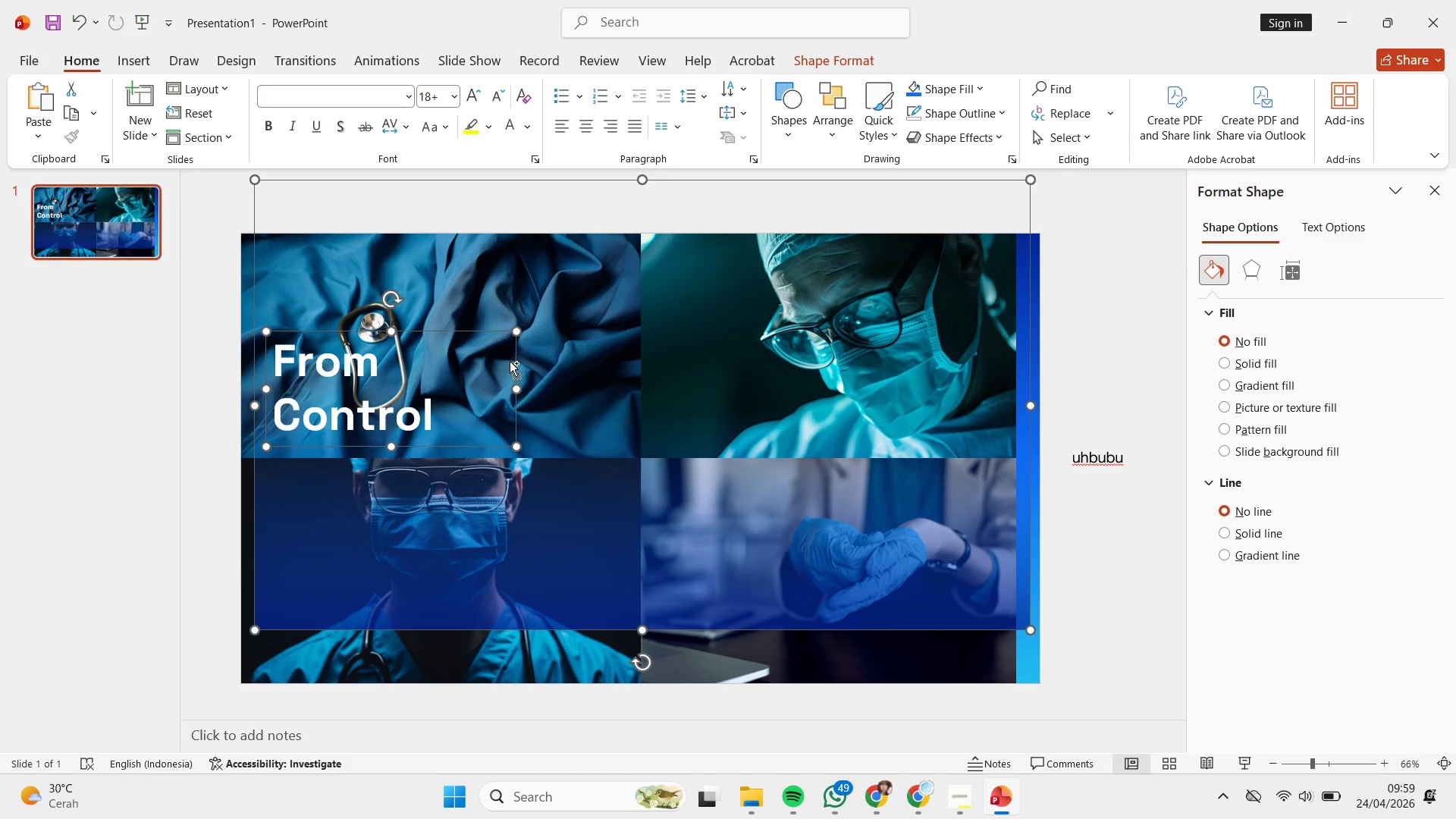 
key(Control+Z)
 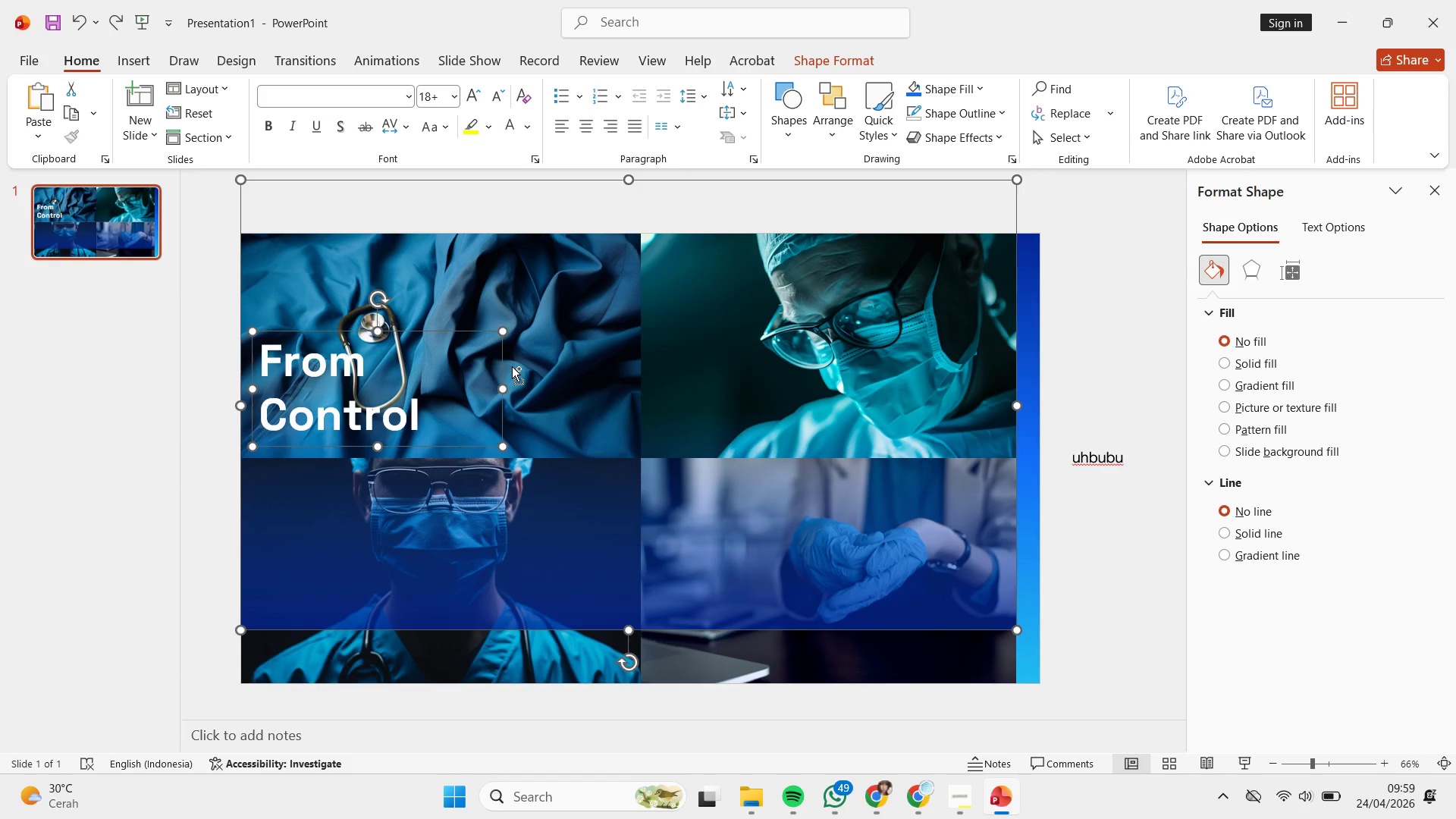 
key(Control+Z)
 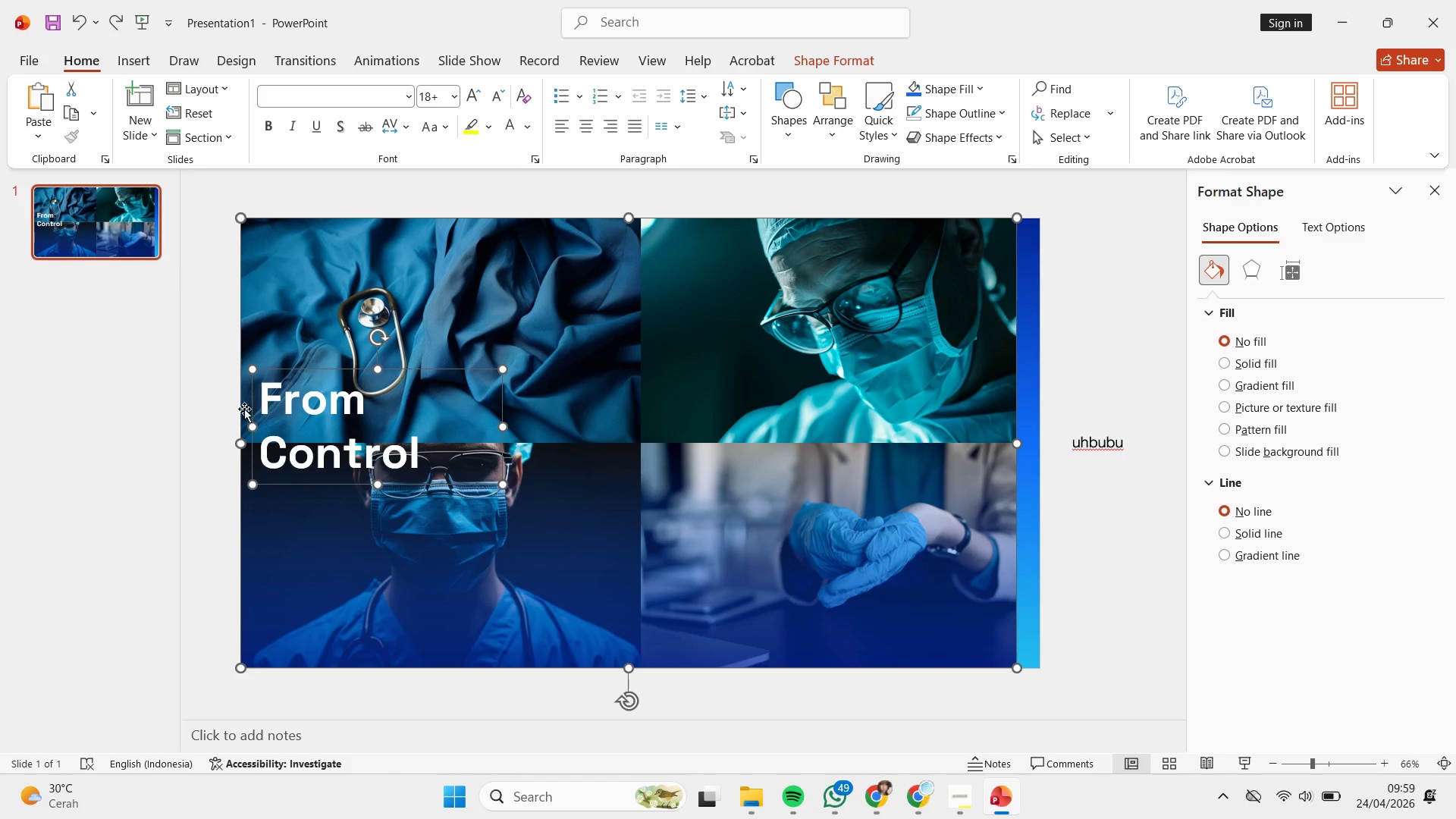 
left_click([224, 415])
 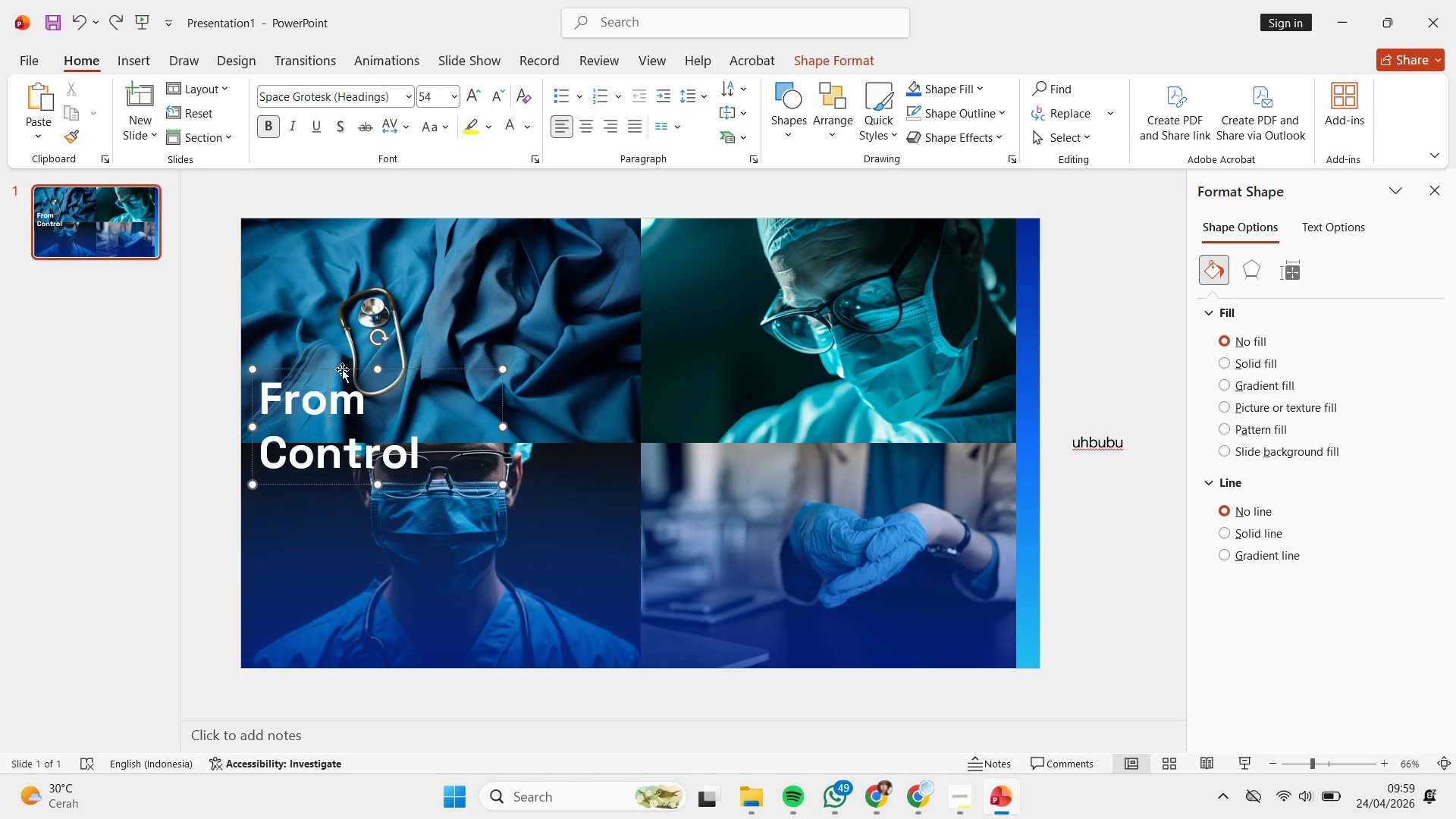 
wait(14.67)
 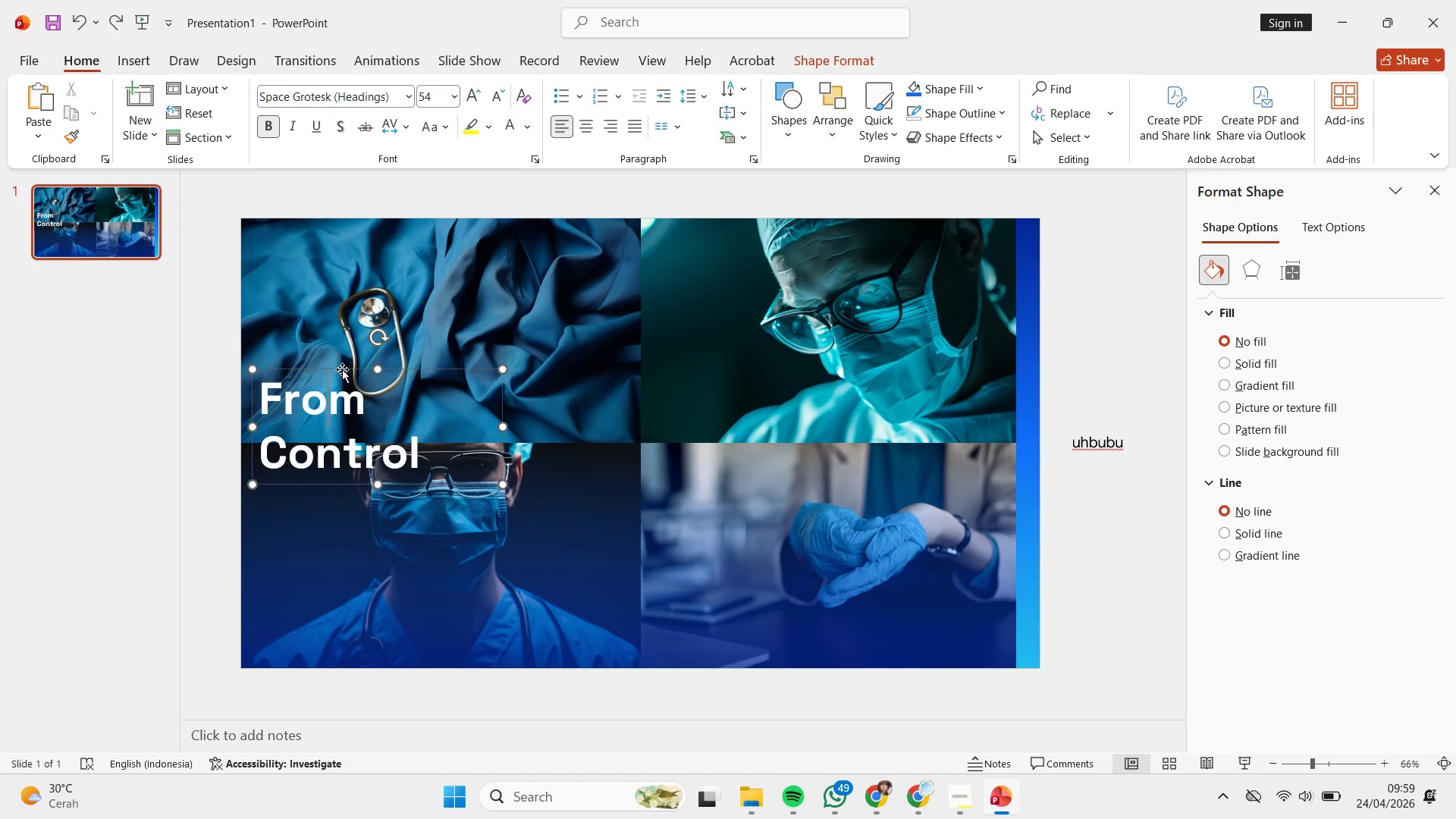 
hold_key(key=ShiftLeft, duration=1.89)
left_click_drag(start_coordinate=[350, 371], to_coordinate=[356, 330])
 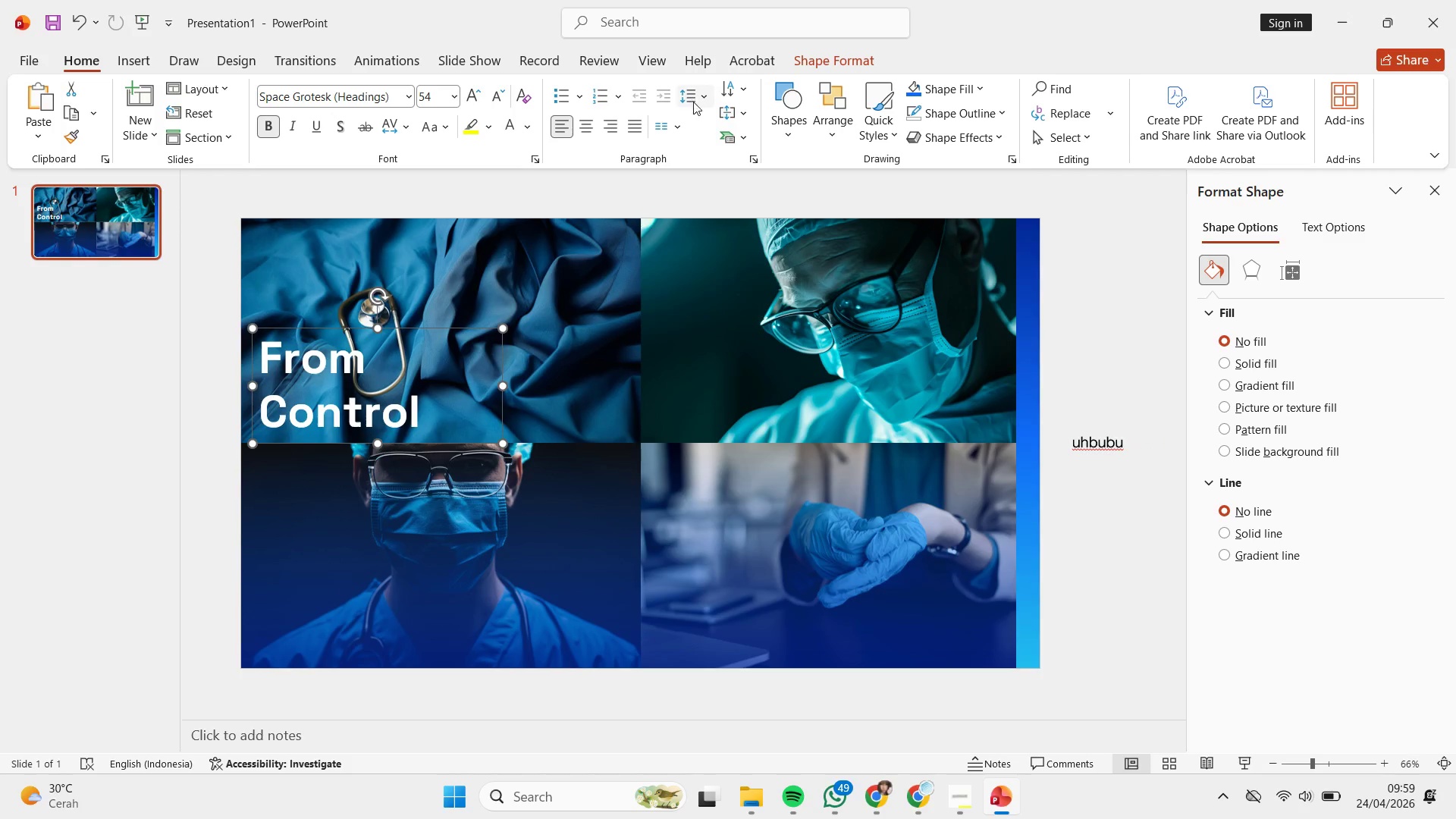 
left_click([692, 101])
 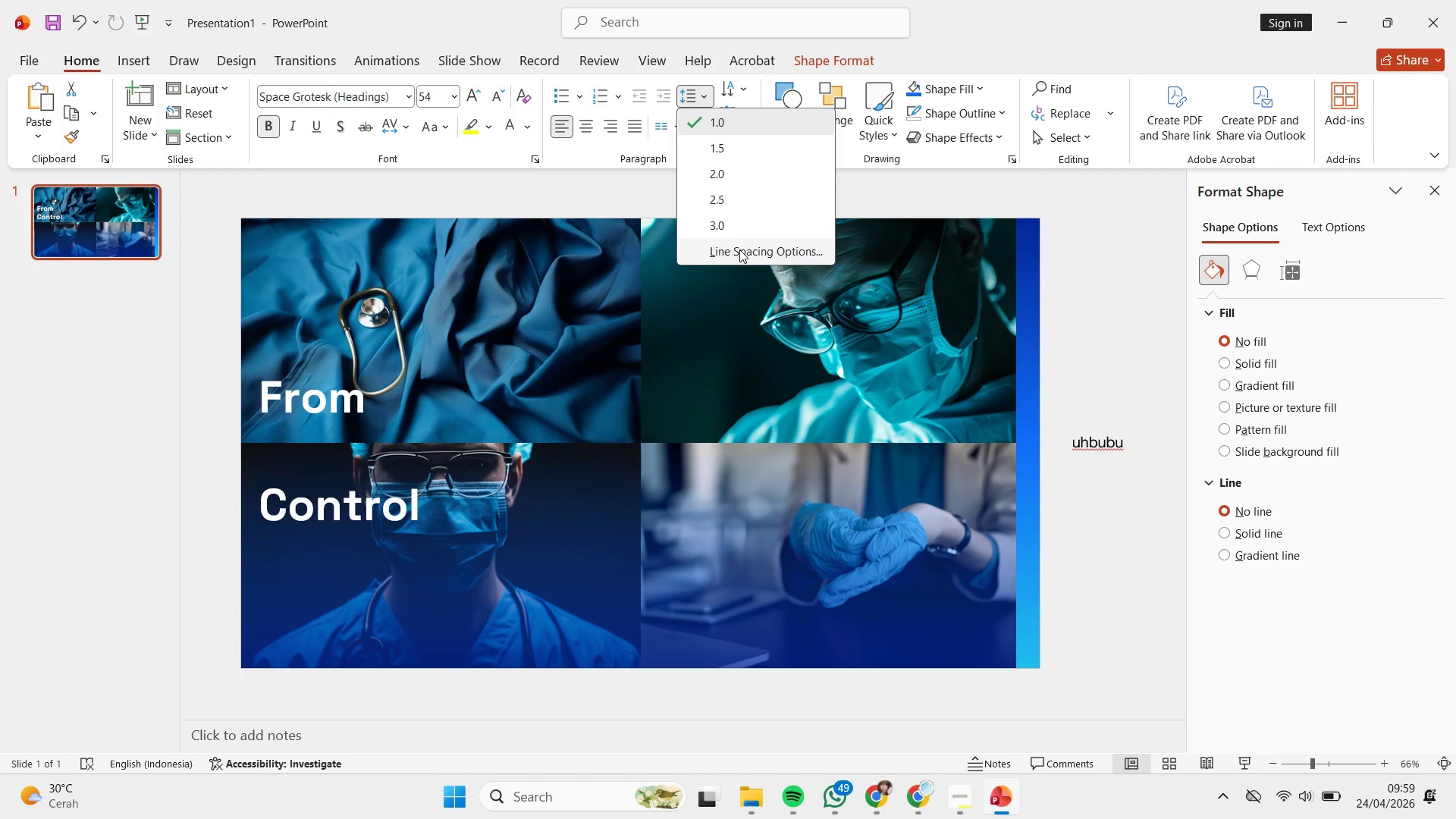 
left_click([739, 249])
 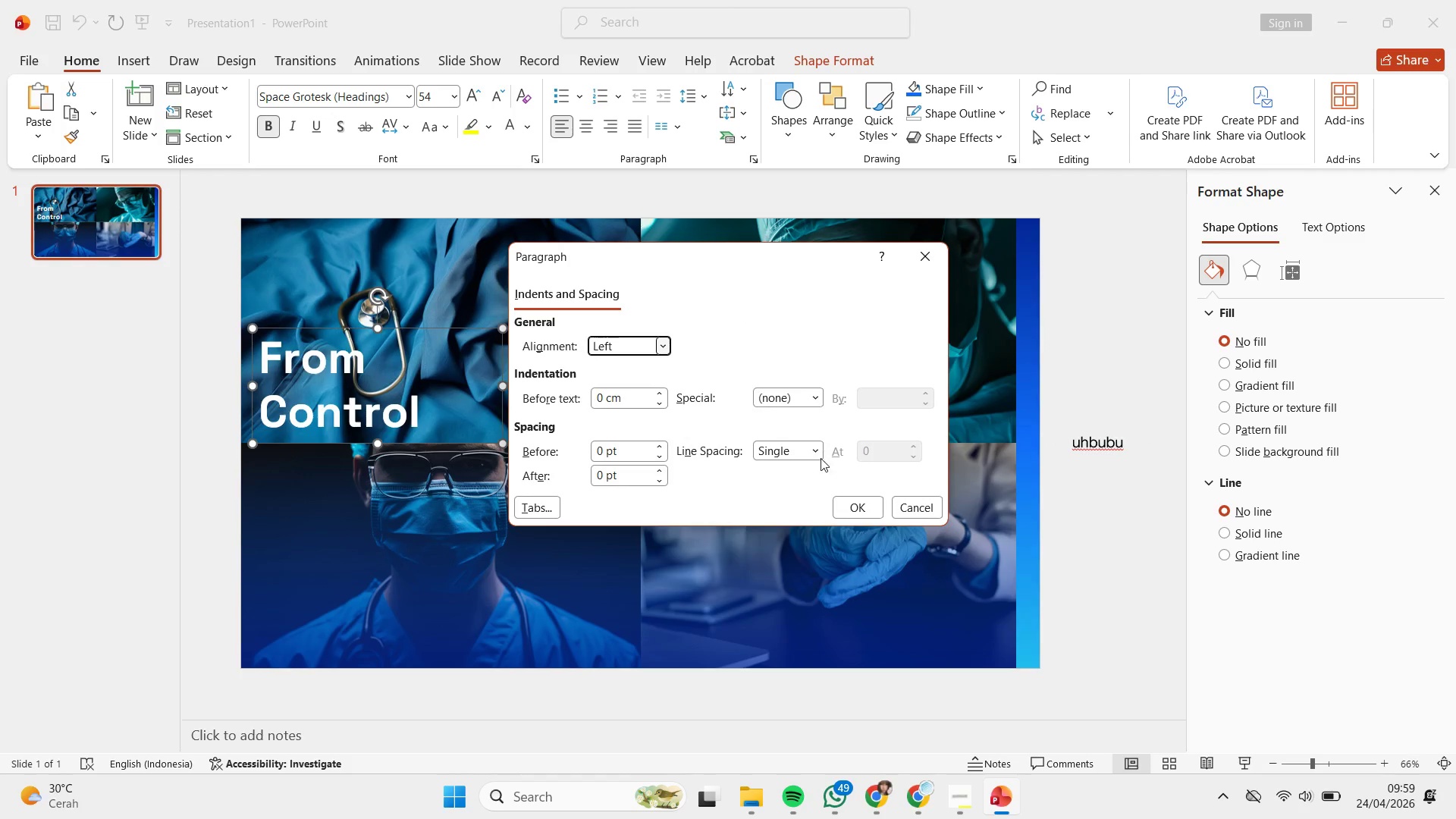 
double_click([814, 451])
 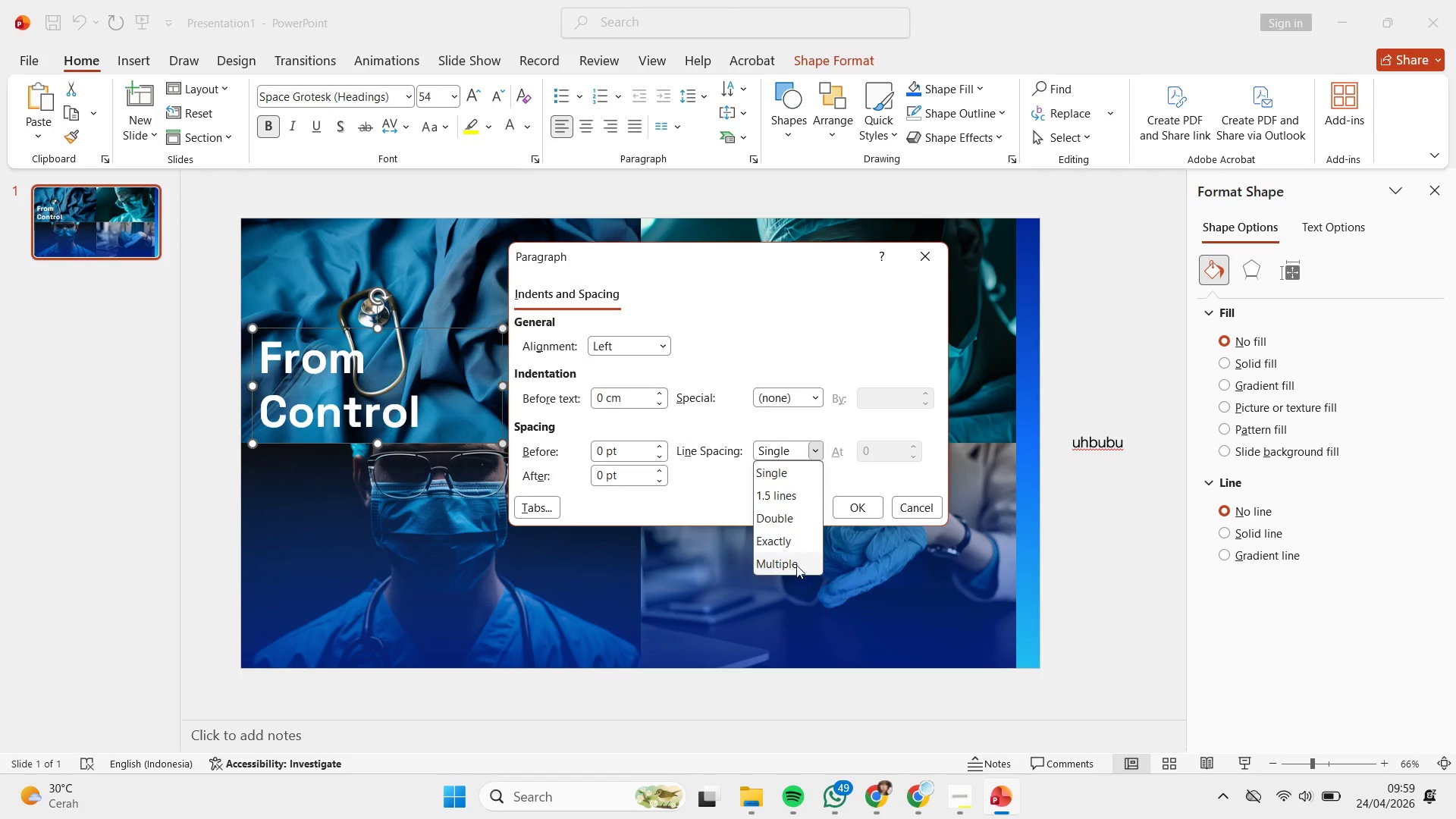 
left_click([796, 566])
 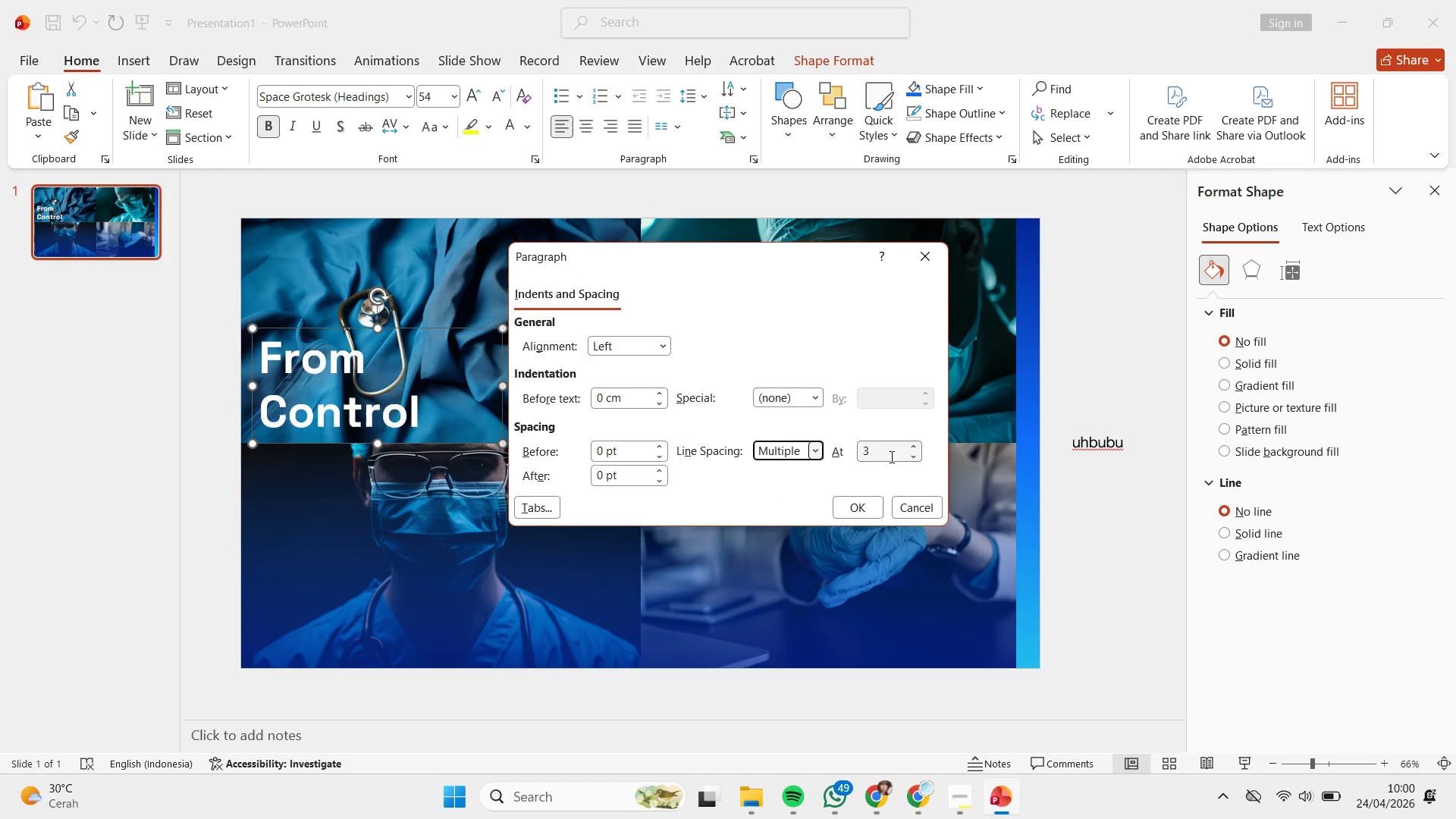 
left_click_drag(start_coordinate=[890, 453], to_coordinate=[625, 407])
 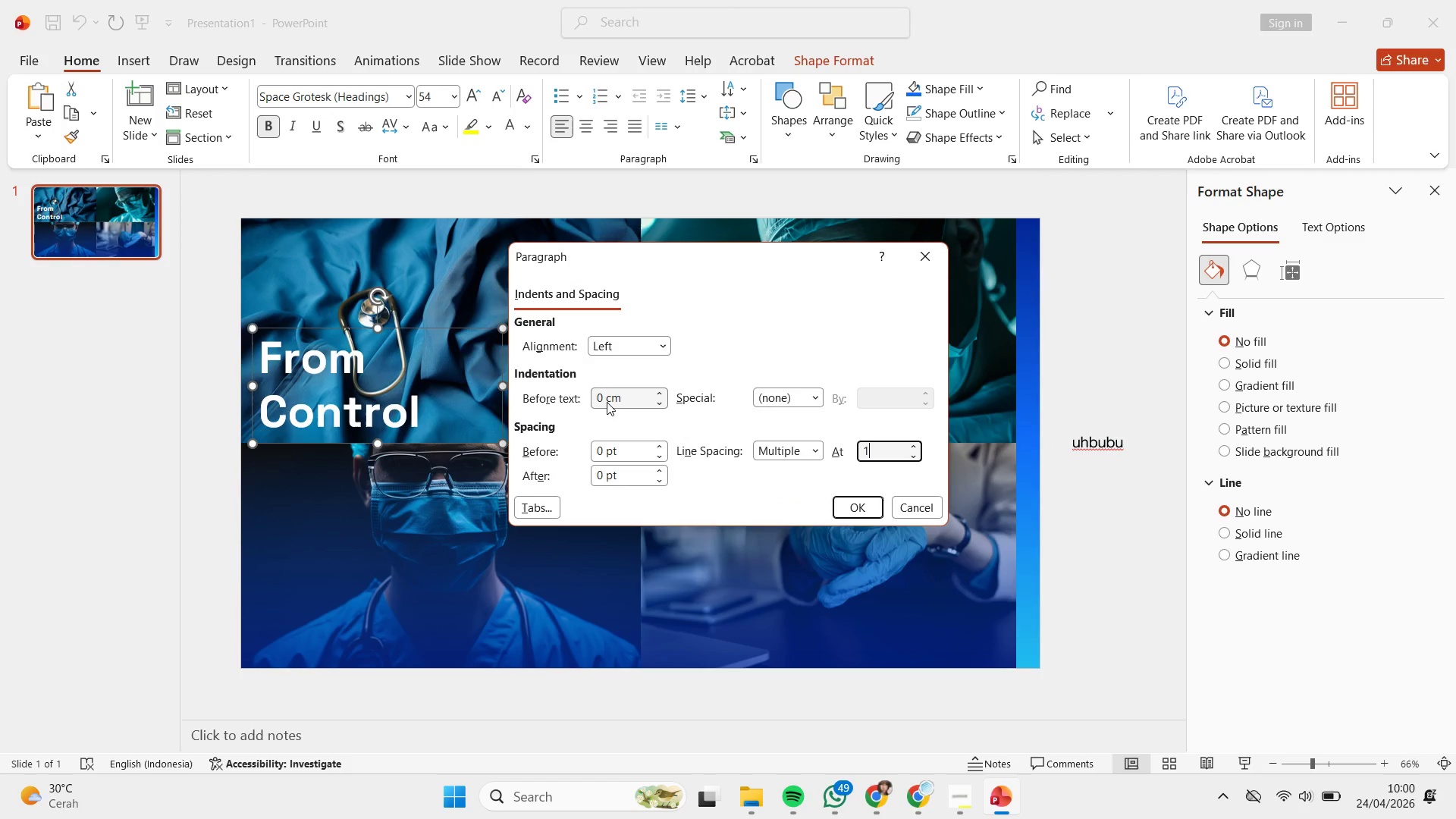 
key(1)
 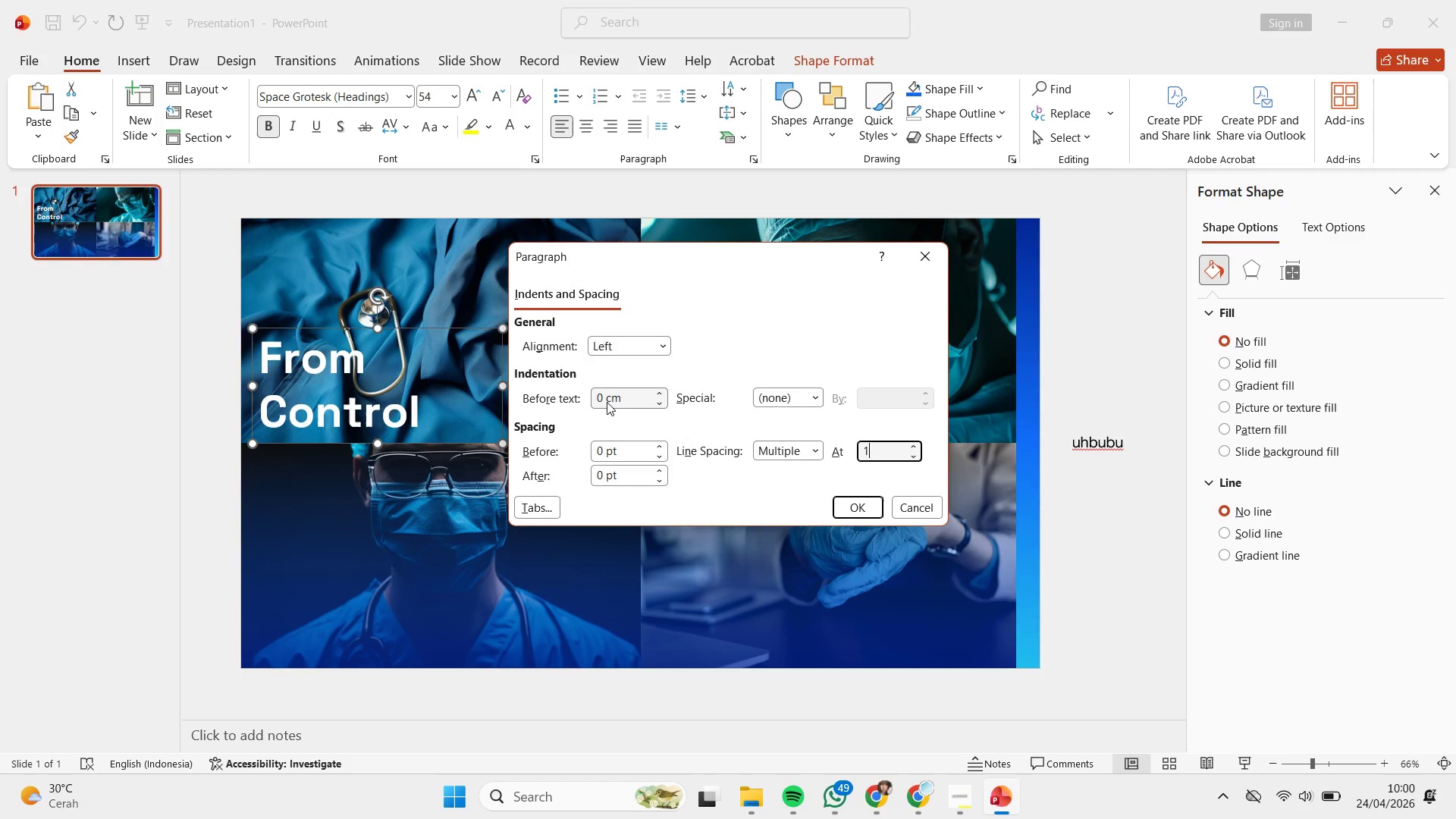 
key(Comma)
 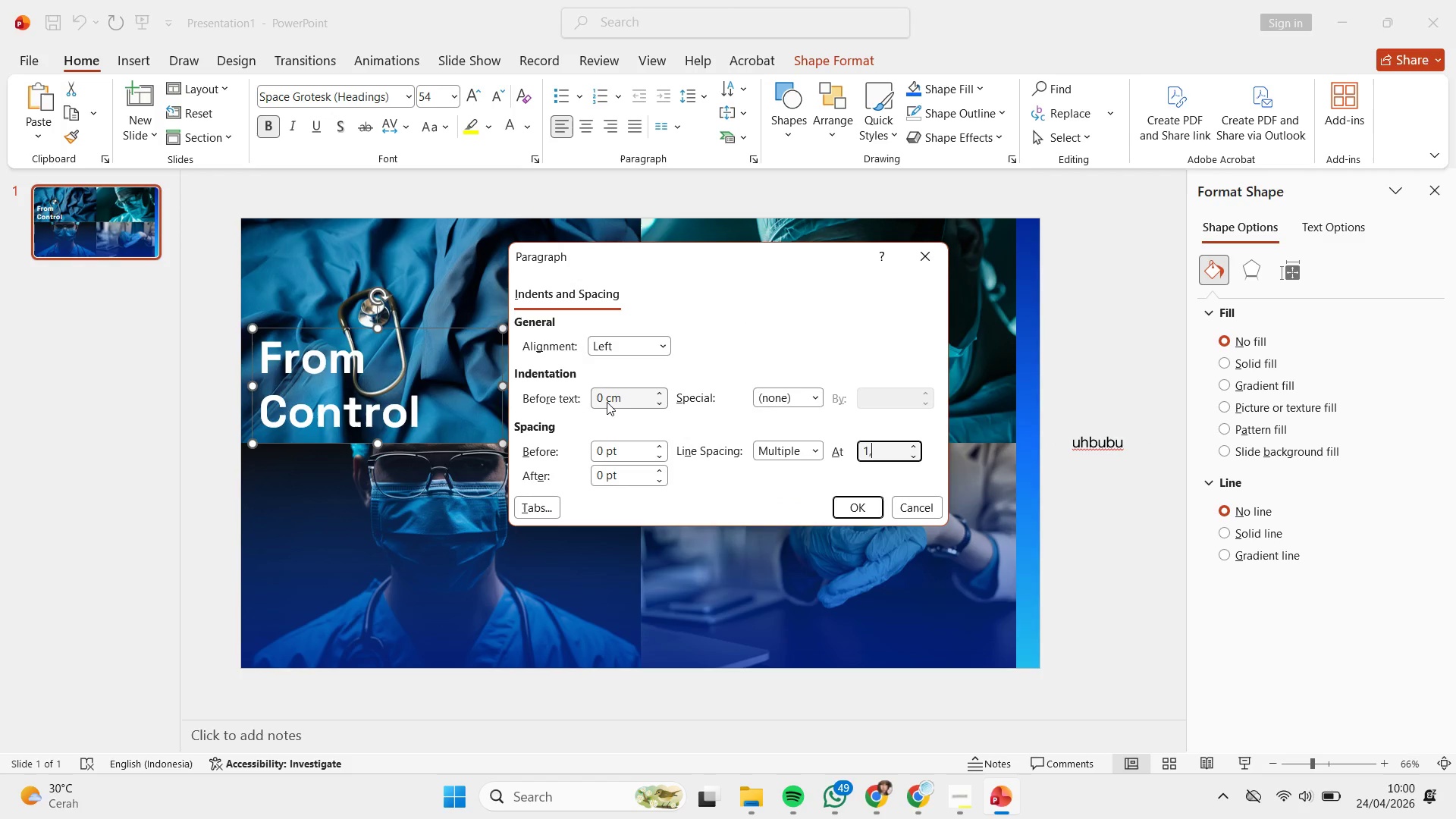 
key(2)
 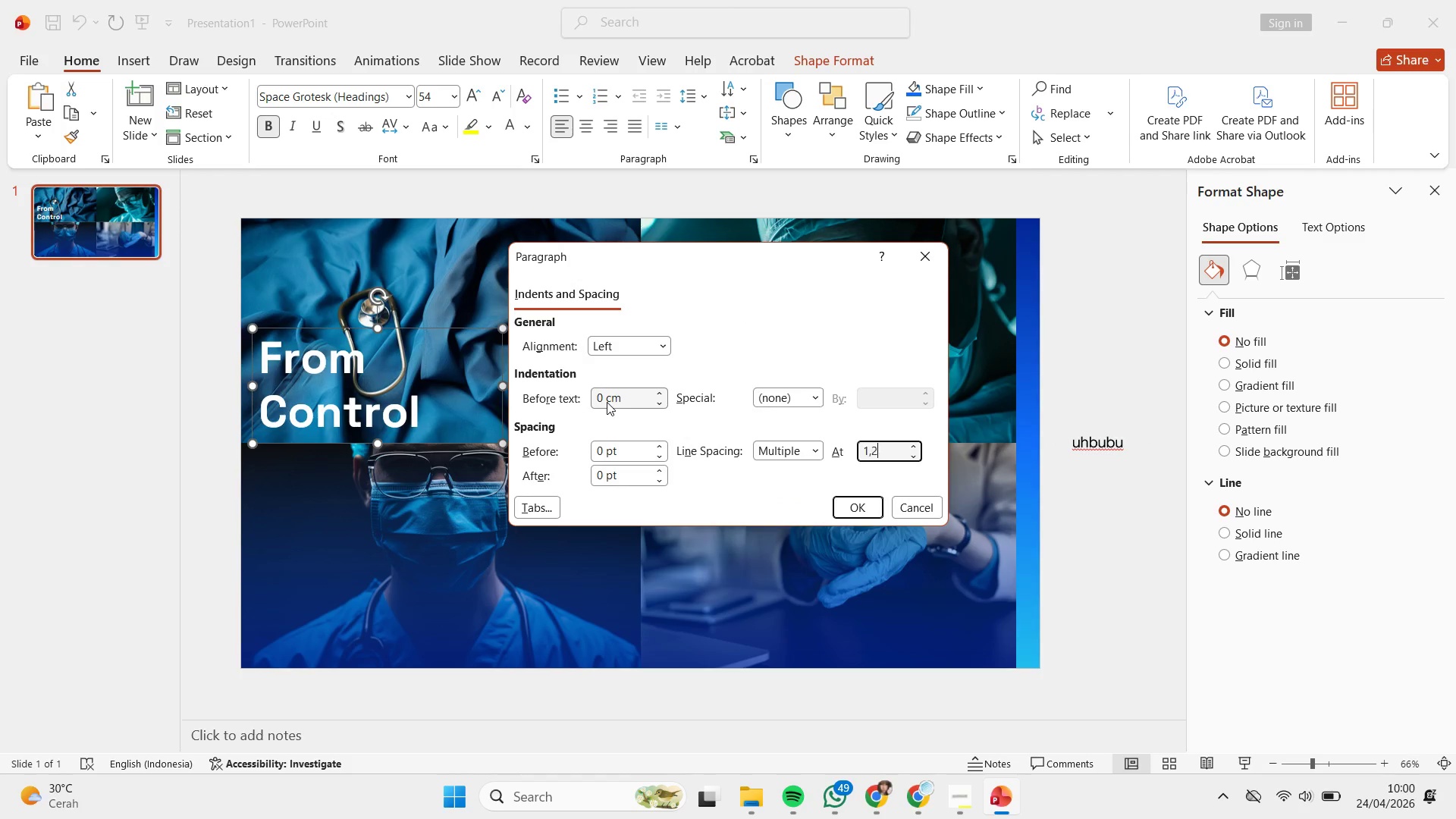 
key(Enter)
 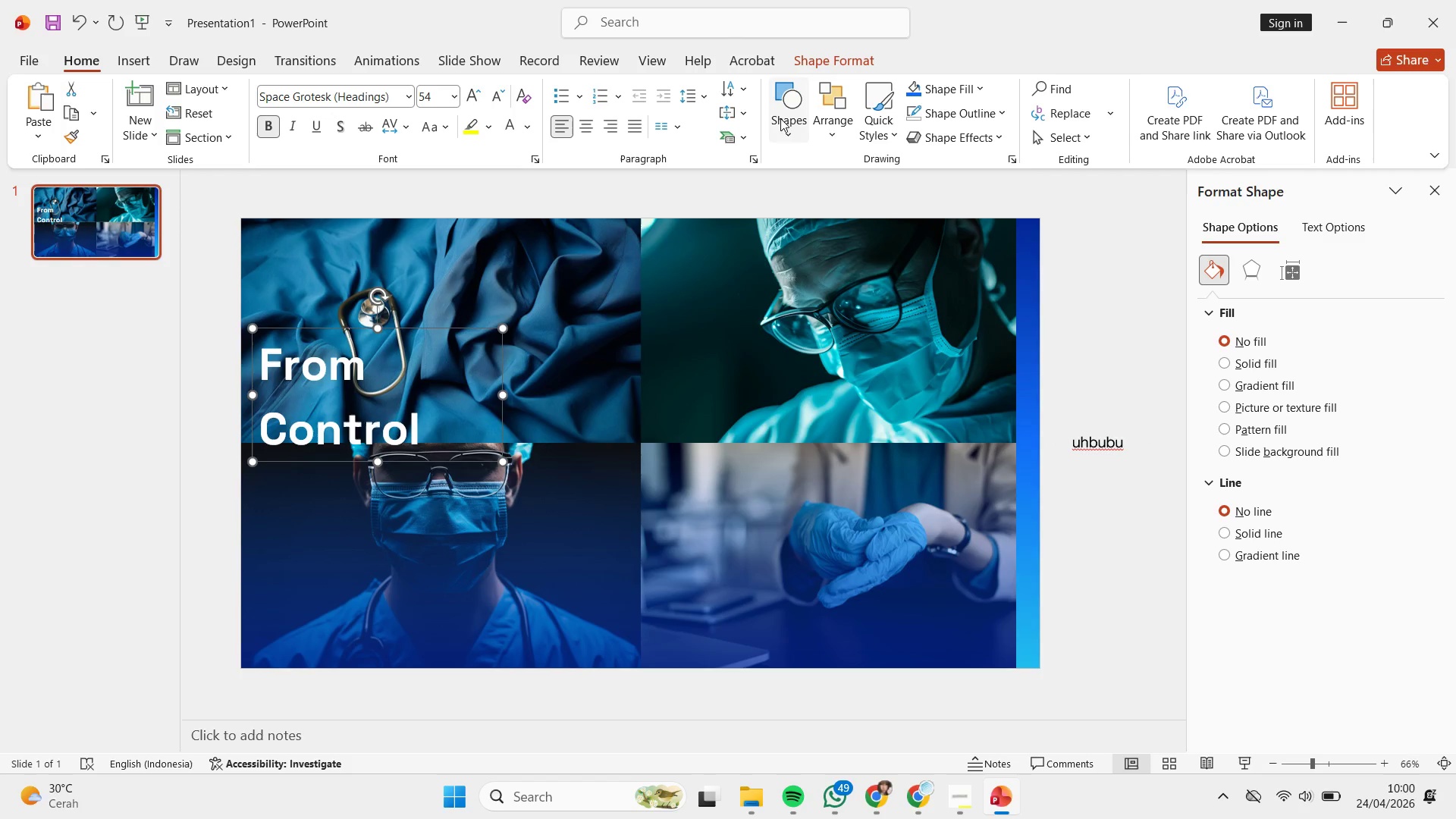 
left_click([688, 100])
 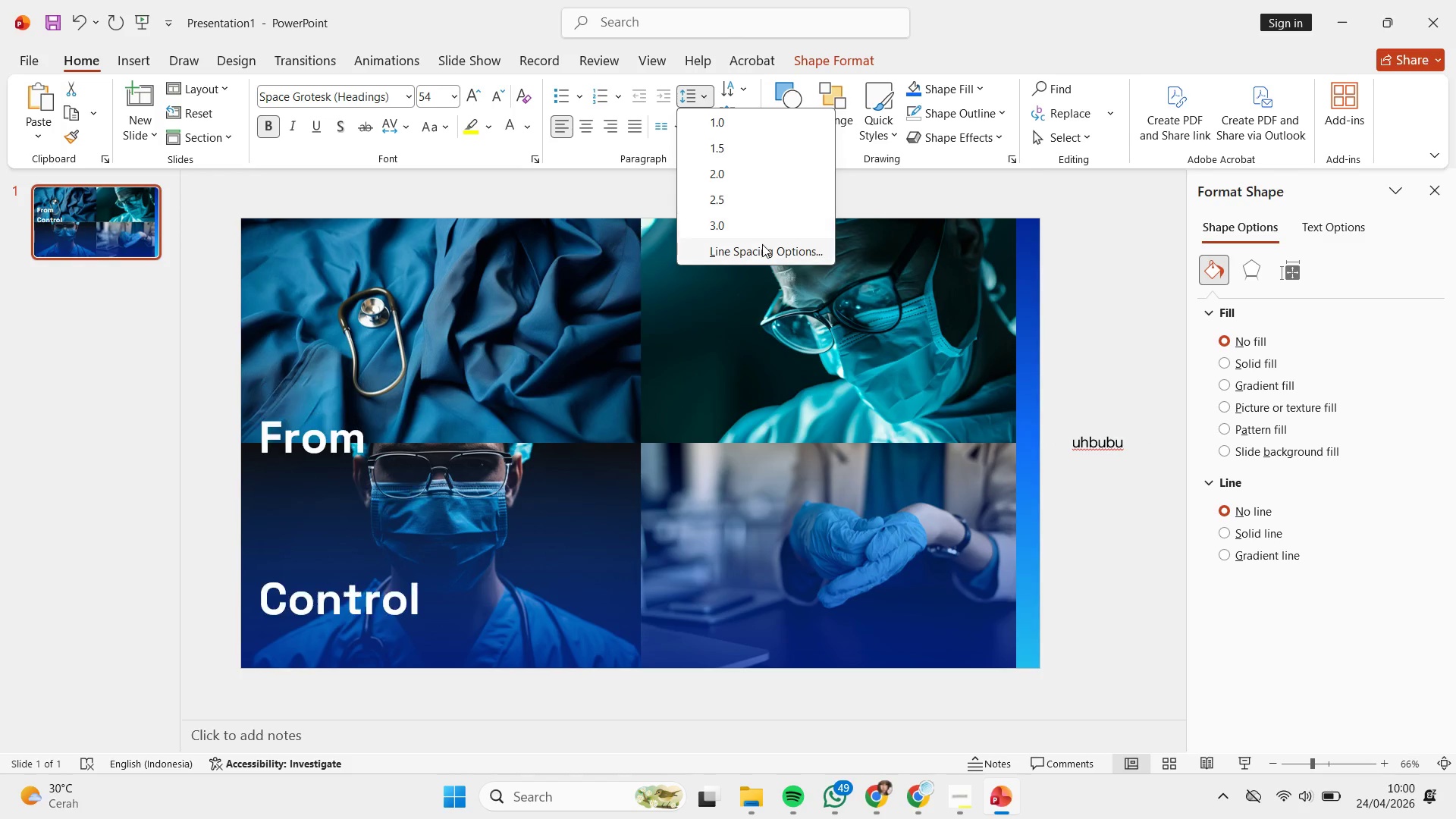 
left_click([762, 248])
 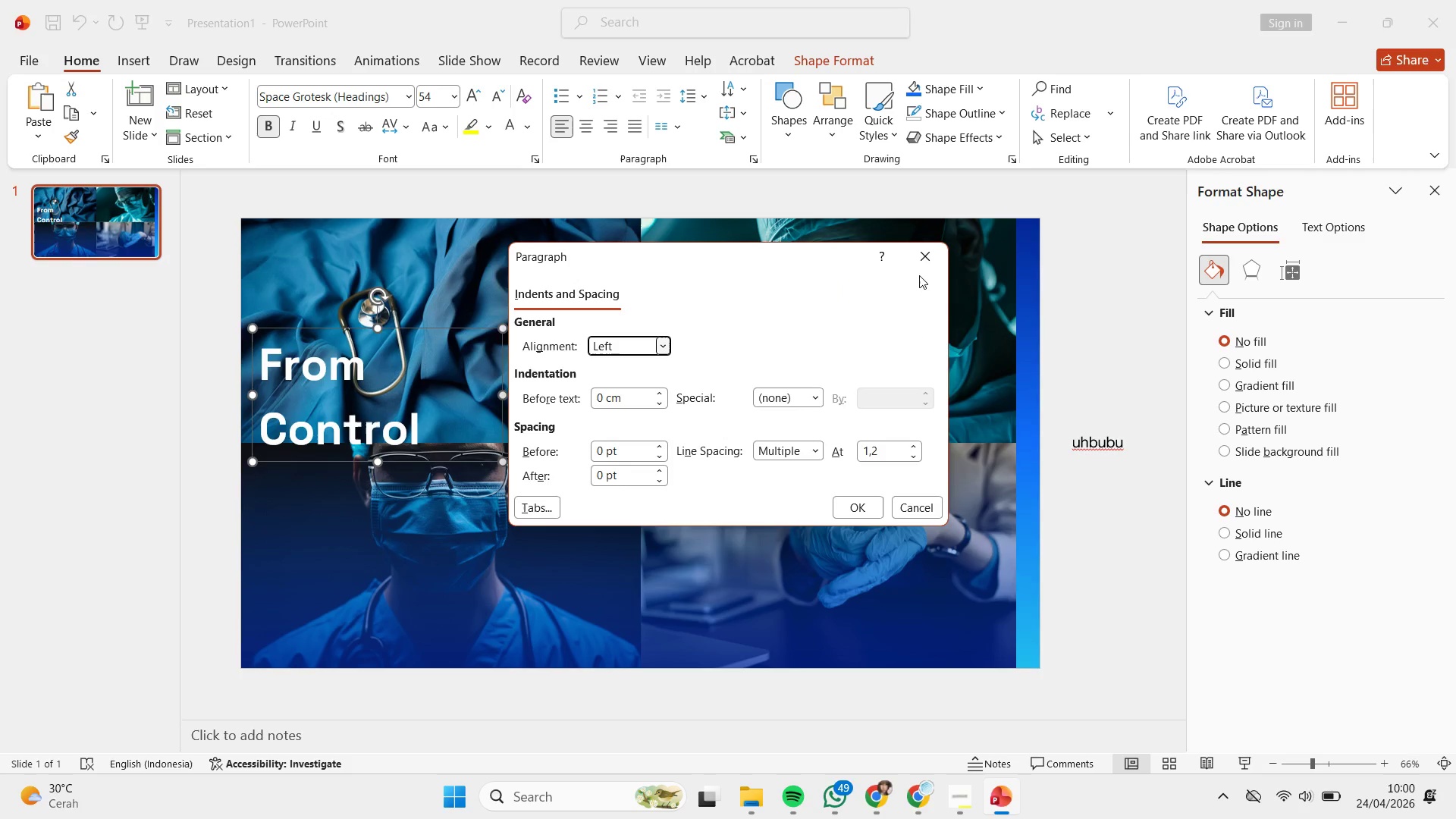 
left_click([930, 253])
 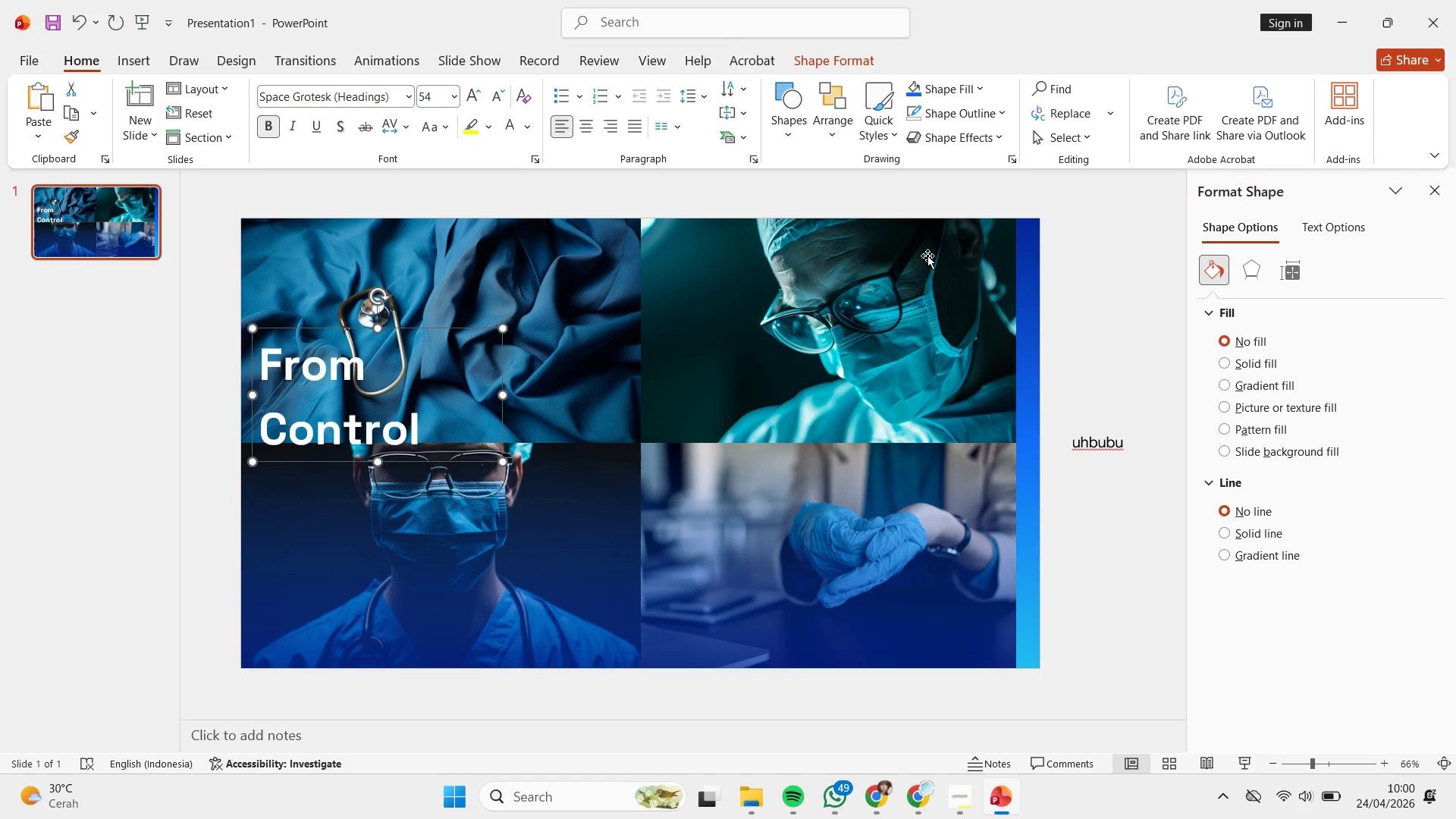 
wait(8.2)
 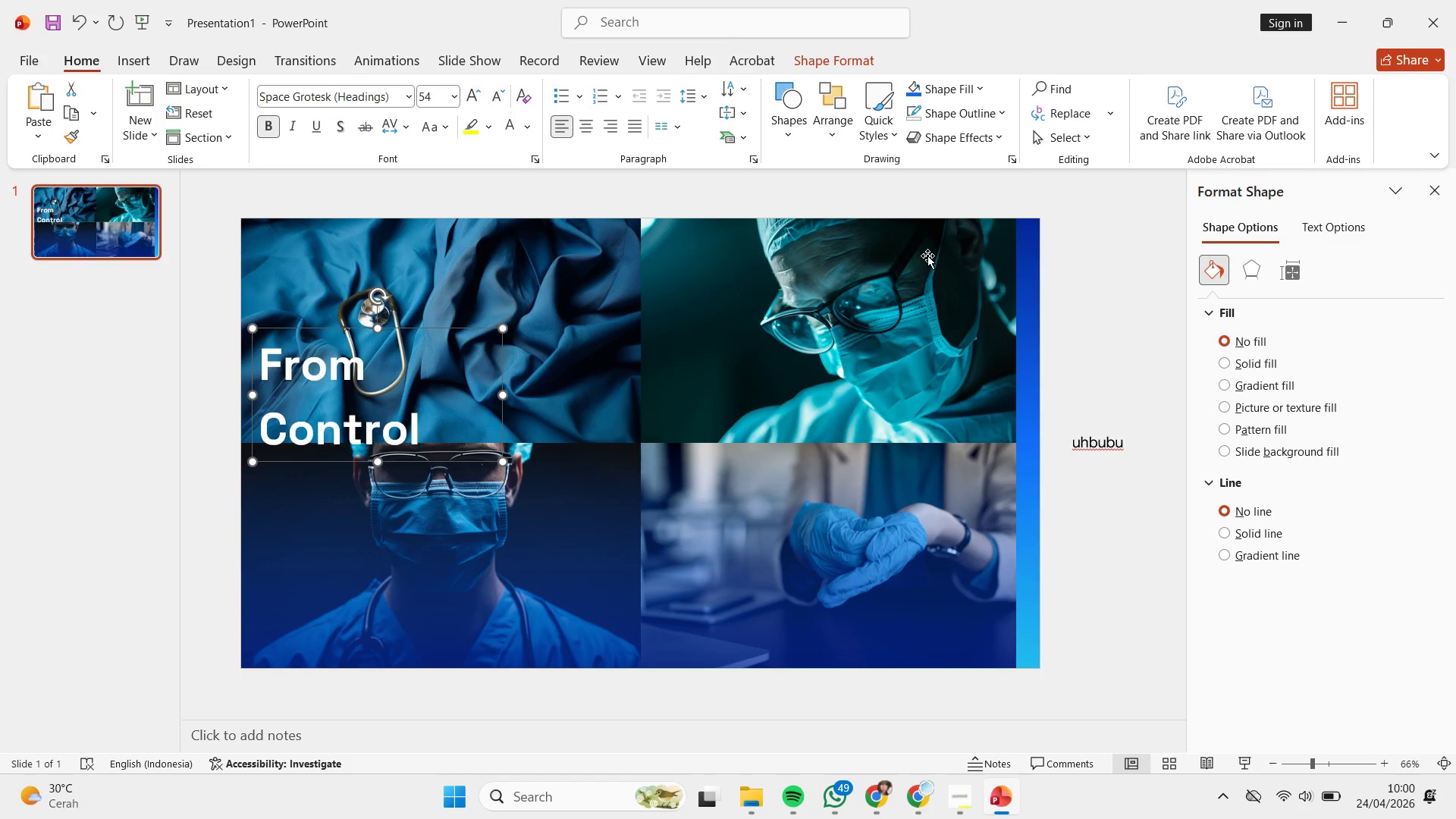 
hold_key(key=ShiftLeft, duration=2.8)
left_click_drag(start_coordinate=[504, 356], to_coordinate=[504, 331])
 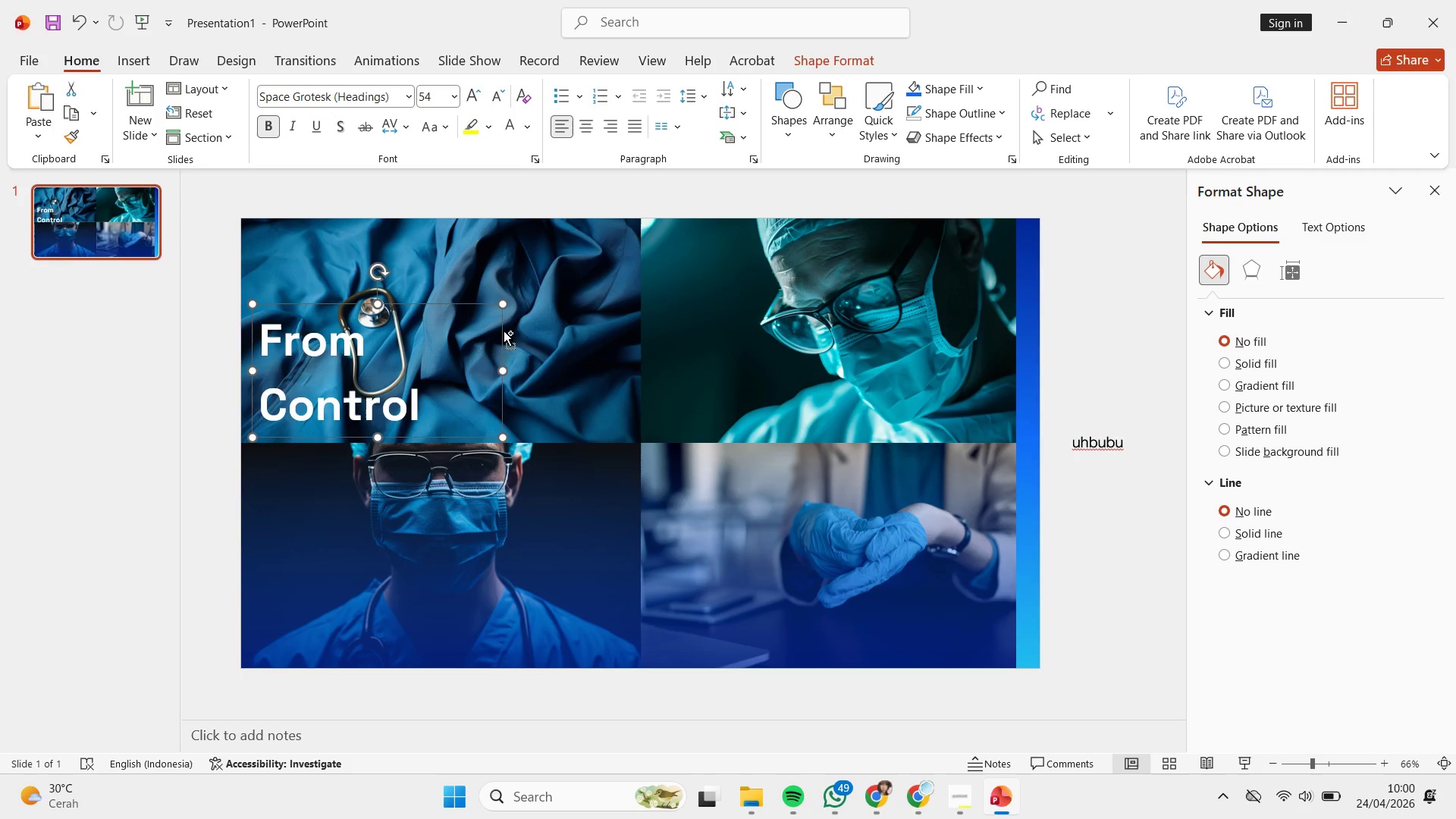 
hold_key(key=ControlLeft, duration=1.69)
hold_key(key=ShiftLeft, duration=4.92)
left_click_drag(start_coordinate=[504, 331], to_coordinate=[912, 405])
 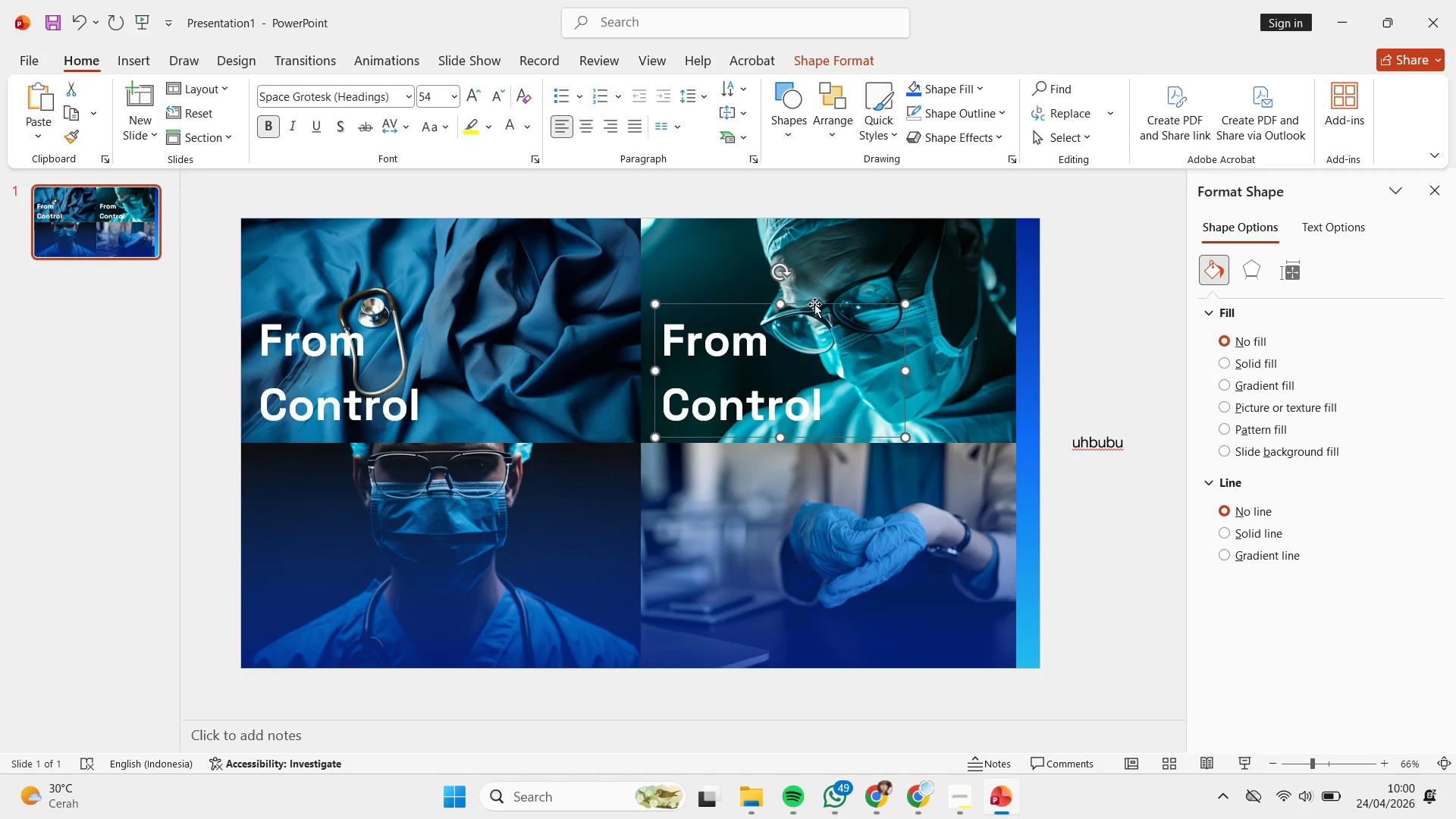 
left_click_drag(start_coordinate=[814, 304], to_coordinate=[795, 520])
 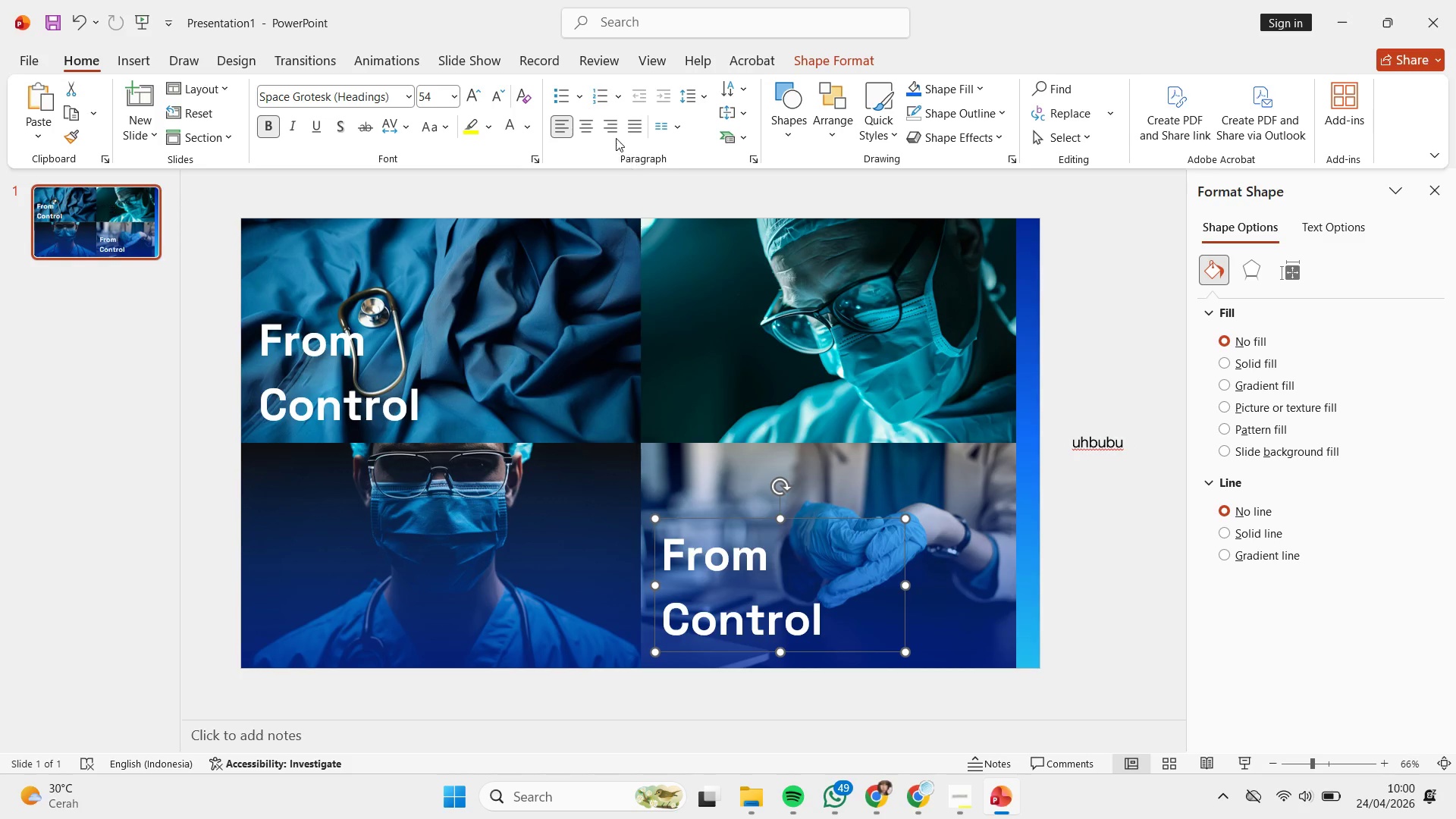 
left_click([613, 121])
 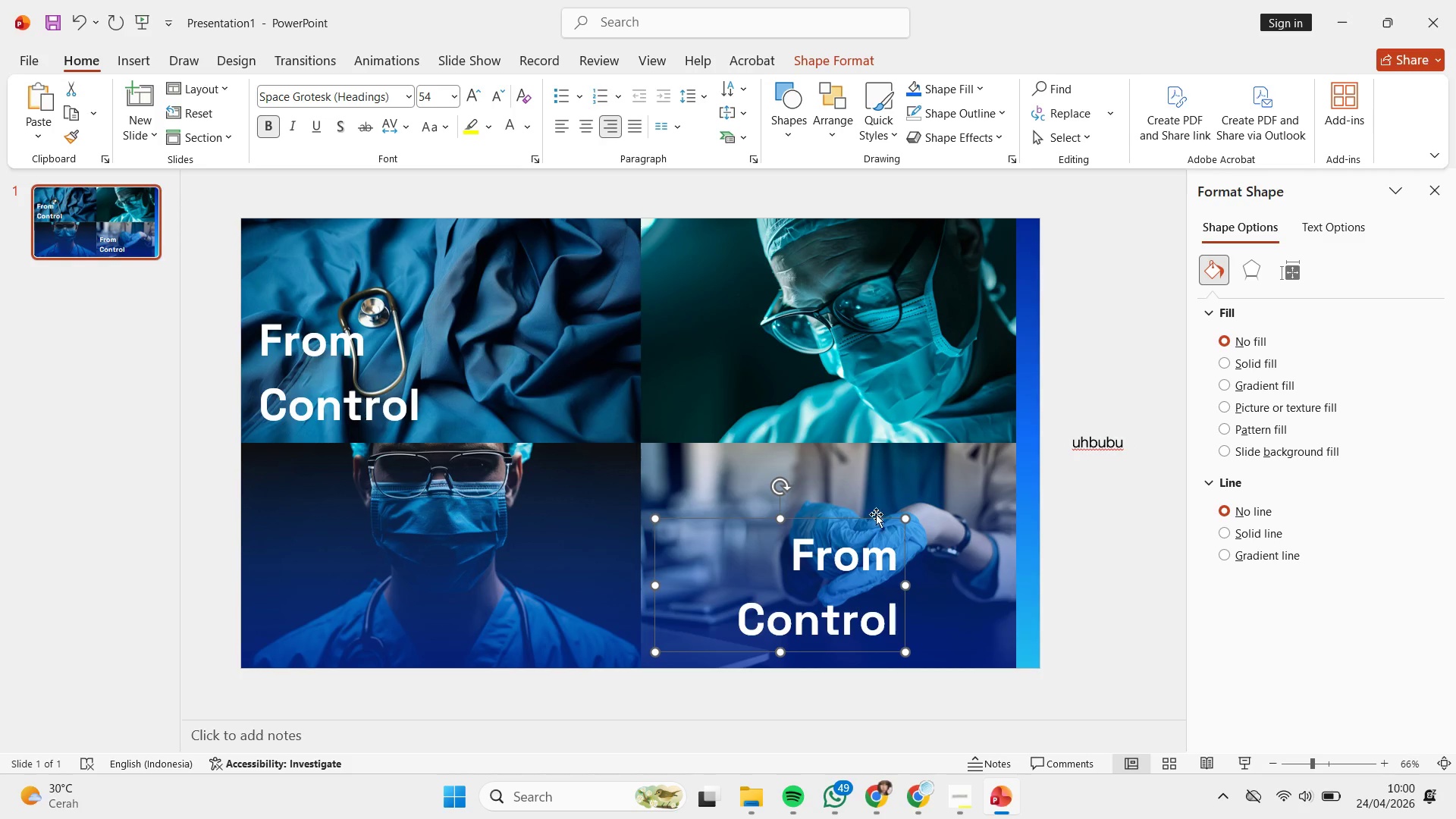 
hold_key(key=ShiftLeft, duration=2.27)
left_click_drag(start_coordinate=[880, 526], to_coordinate=[965, 549])
 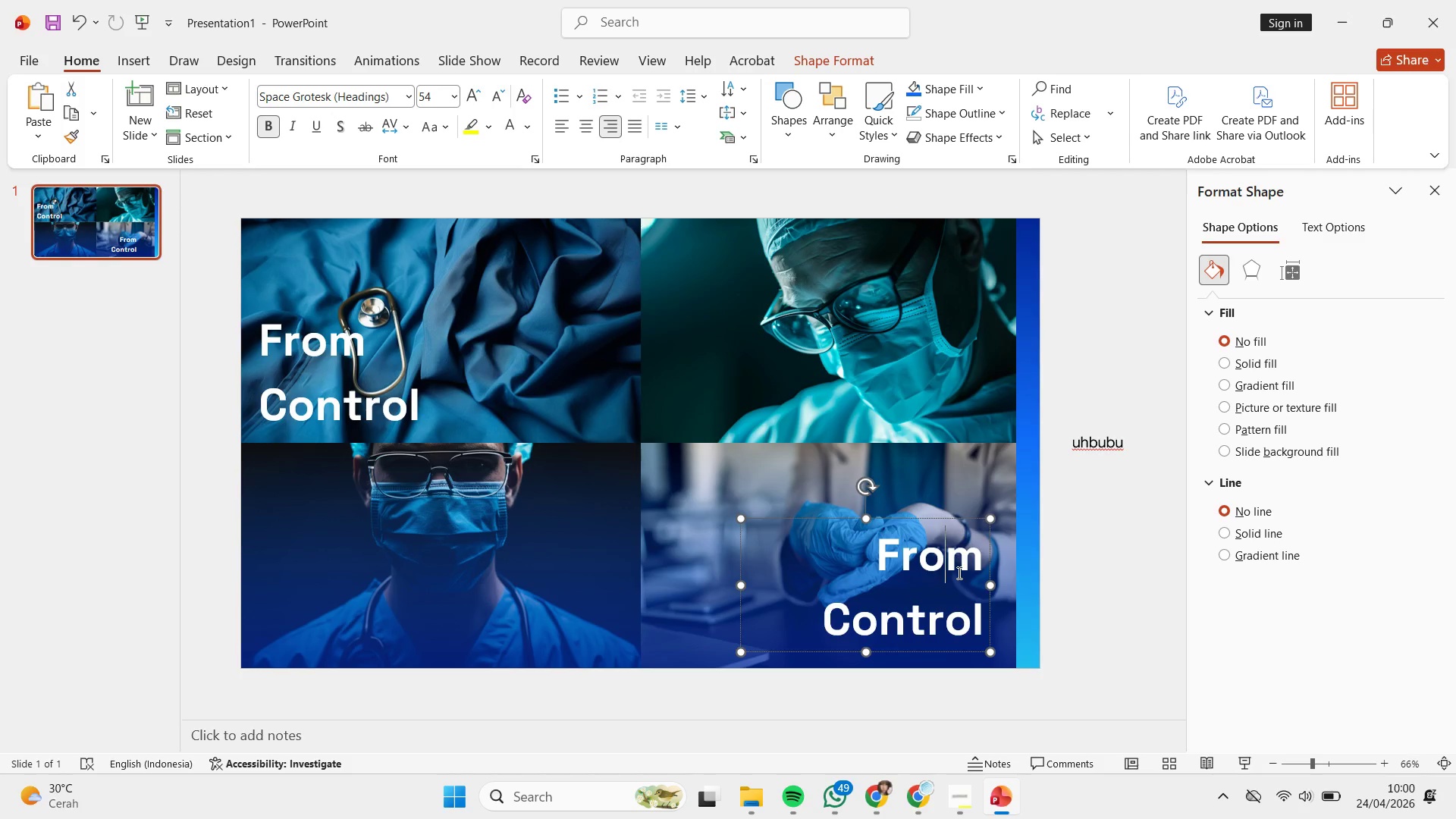 
left_click([958, 573])
 